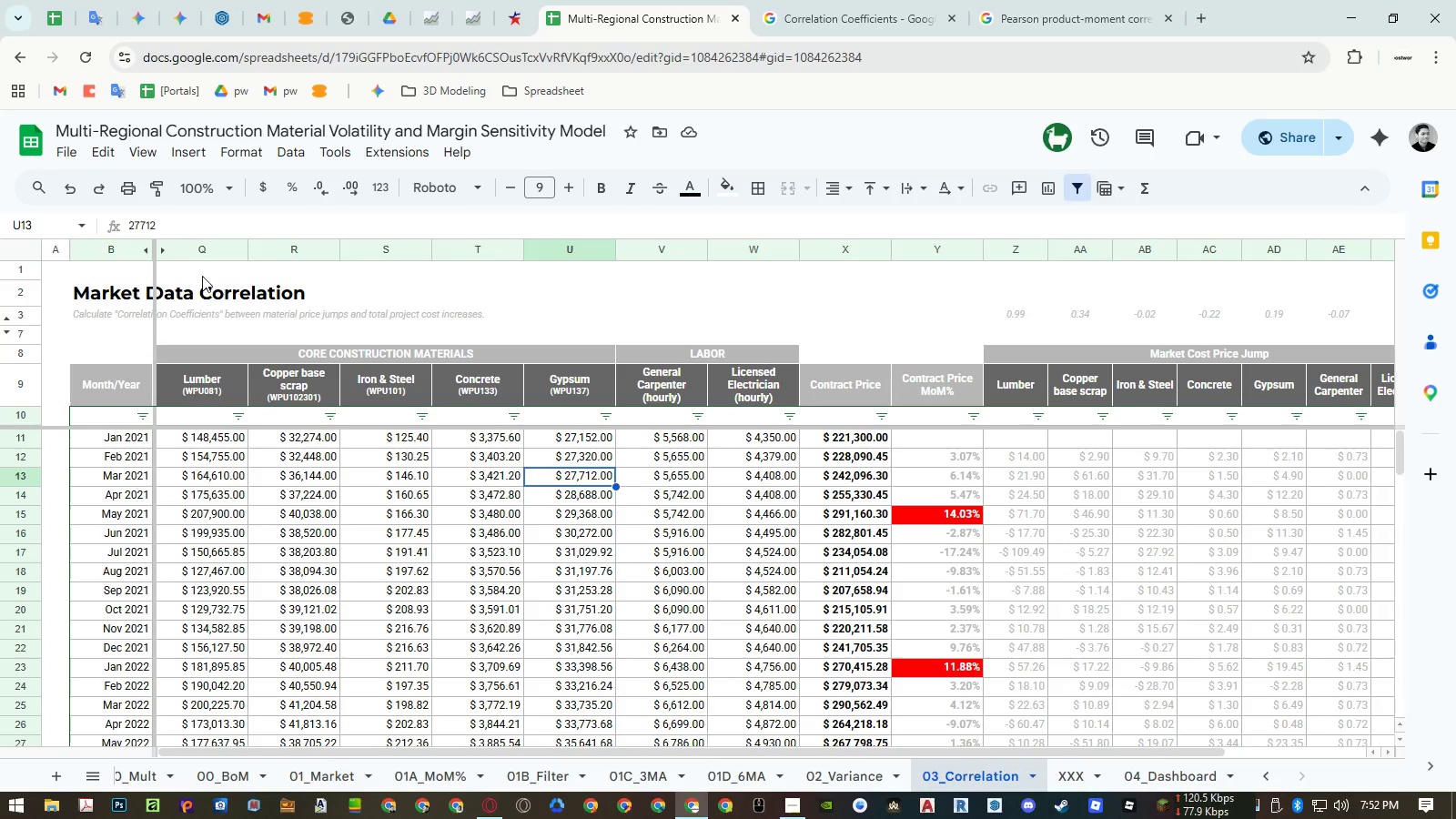 
right_click([269, 248])
 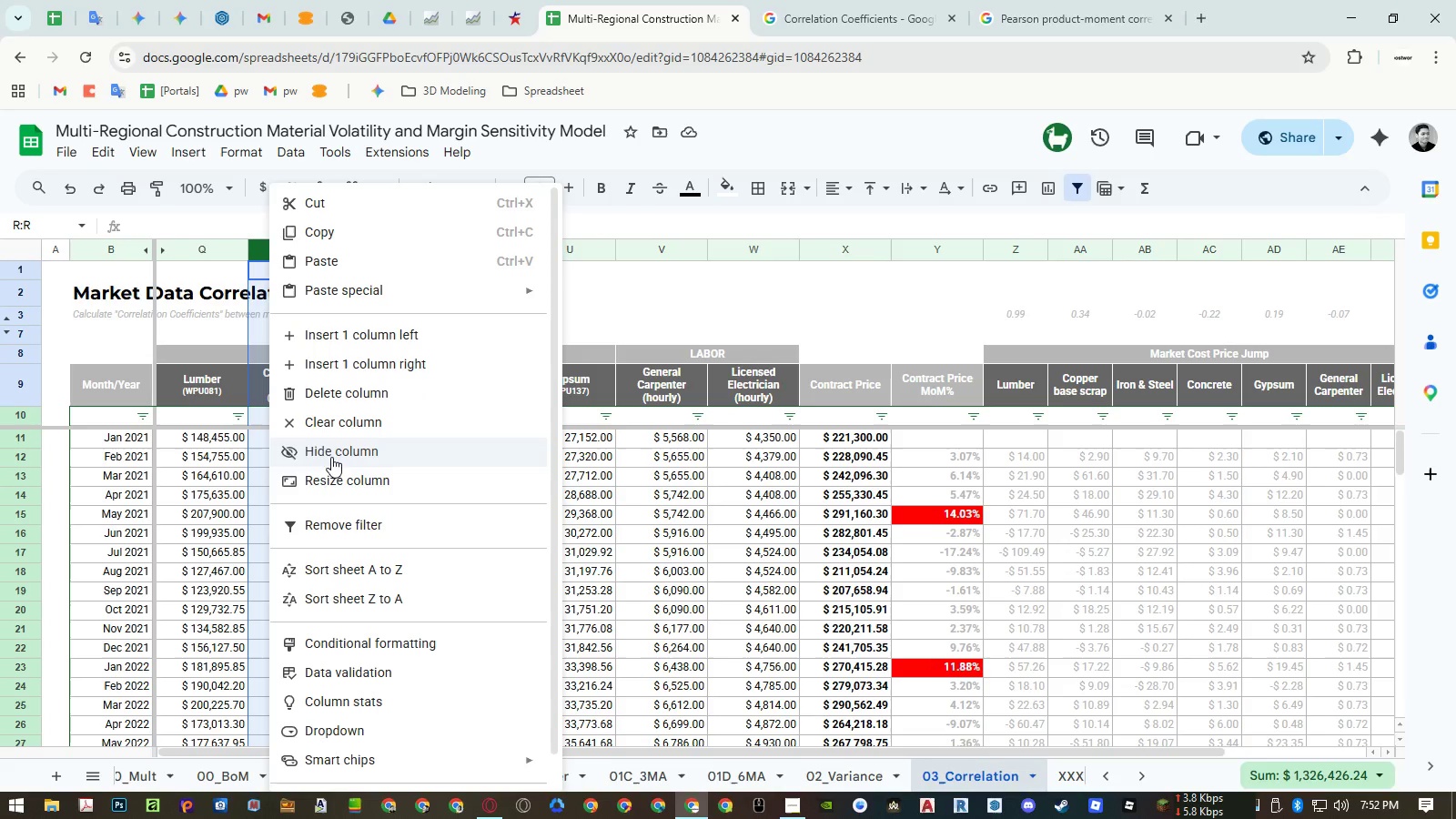 
left_click([332, 475])
 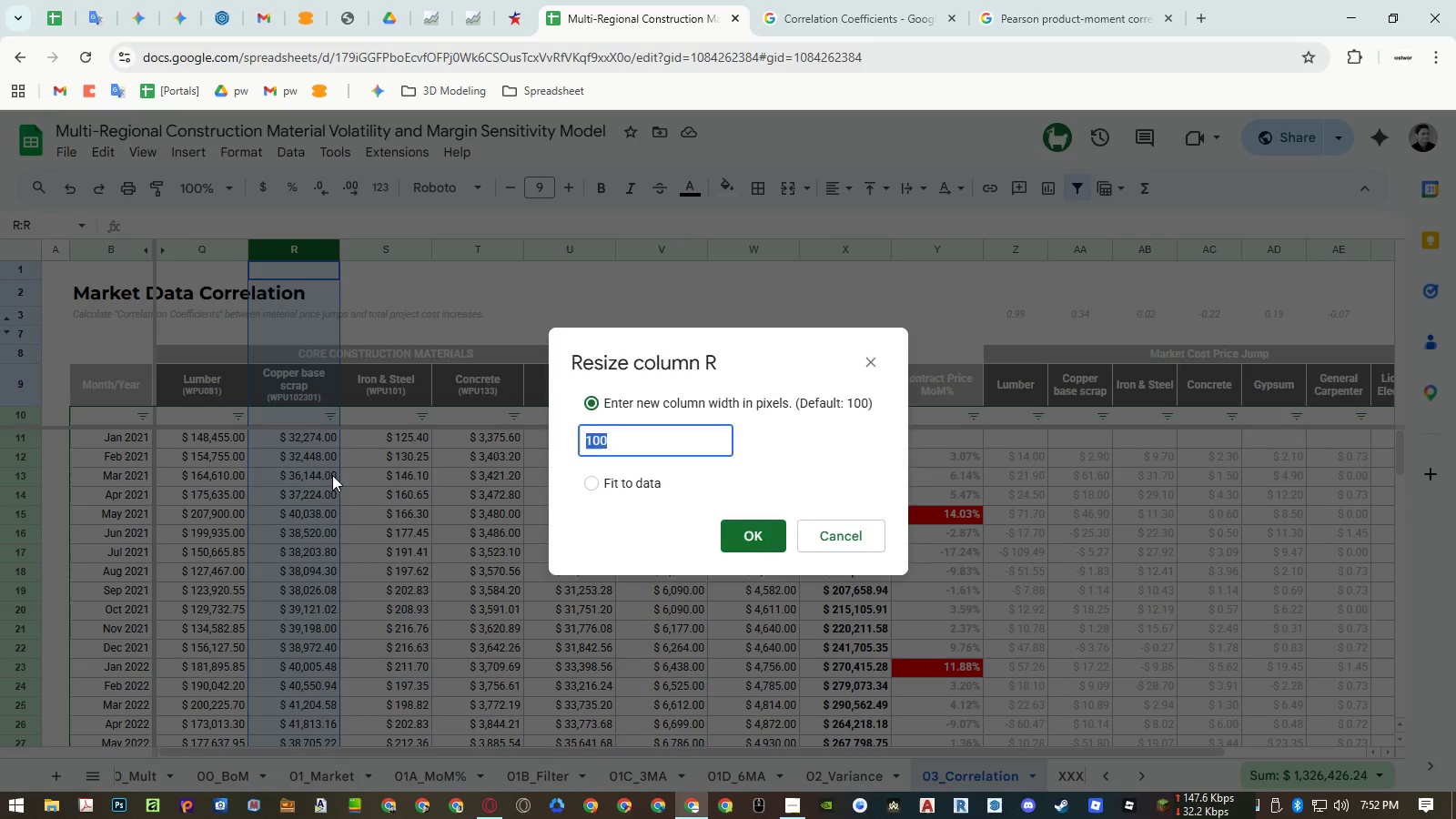 
key(Escape)
 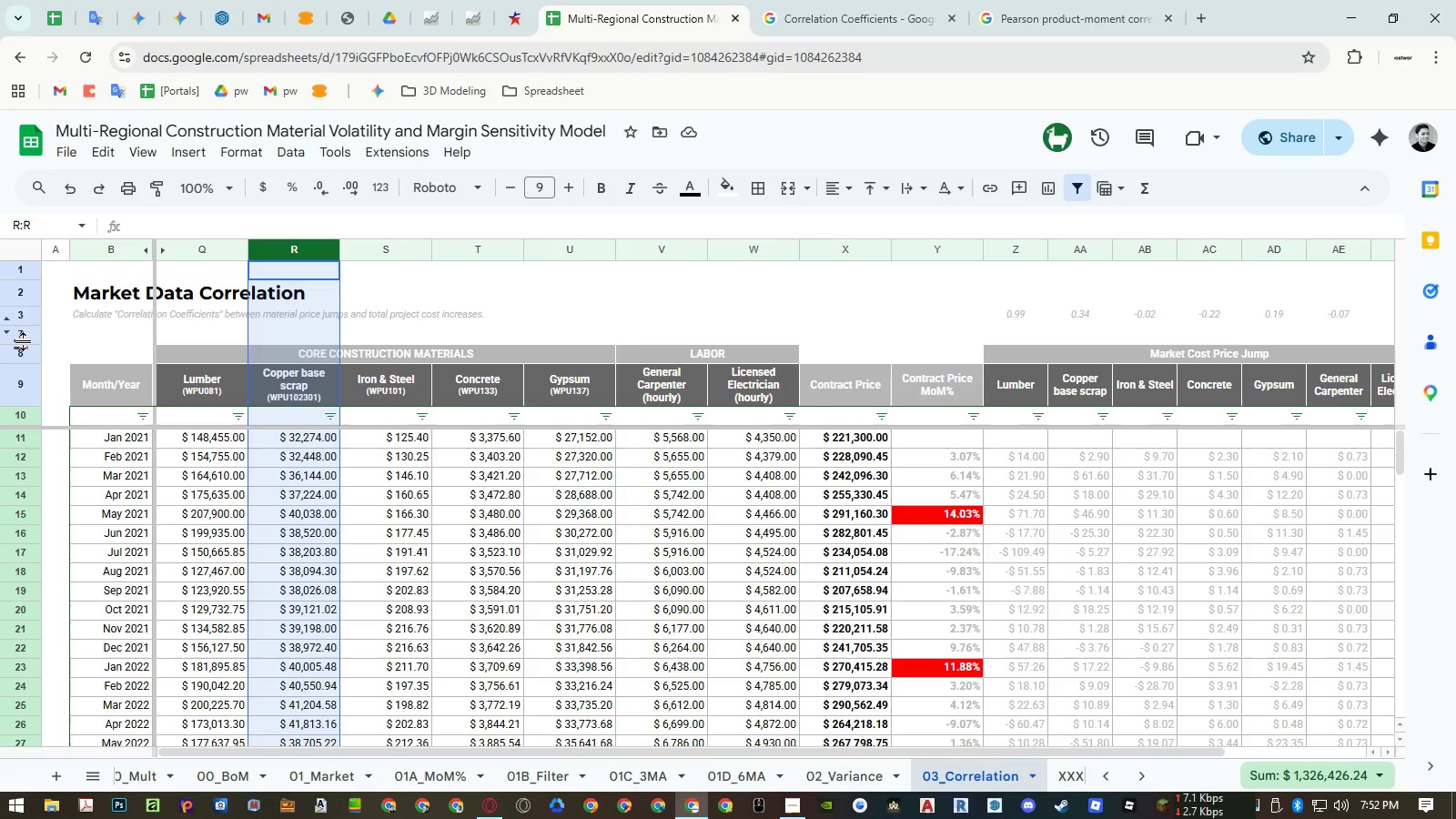 
left_click([10, 337])
 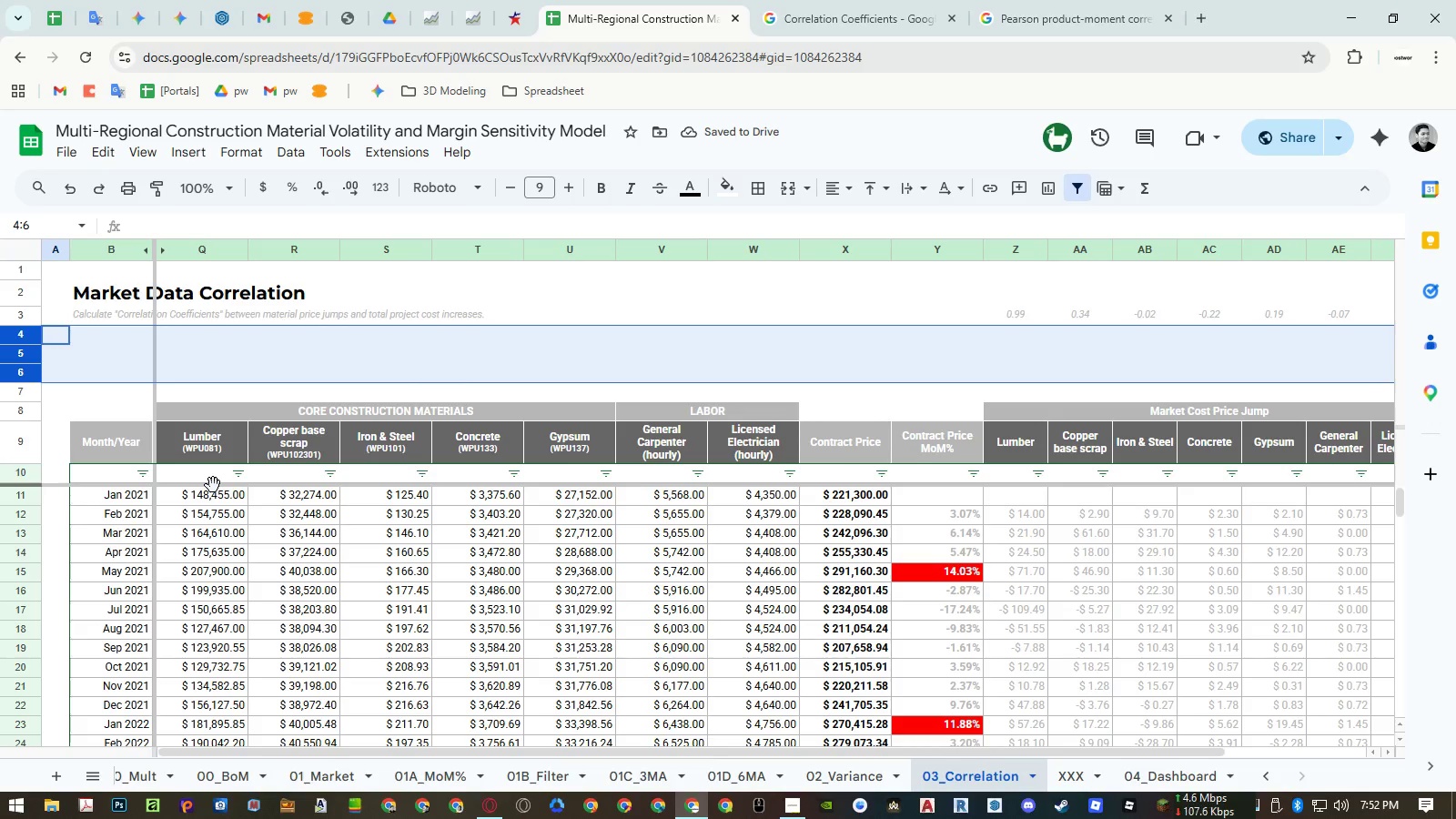 
left_click([213, 485])
 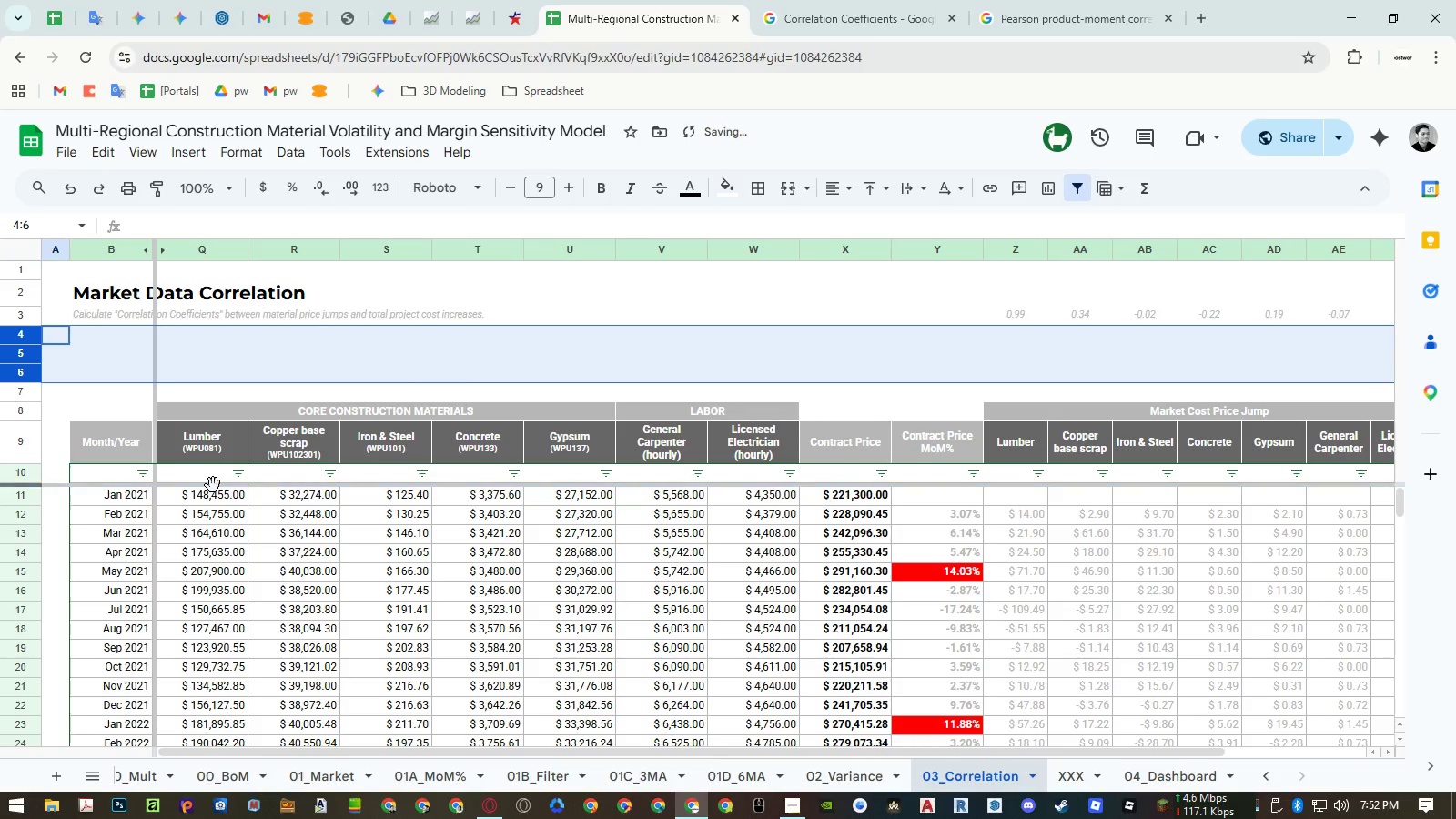 
hold_key(key=ControlLeft, duration=0.44)
 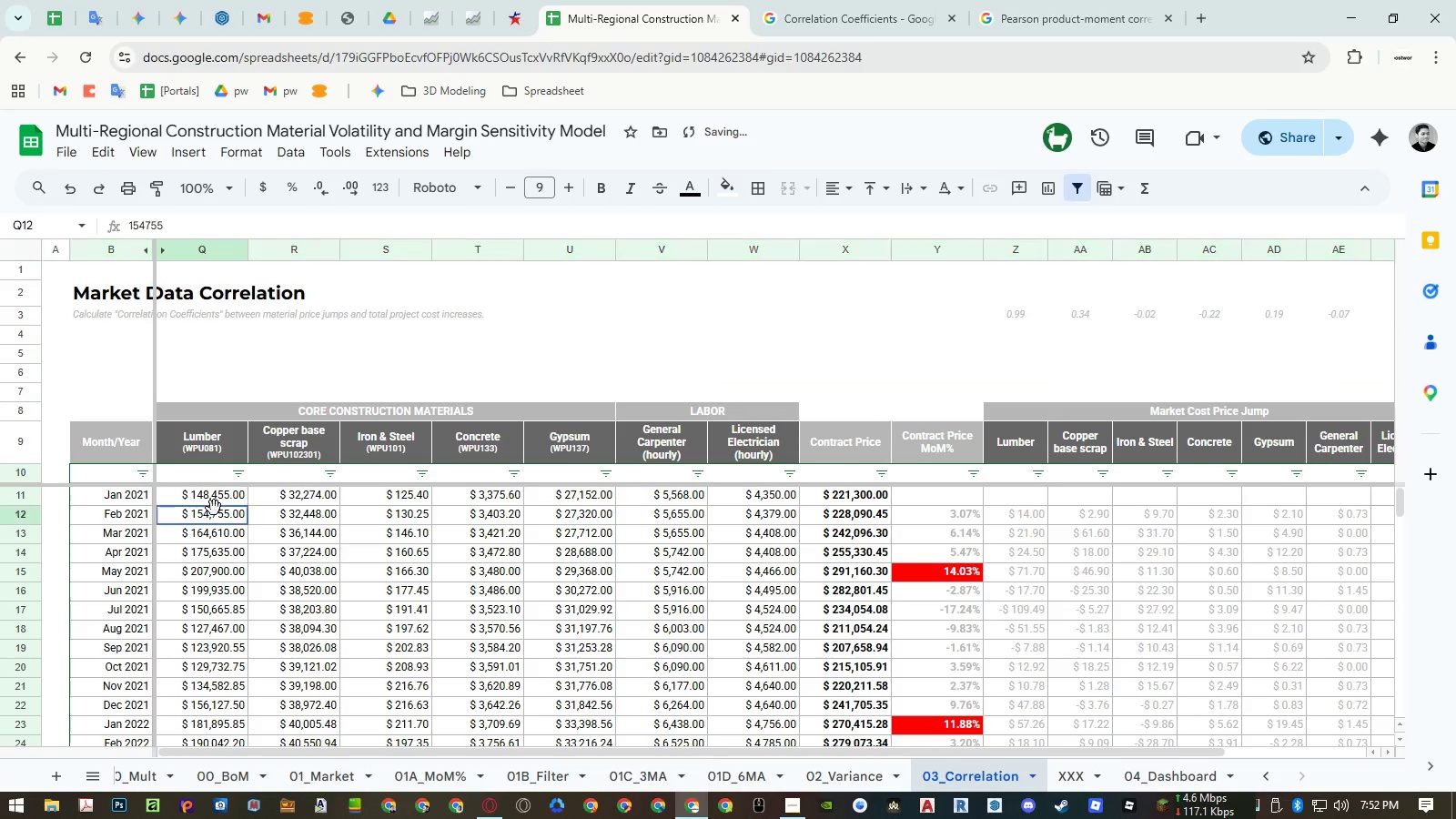 
left_click([214, 508])
 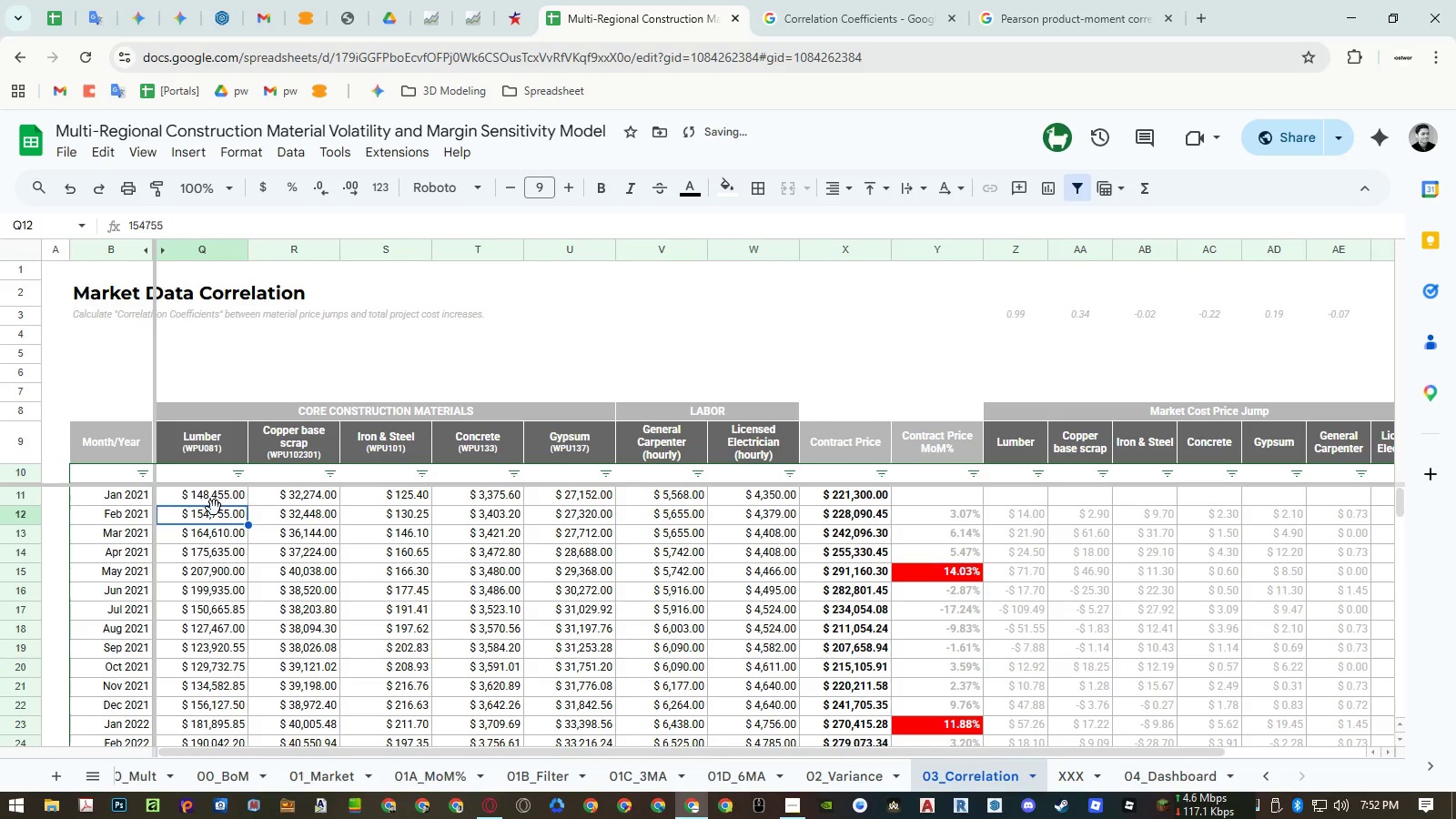 
key(Control+ControlLeft)
 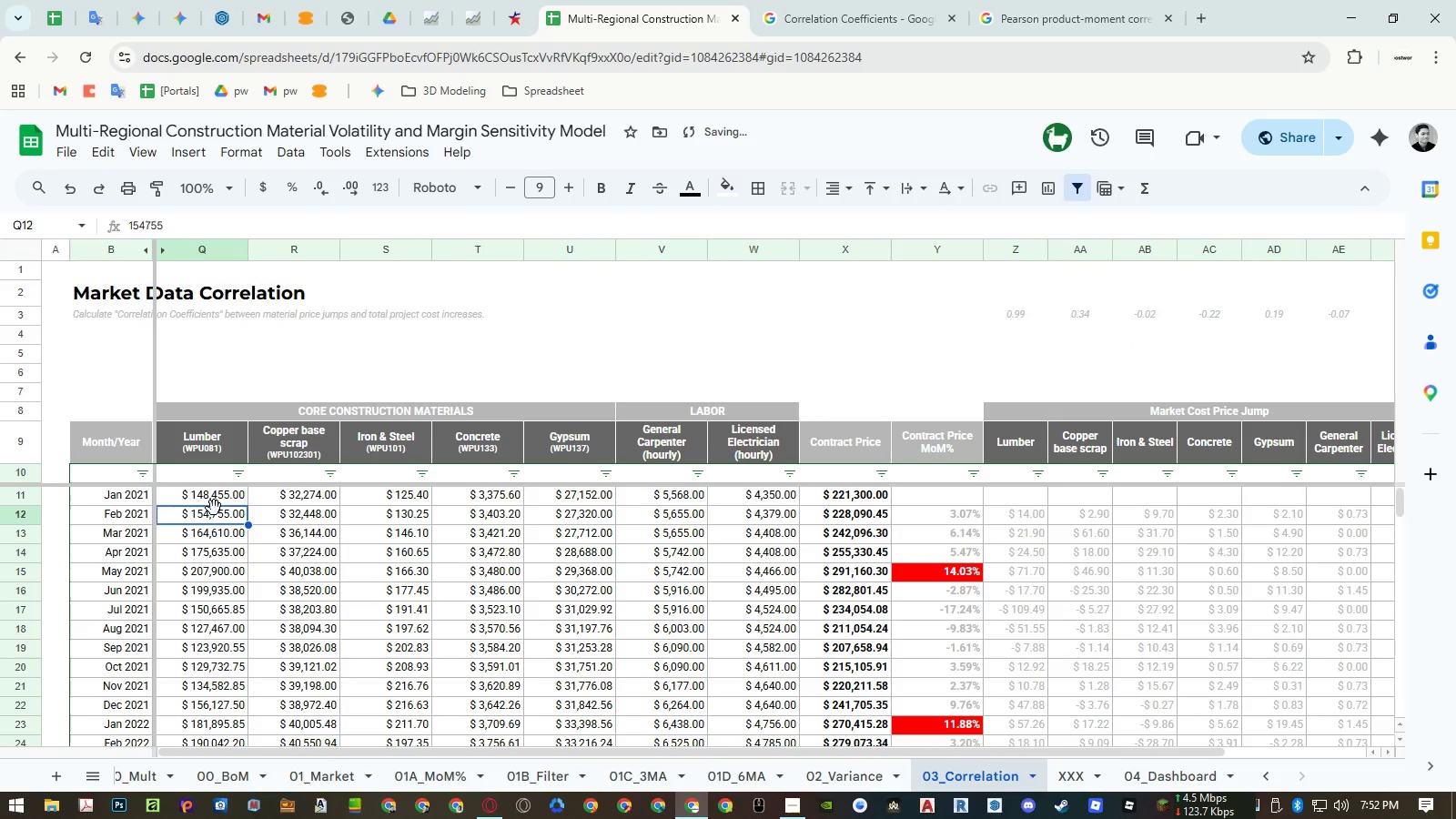 
key(Control+Z)
 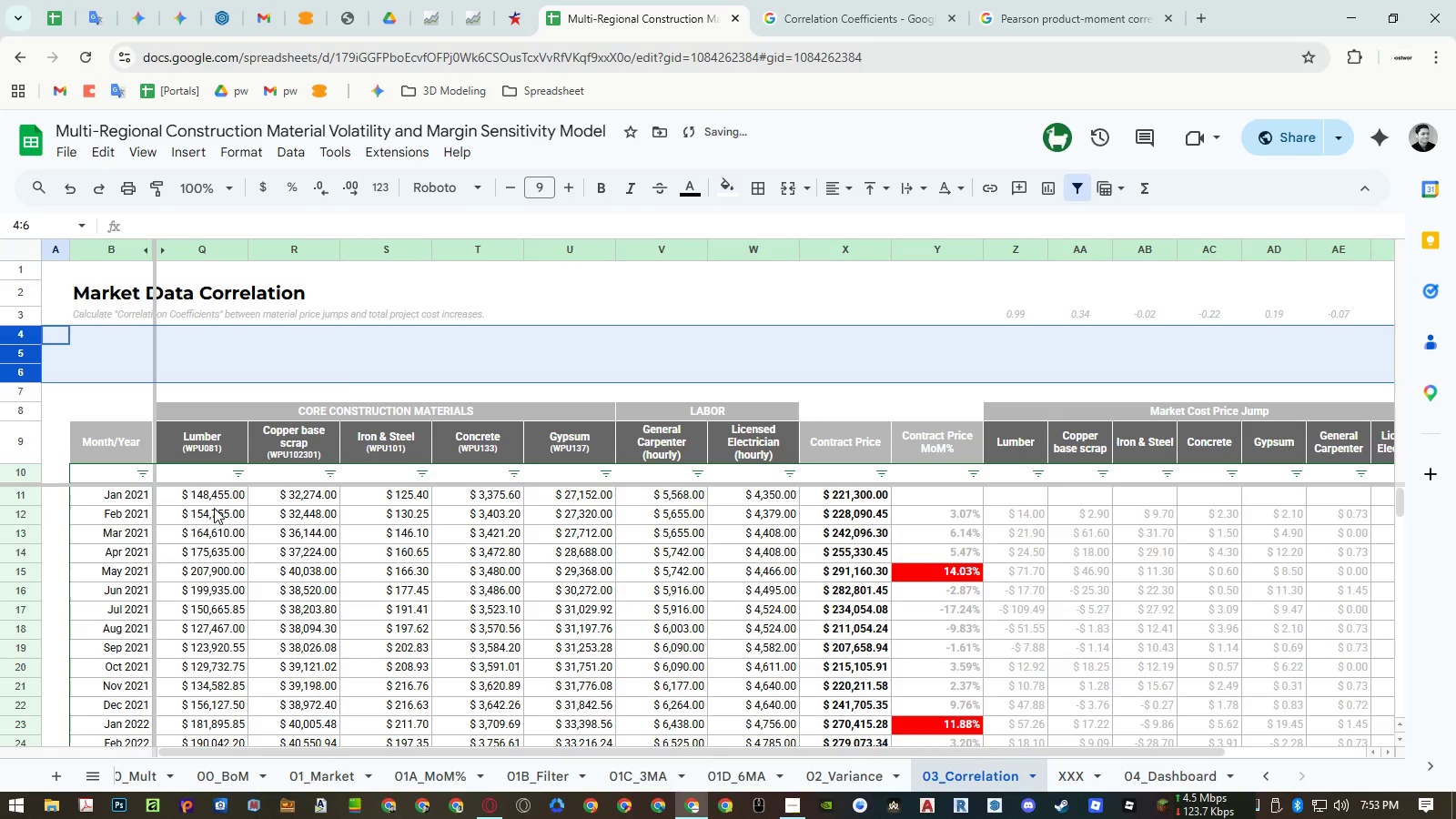 
key(Control+Z)
 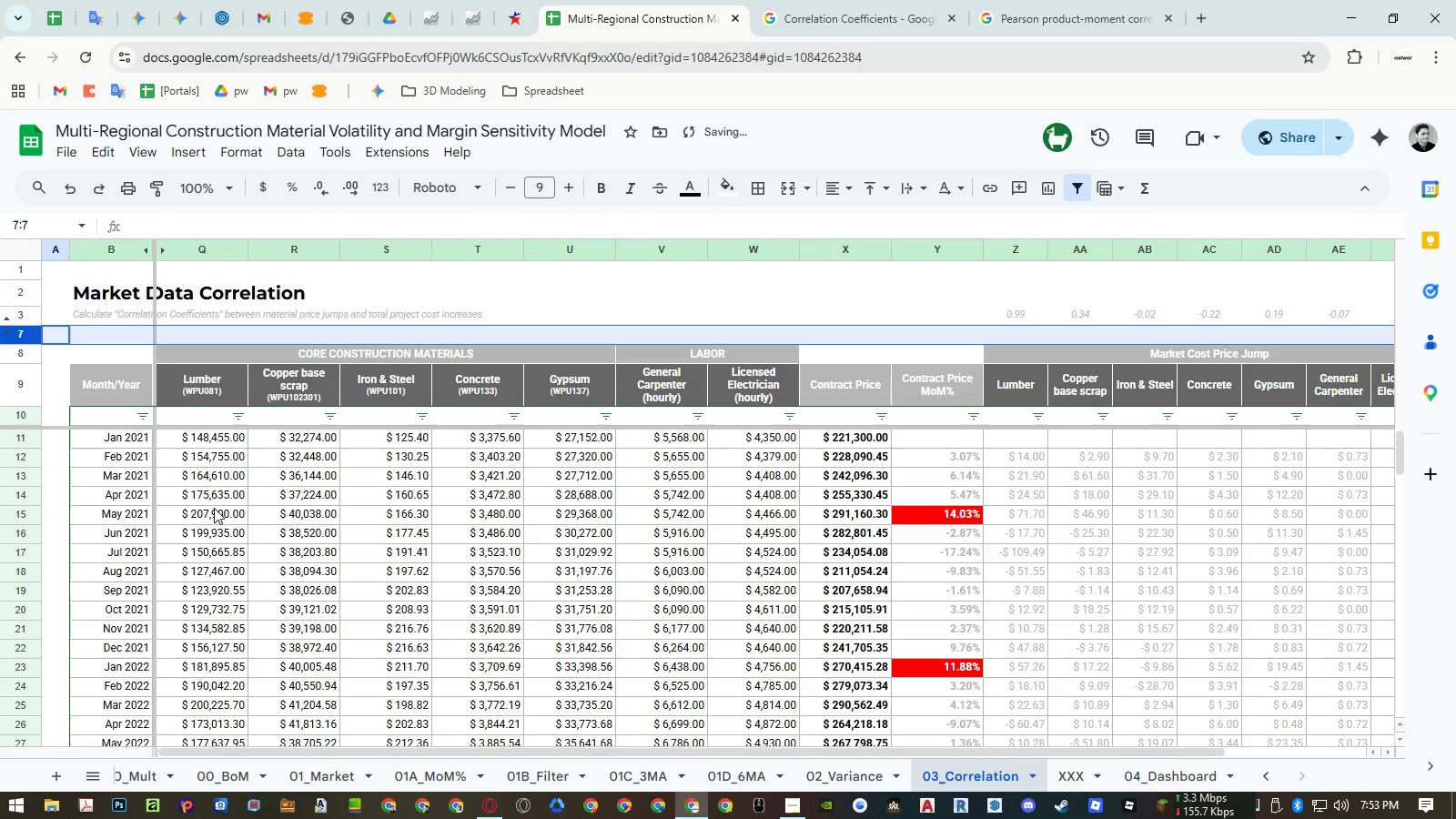 
key(Control+Y)
 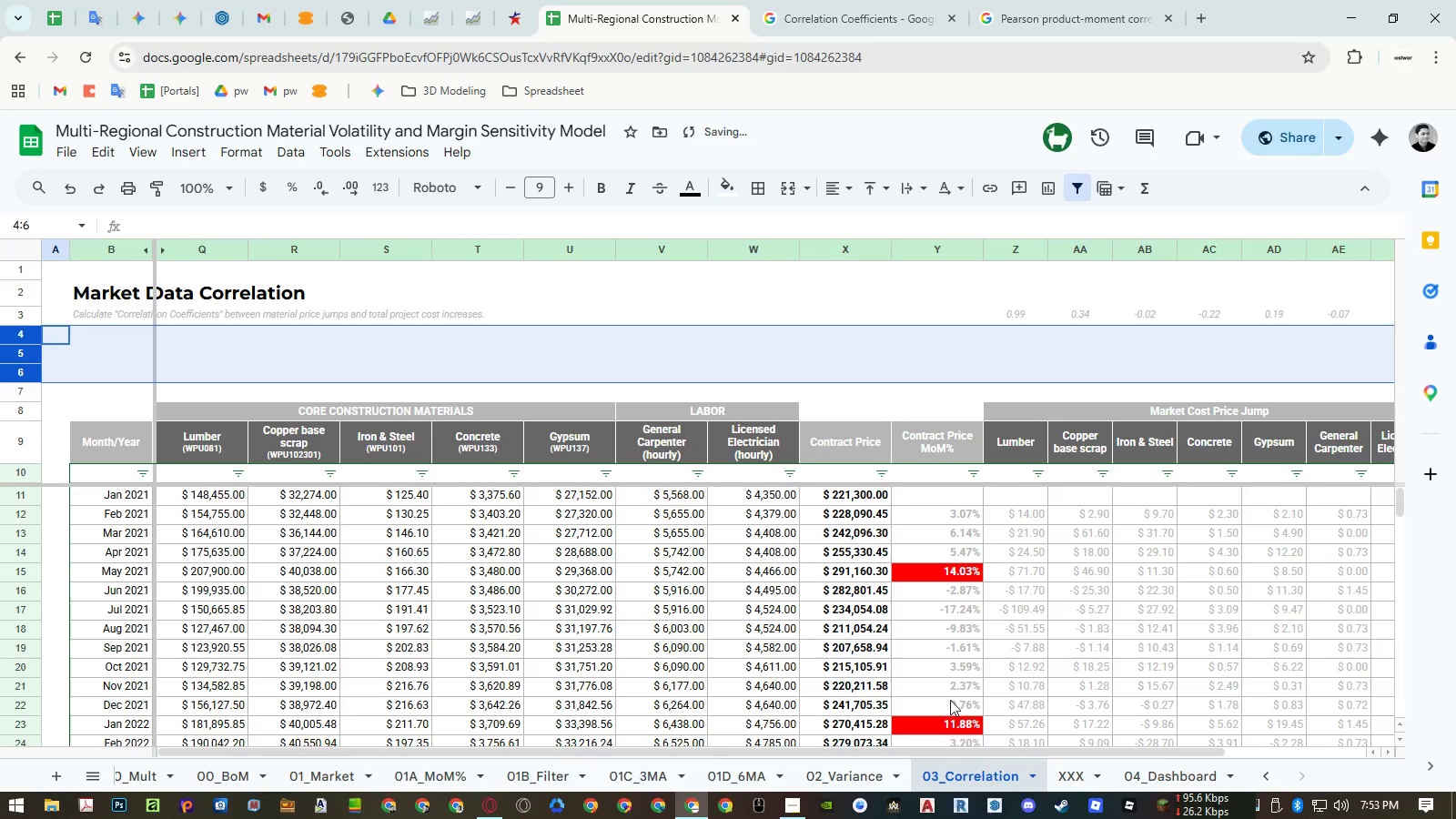 
left_click([1149, 771])
 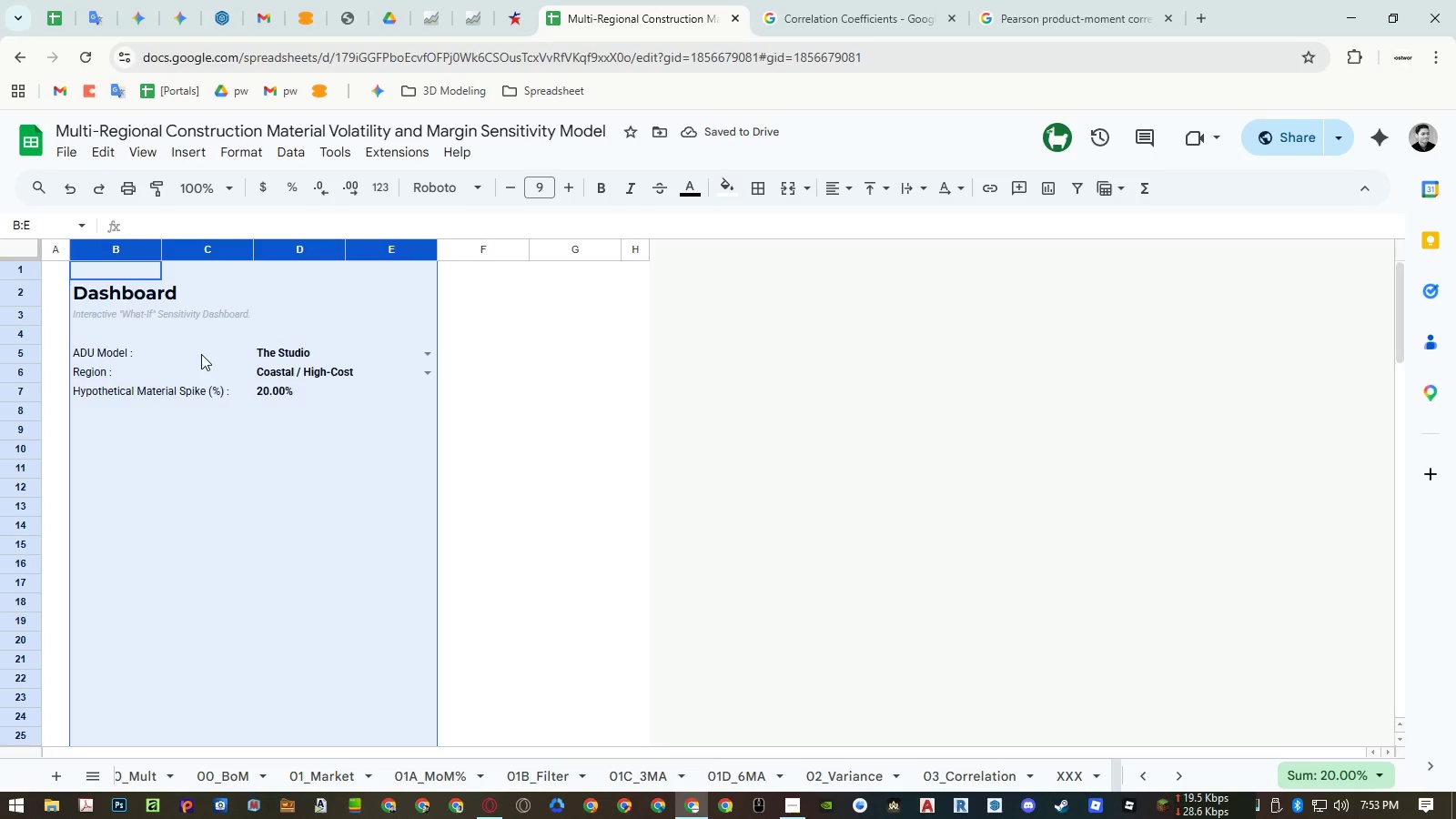 
left_click([201, 354])
 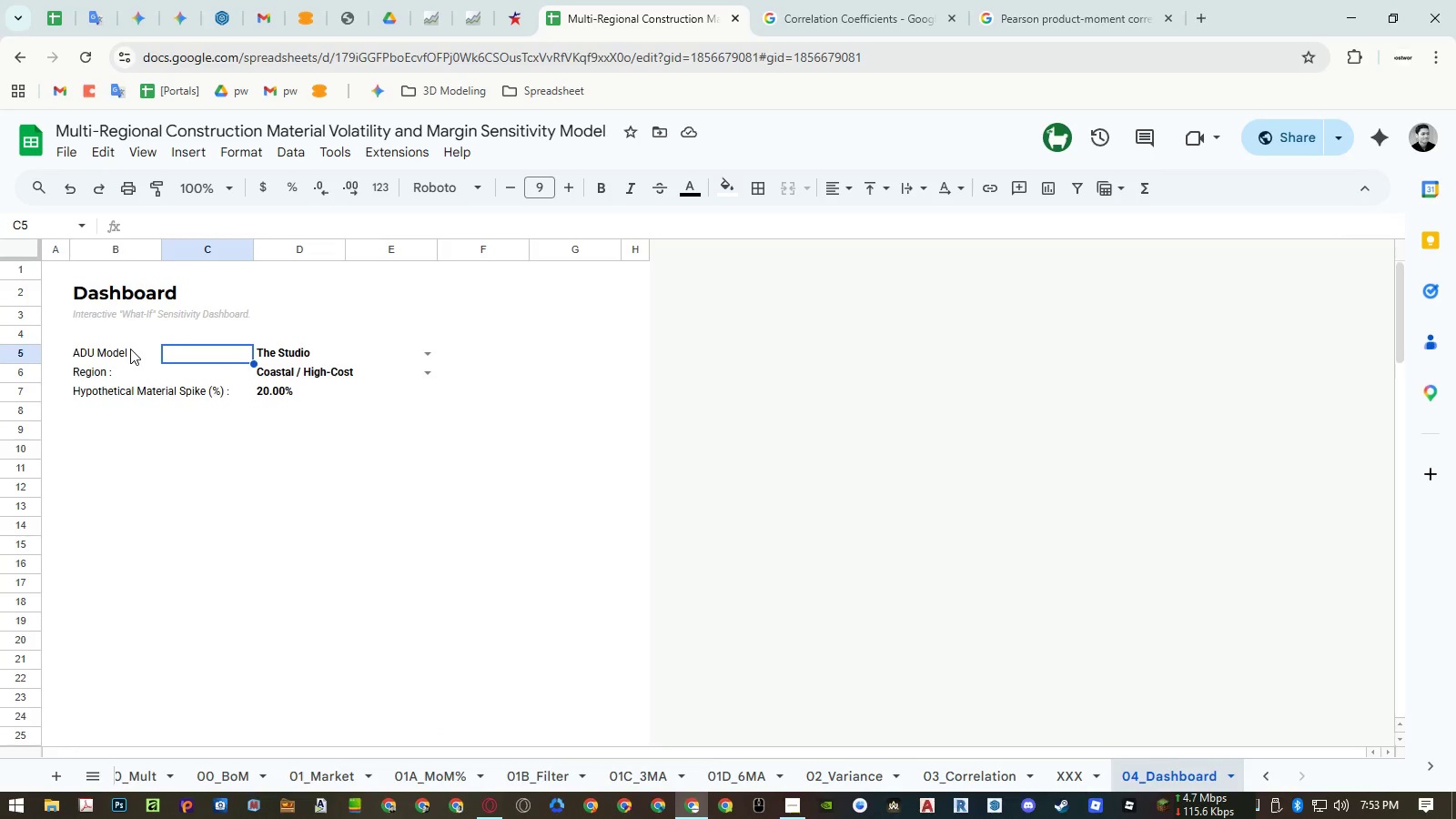 
left_click_drag(start_coordinate=[130, 349], to_coordinate=[149, 367])
 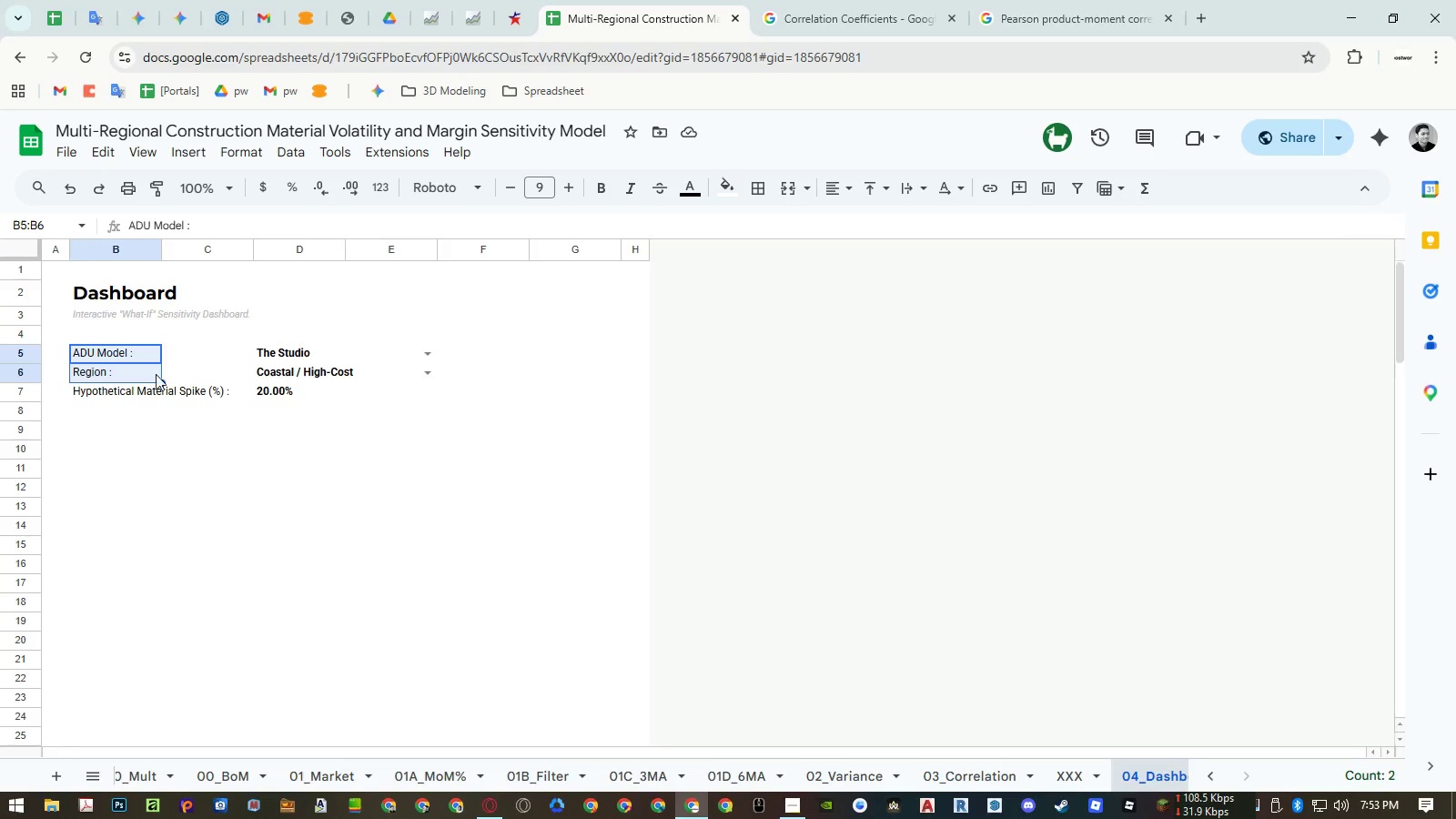 
key(Control+ControlLeft)
 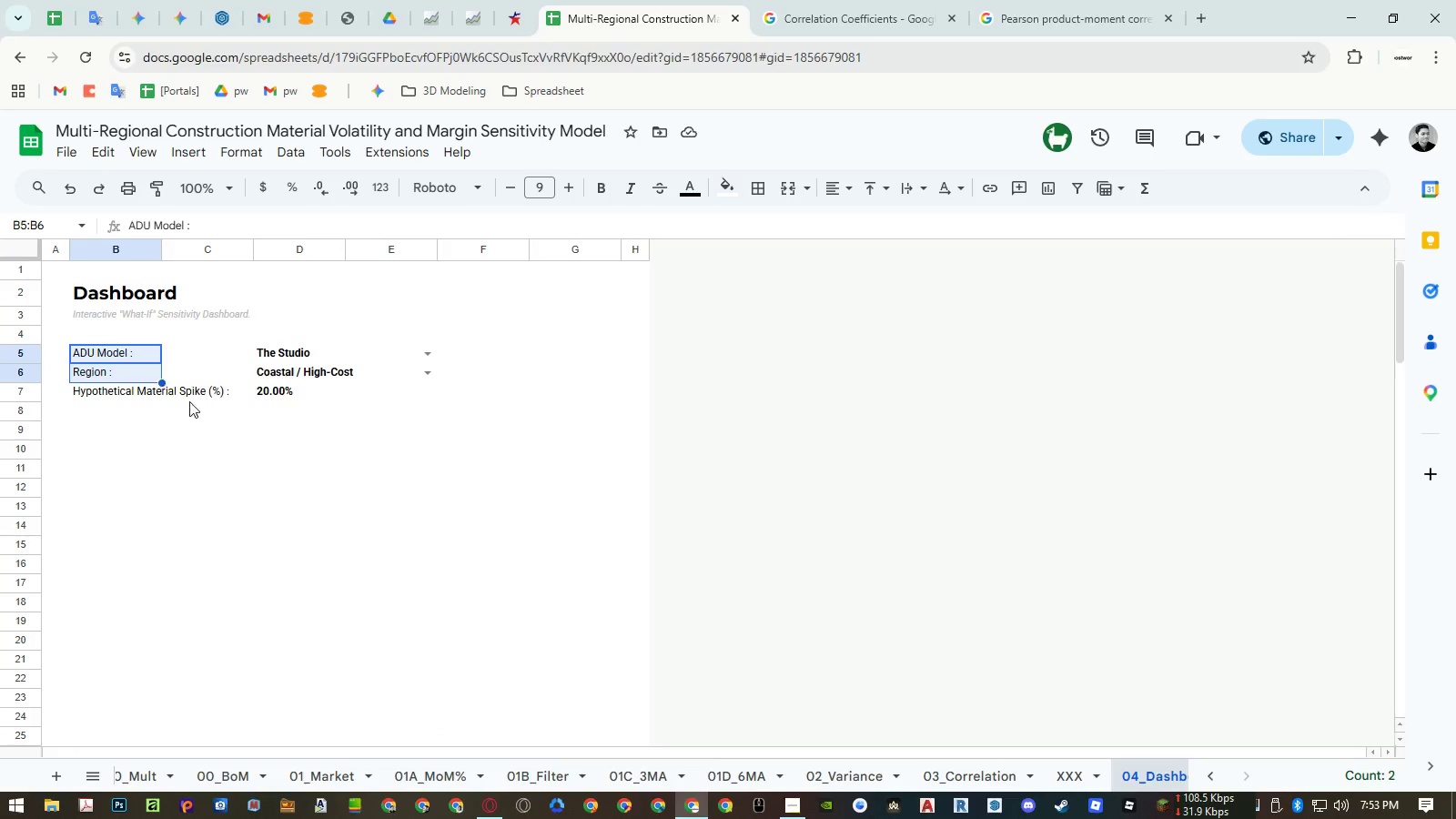 
key(Control+C)
 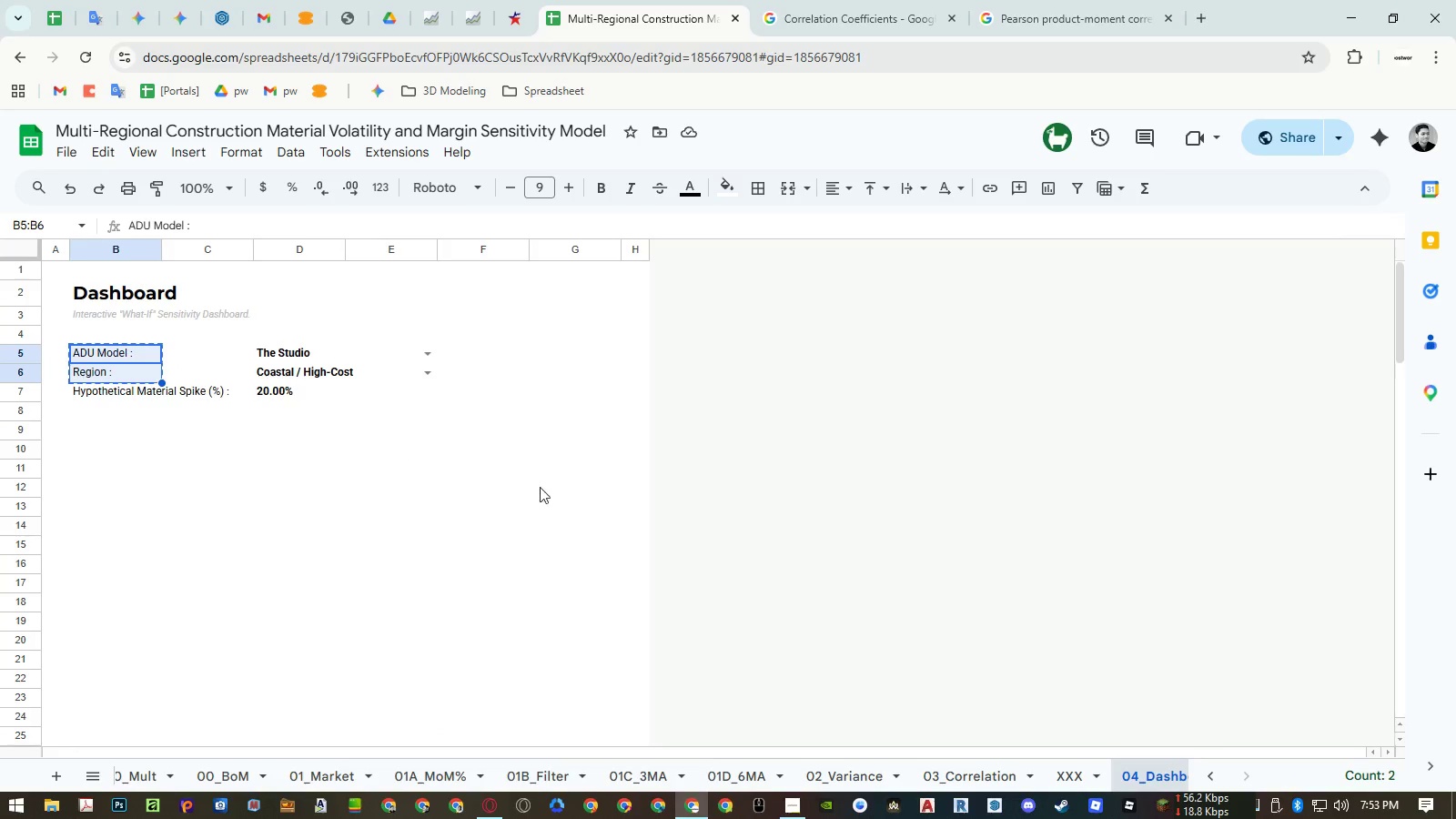 
wait(6.31)
 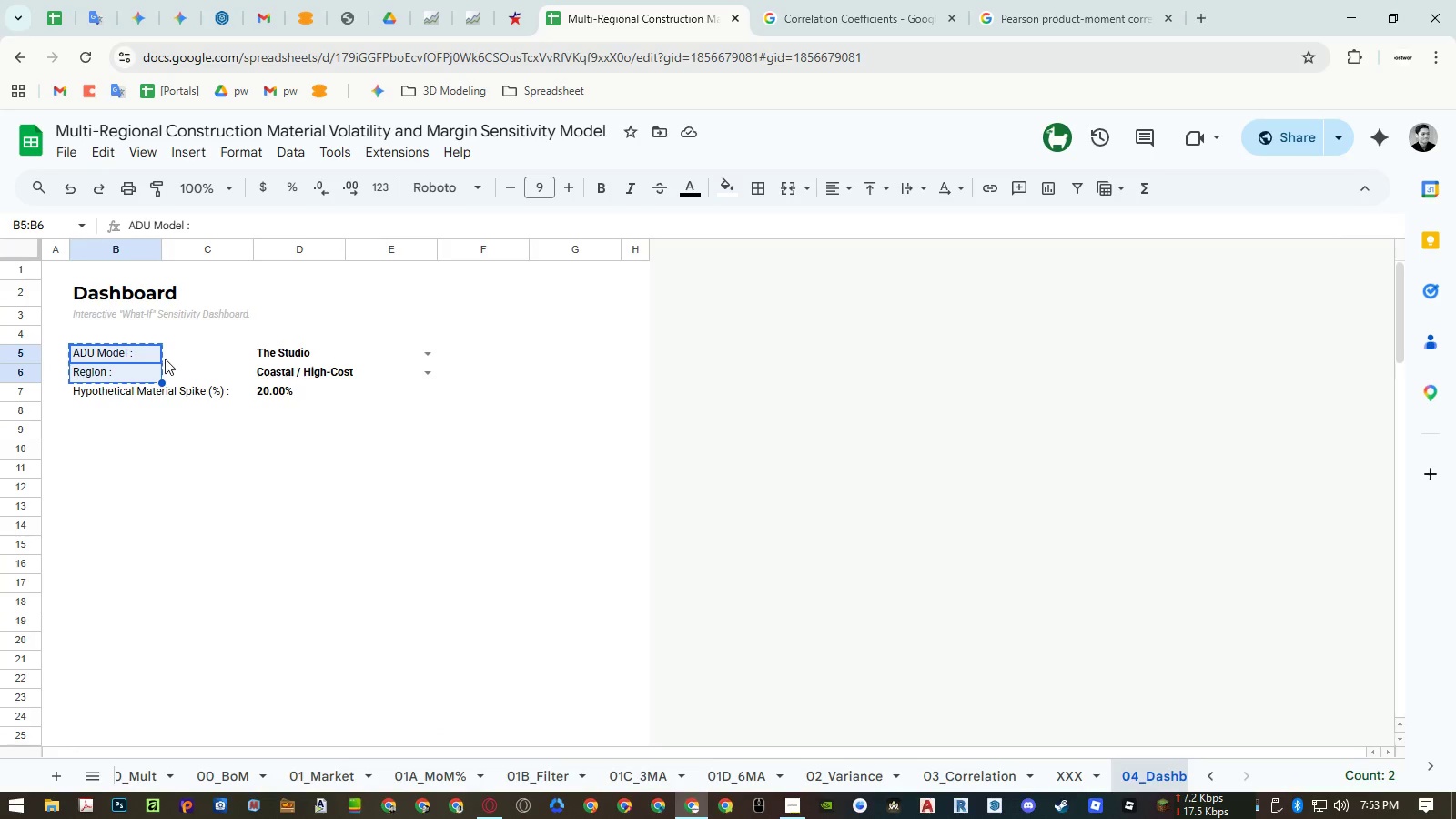 
left_click([1072, 775])
 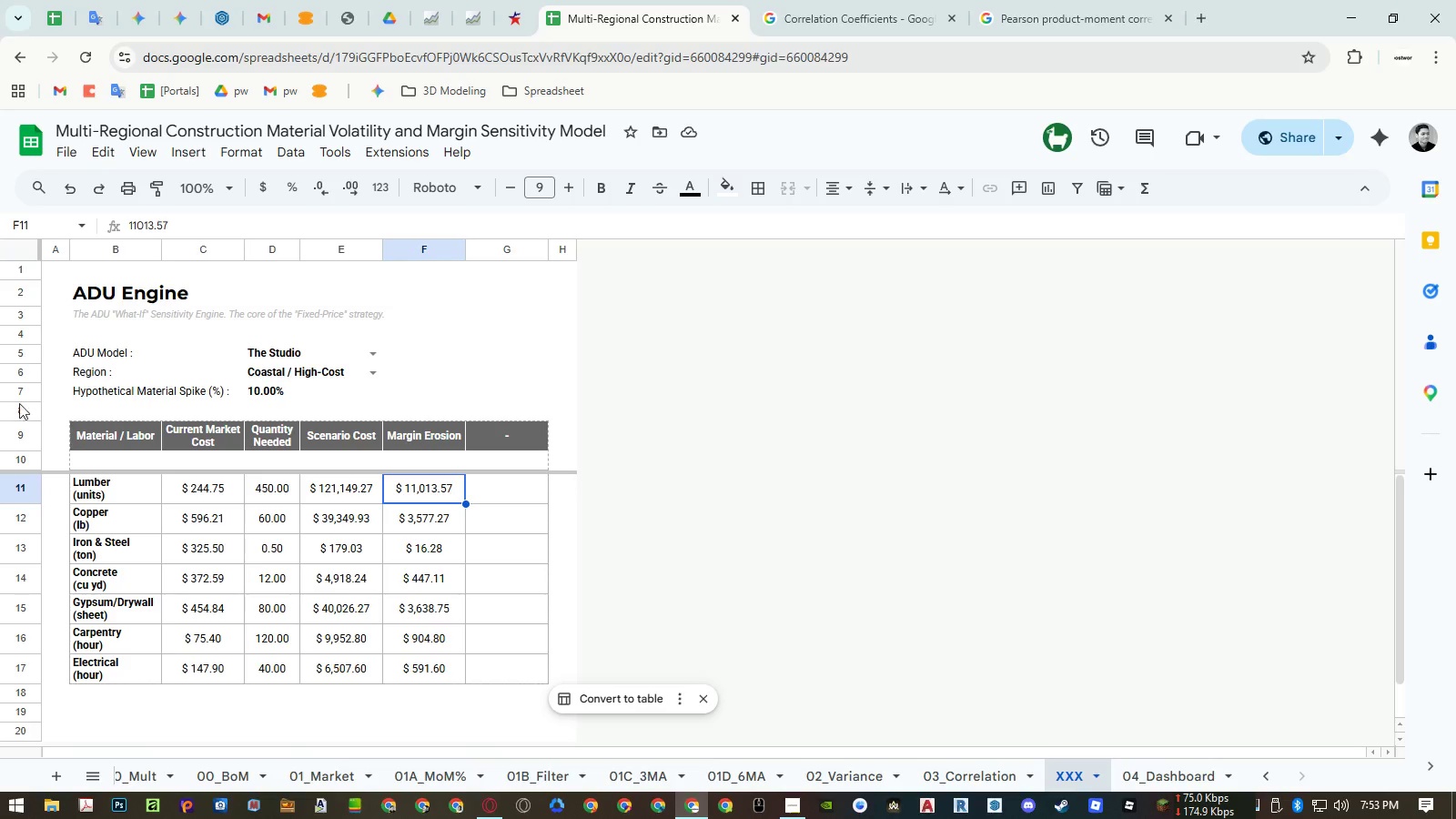 
wait(6.77)
 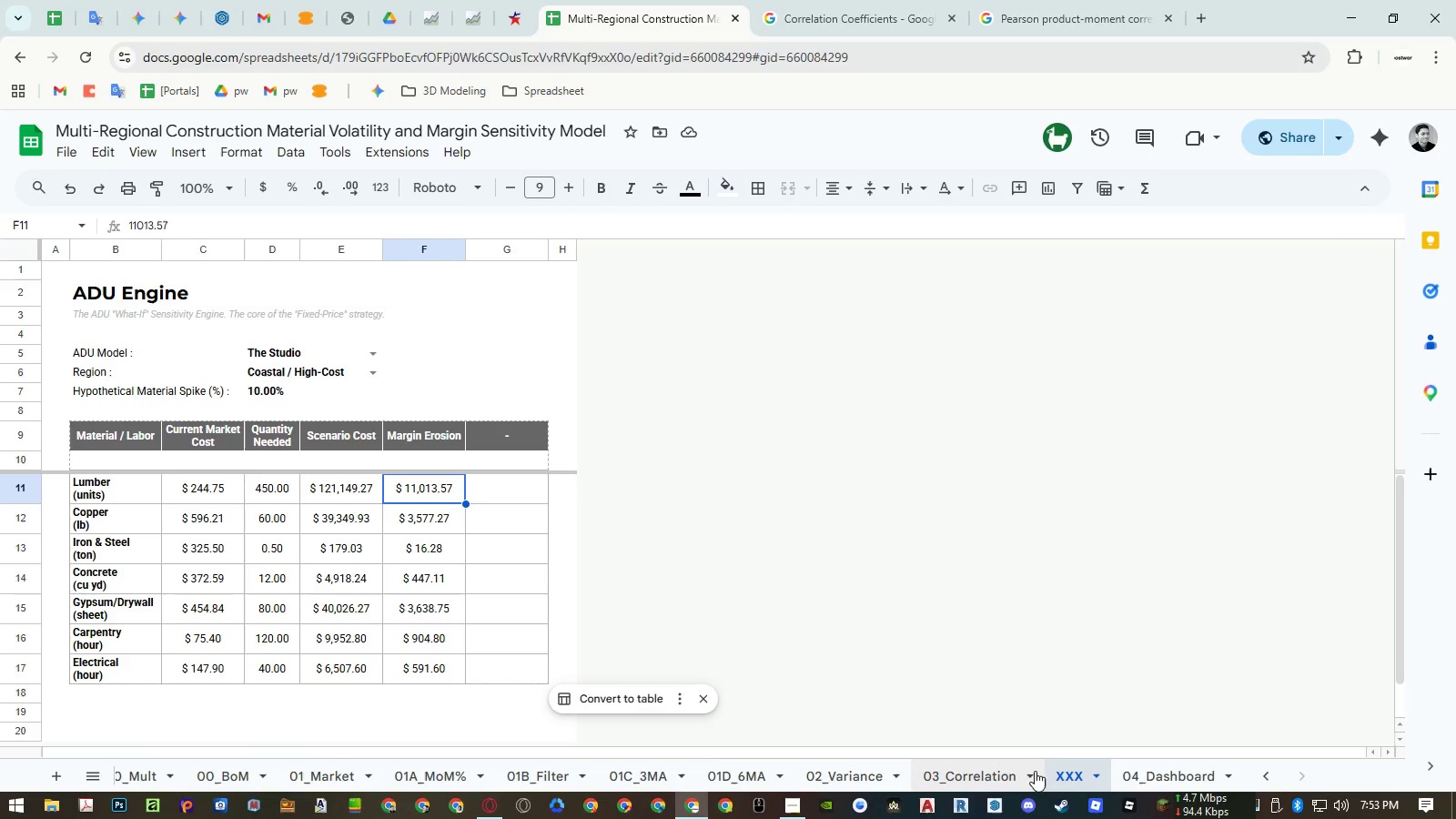 
left_click_drag(start_coordinate=[21, 358], to_coordinate=[24, 794])
 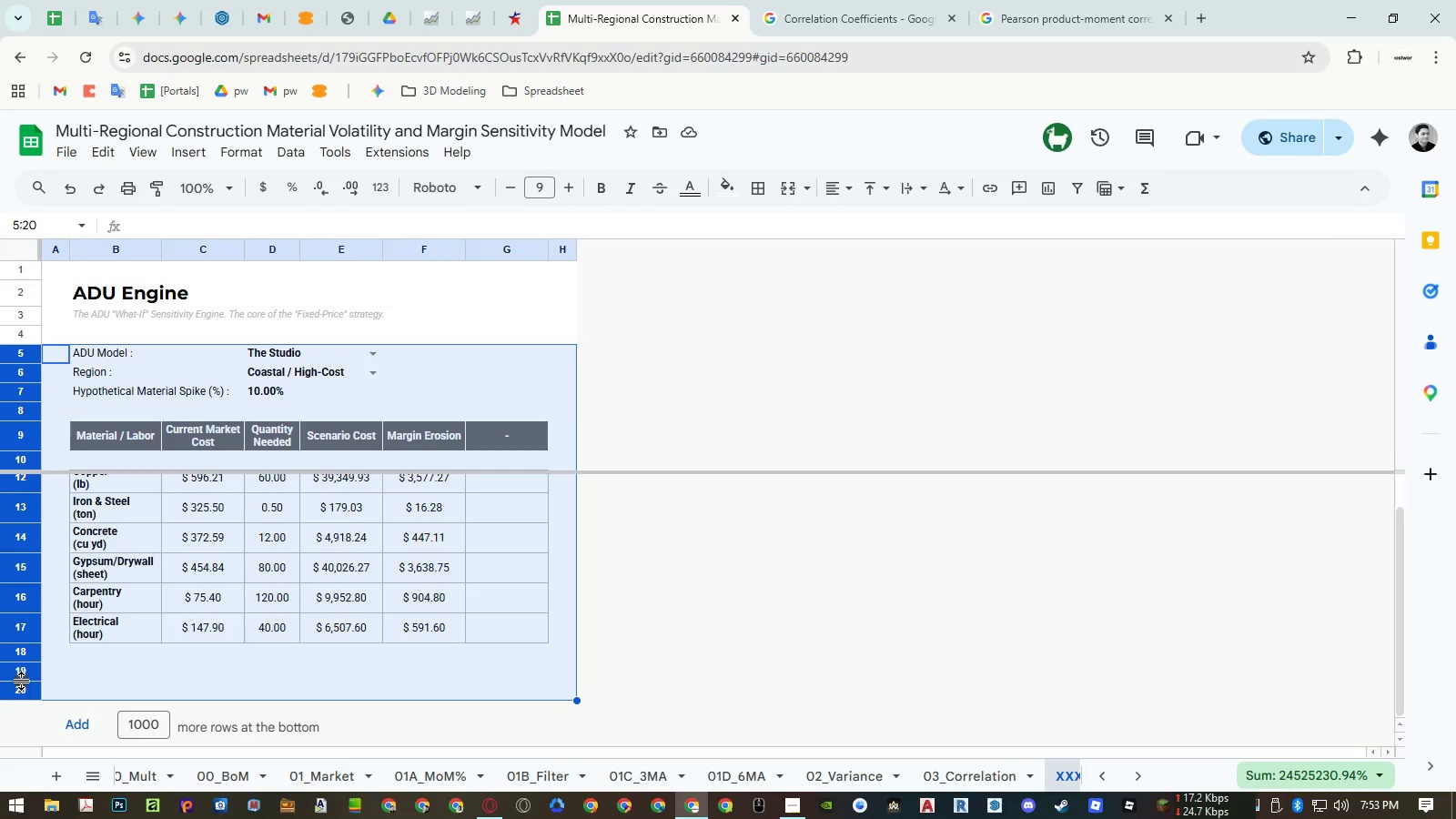 
right_click([23, 675])
 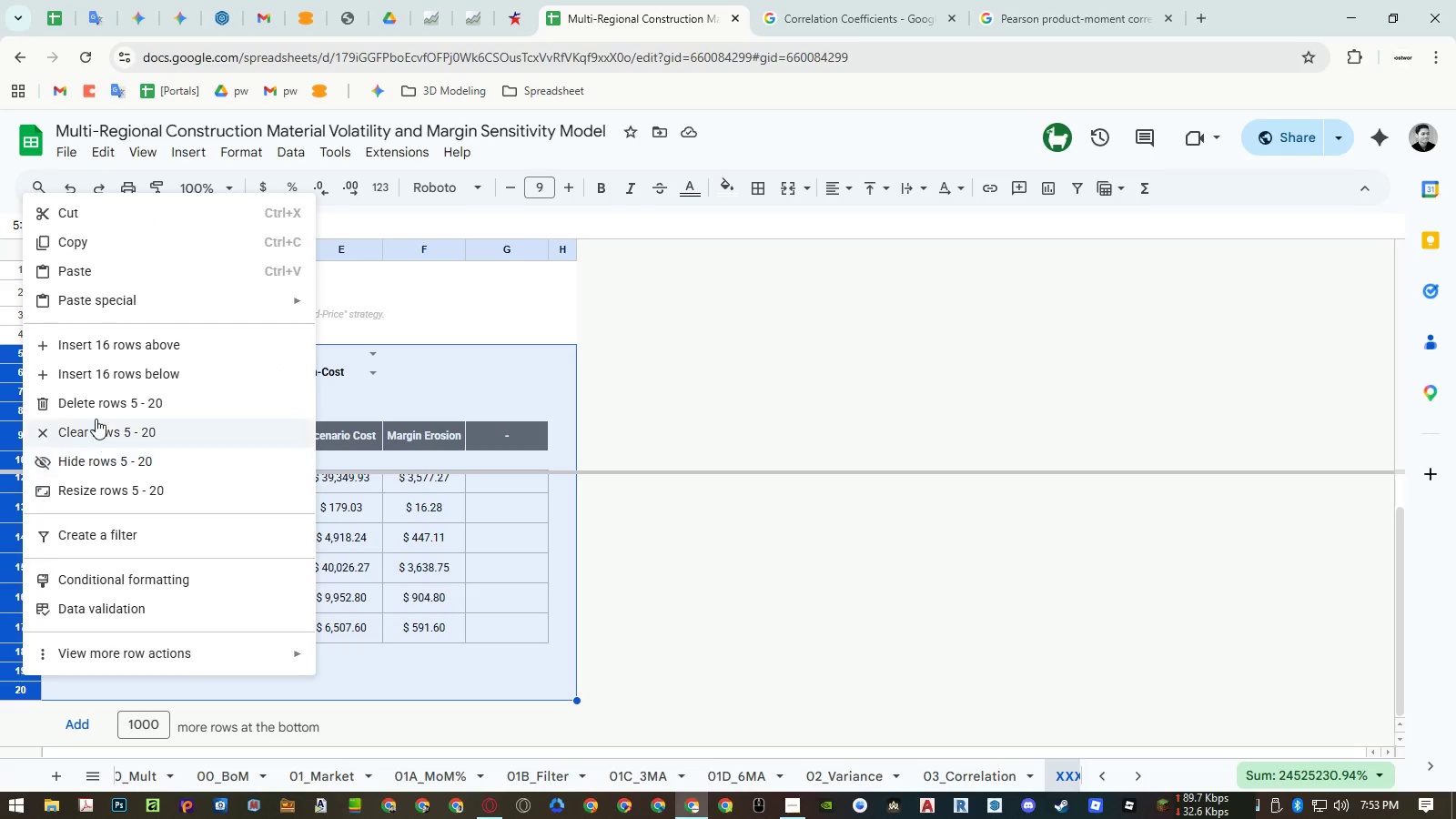 
left_click([98, 409])
 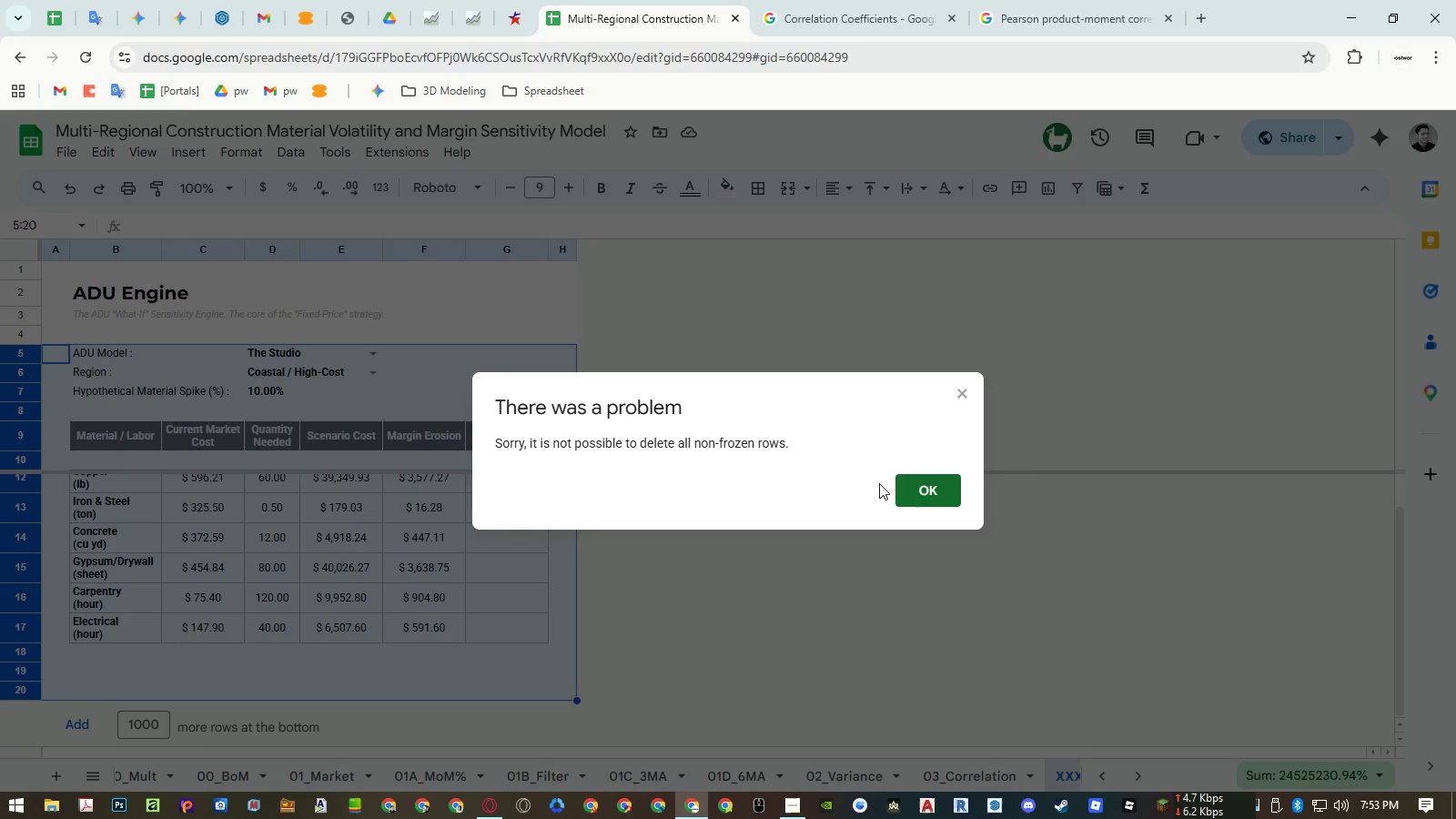 
left_click([915, 490])
 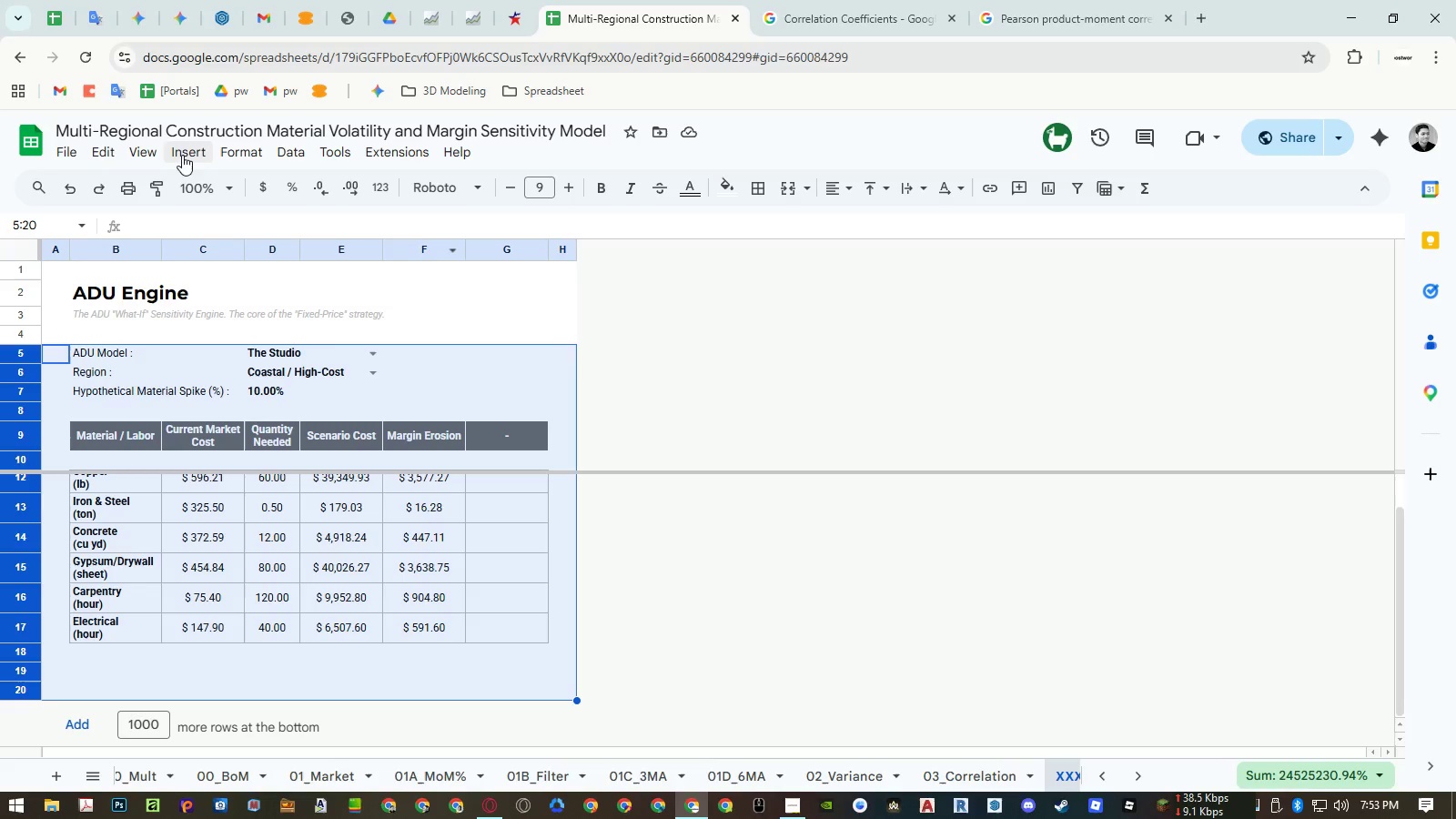 
left_click([147, 153])
 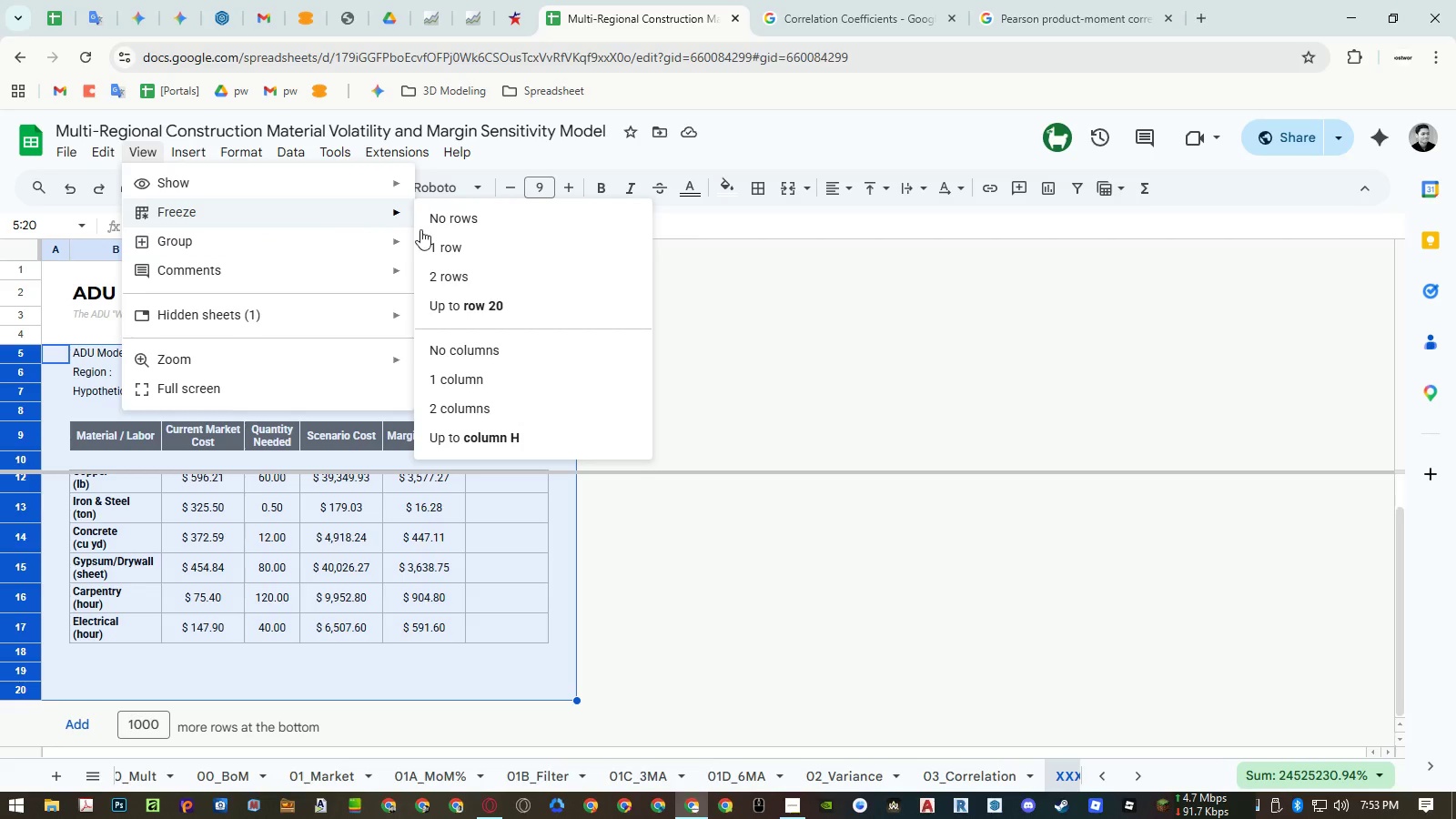 
left_click([501, 348])
 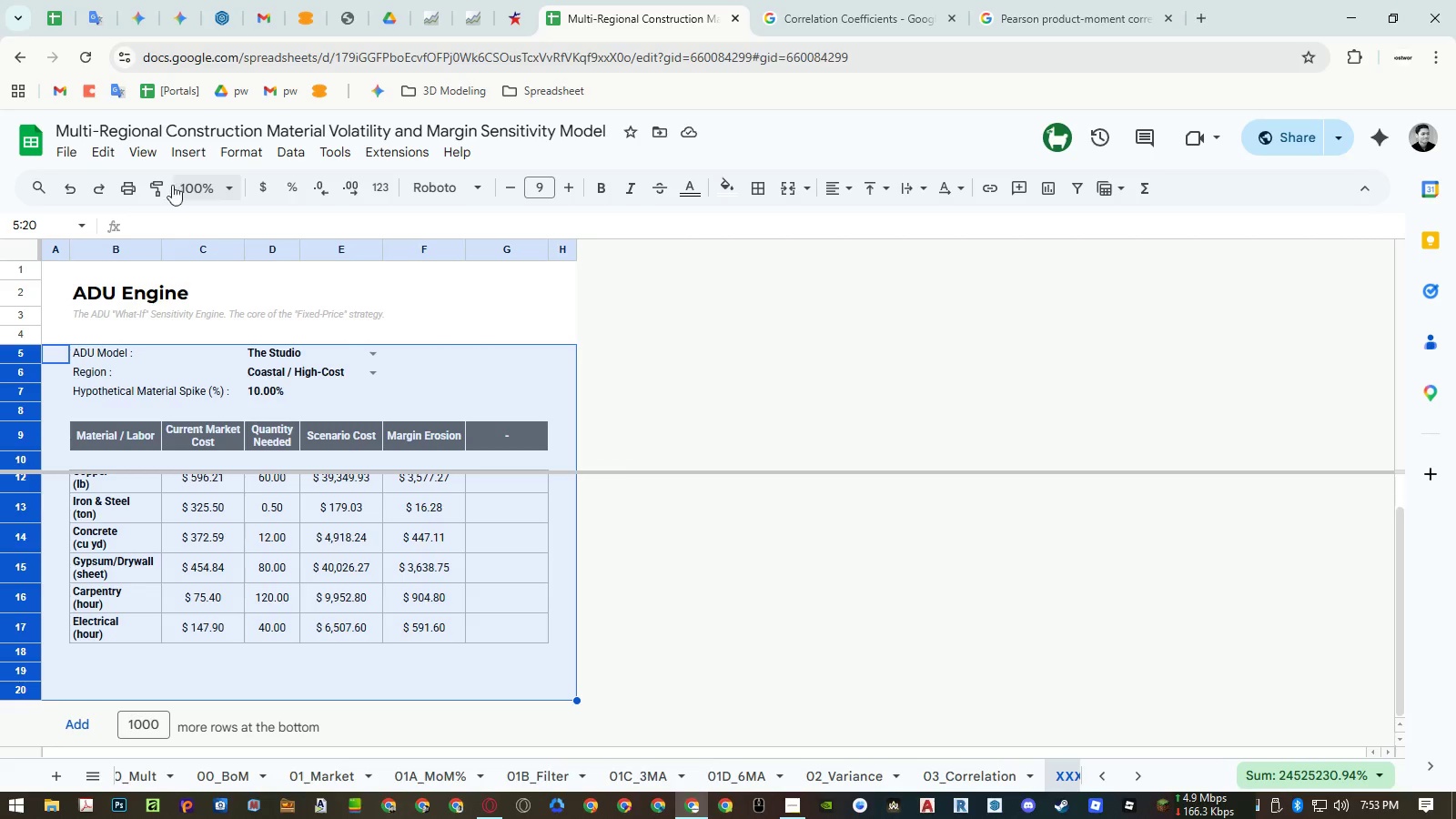 
left_click([150, 157])
 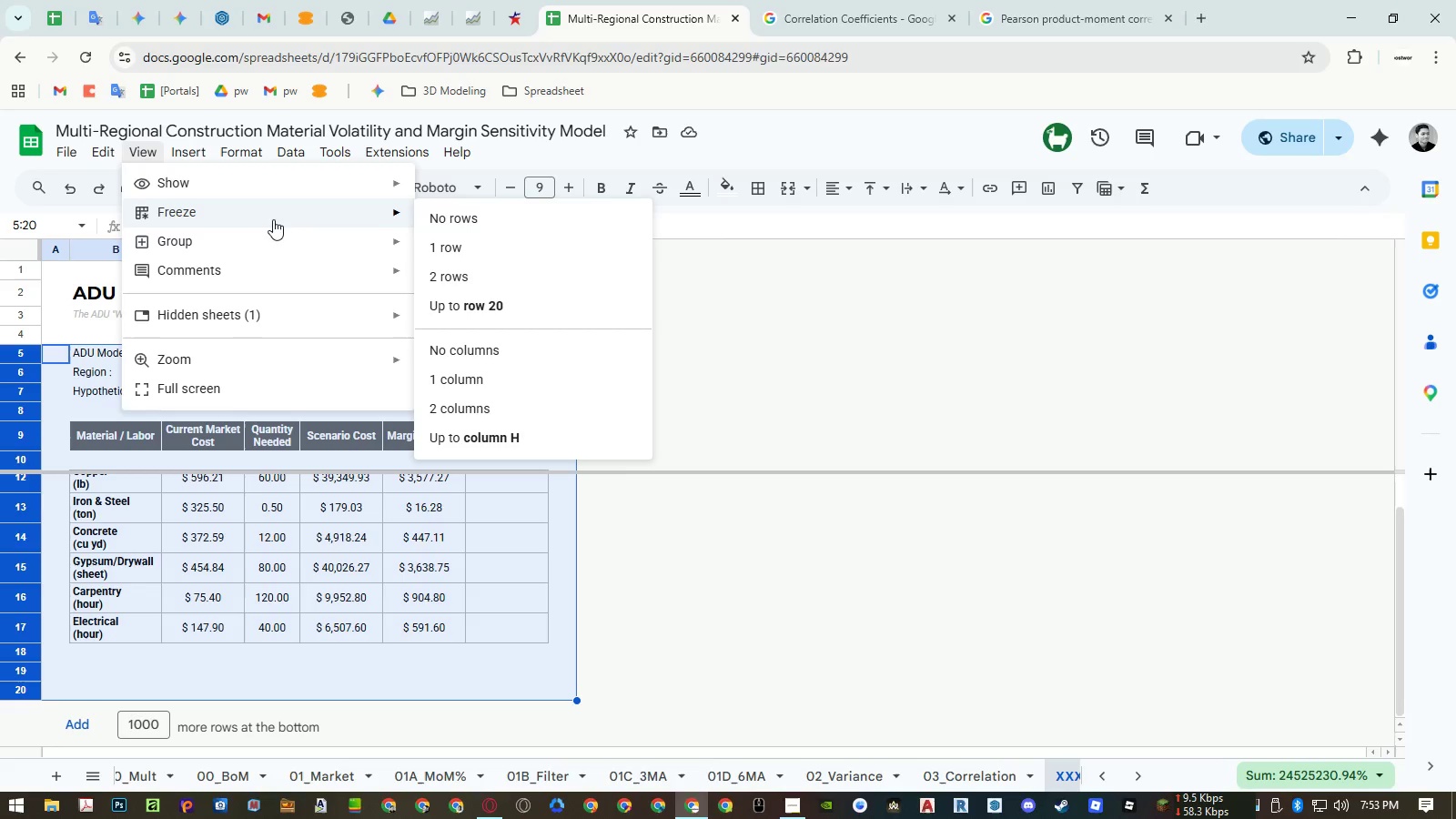 
left_click([469, 226])
 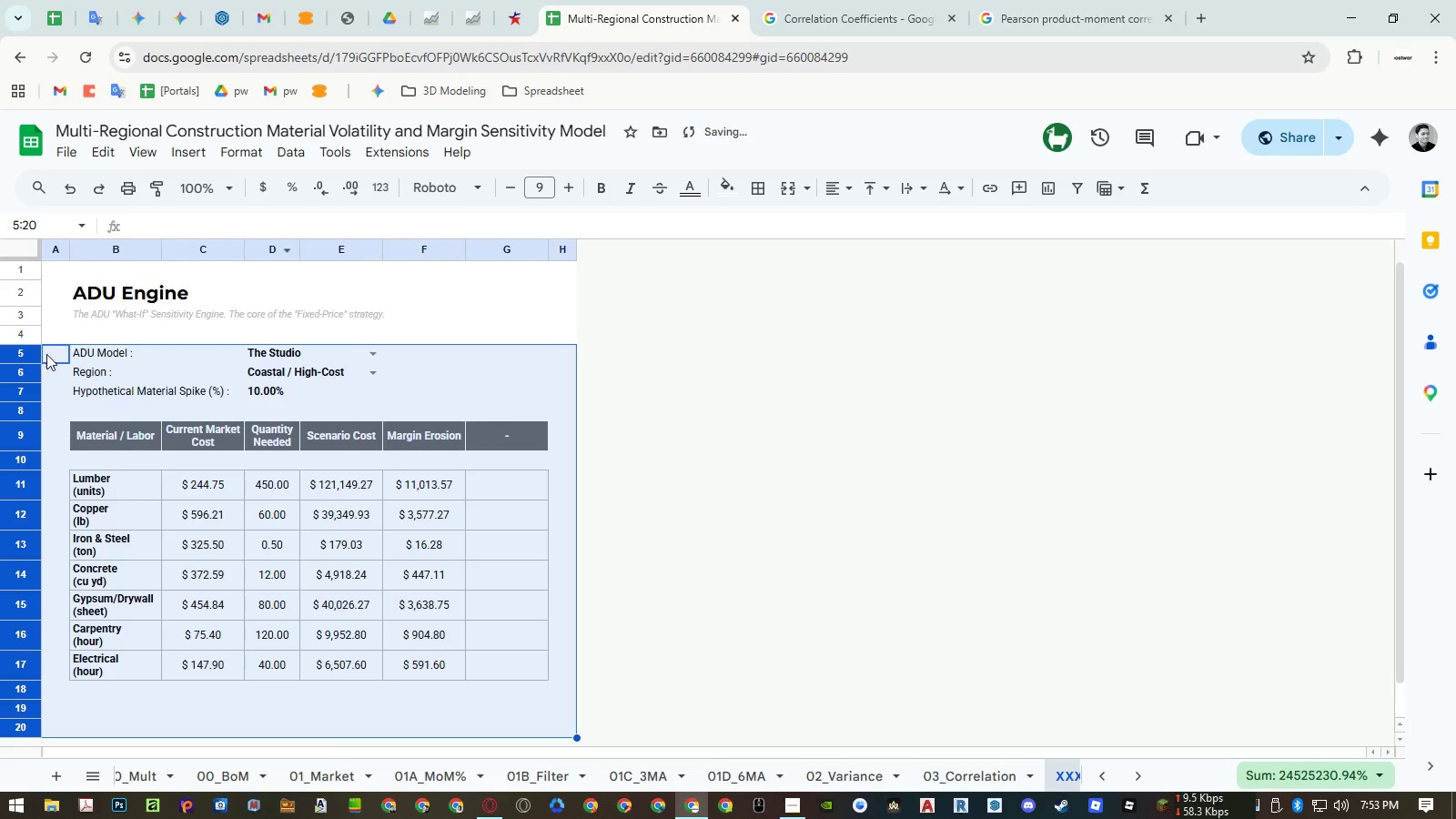 
right_click([24, 359])
 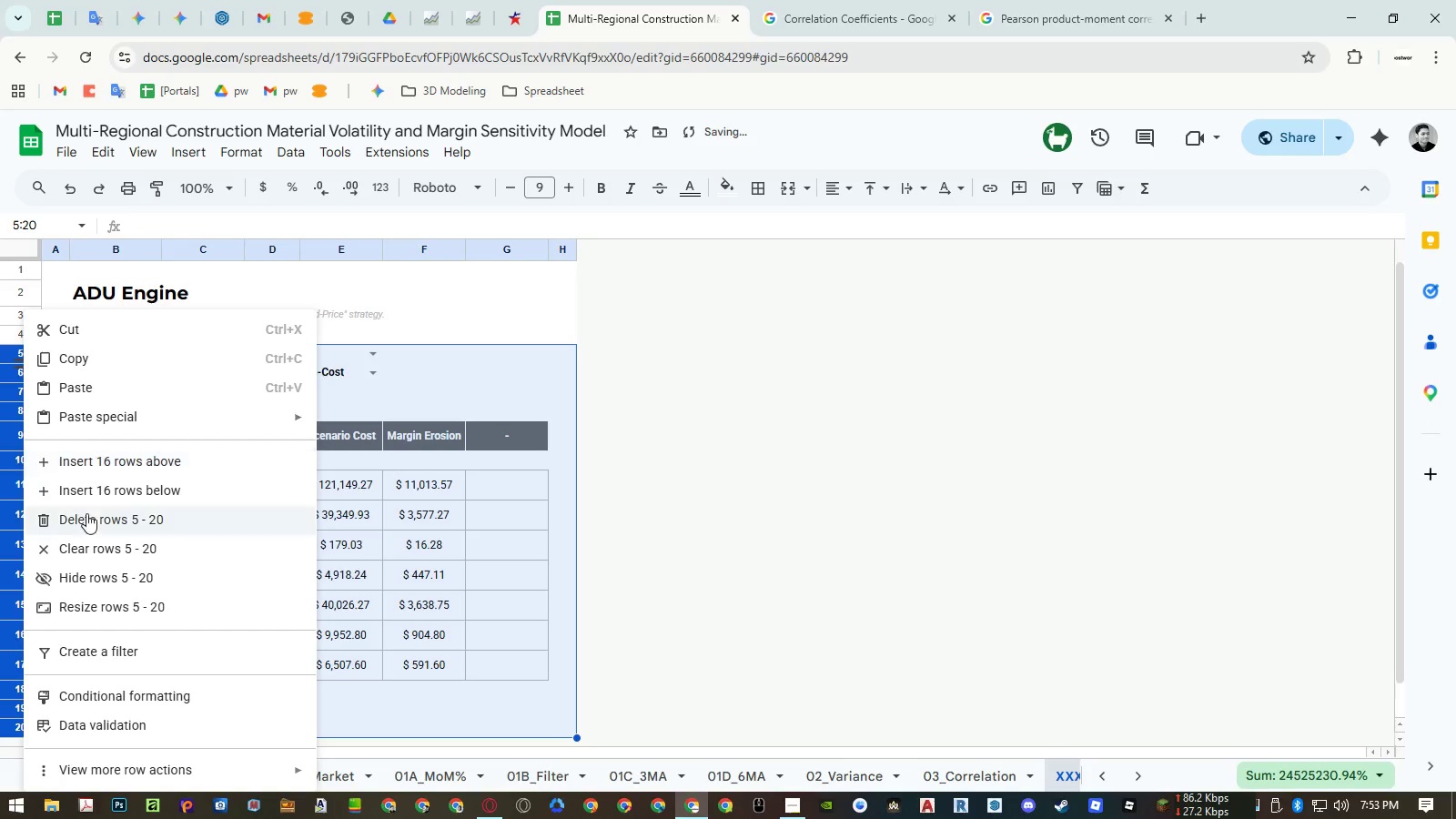 
left_click([86, 522])
 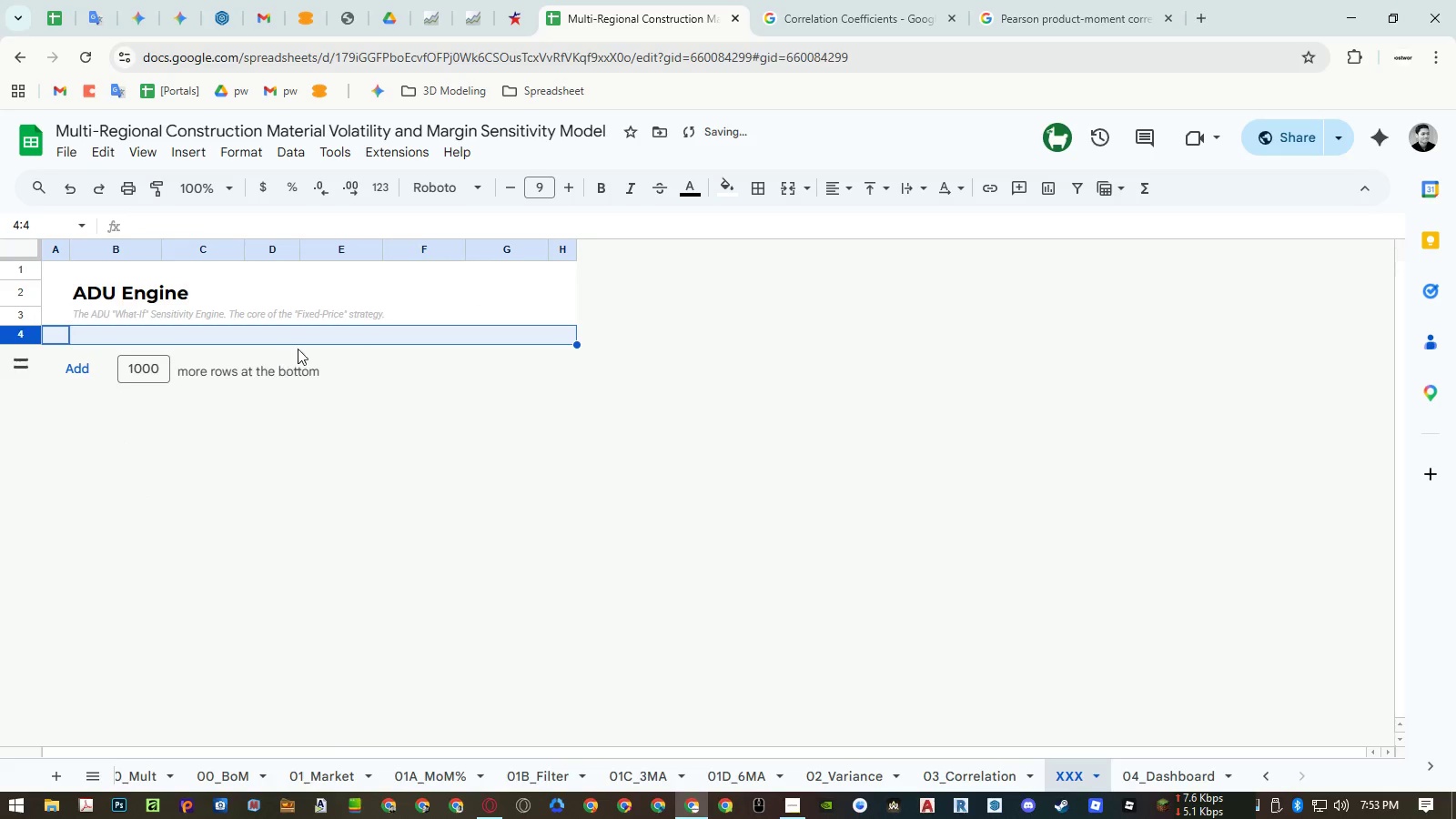 
left_click([436, 308])
 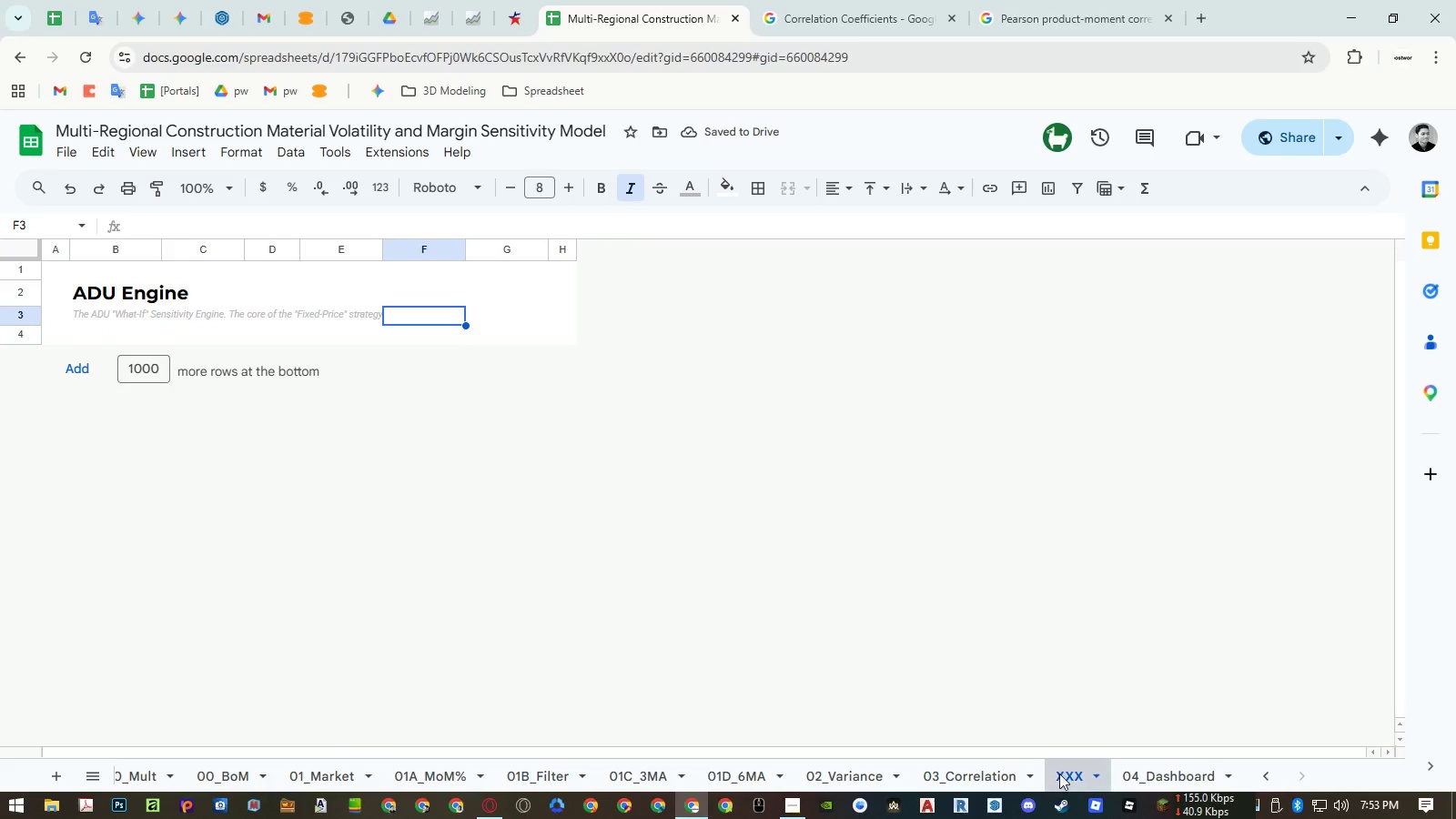 
double_click([1067, 777])
 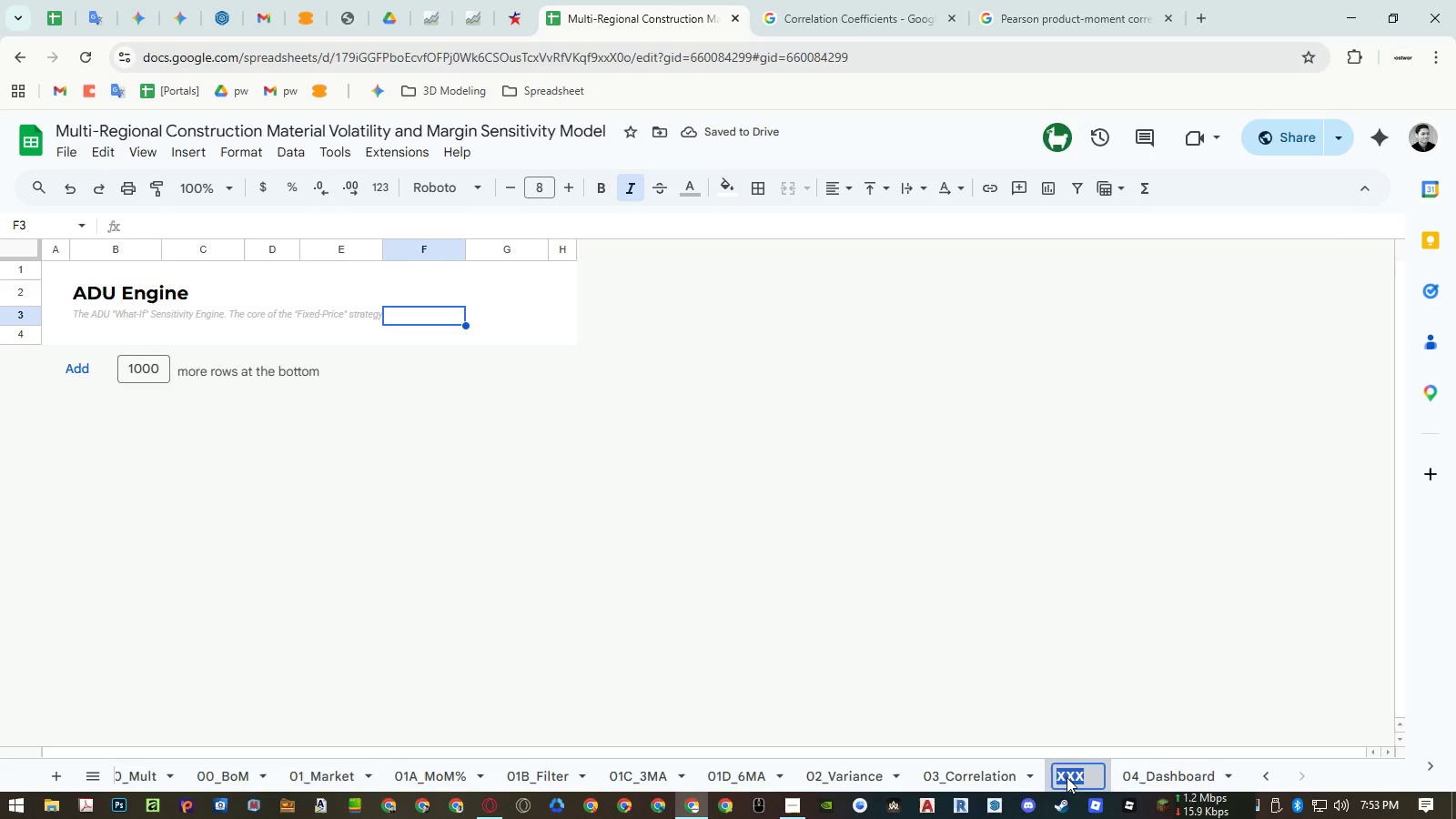 
key(NumpadSubtract)
 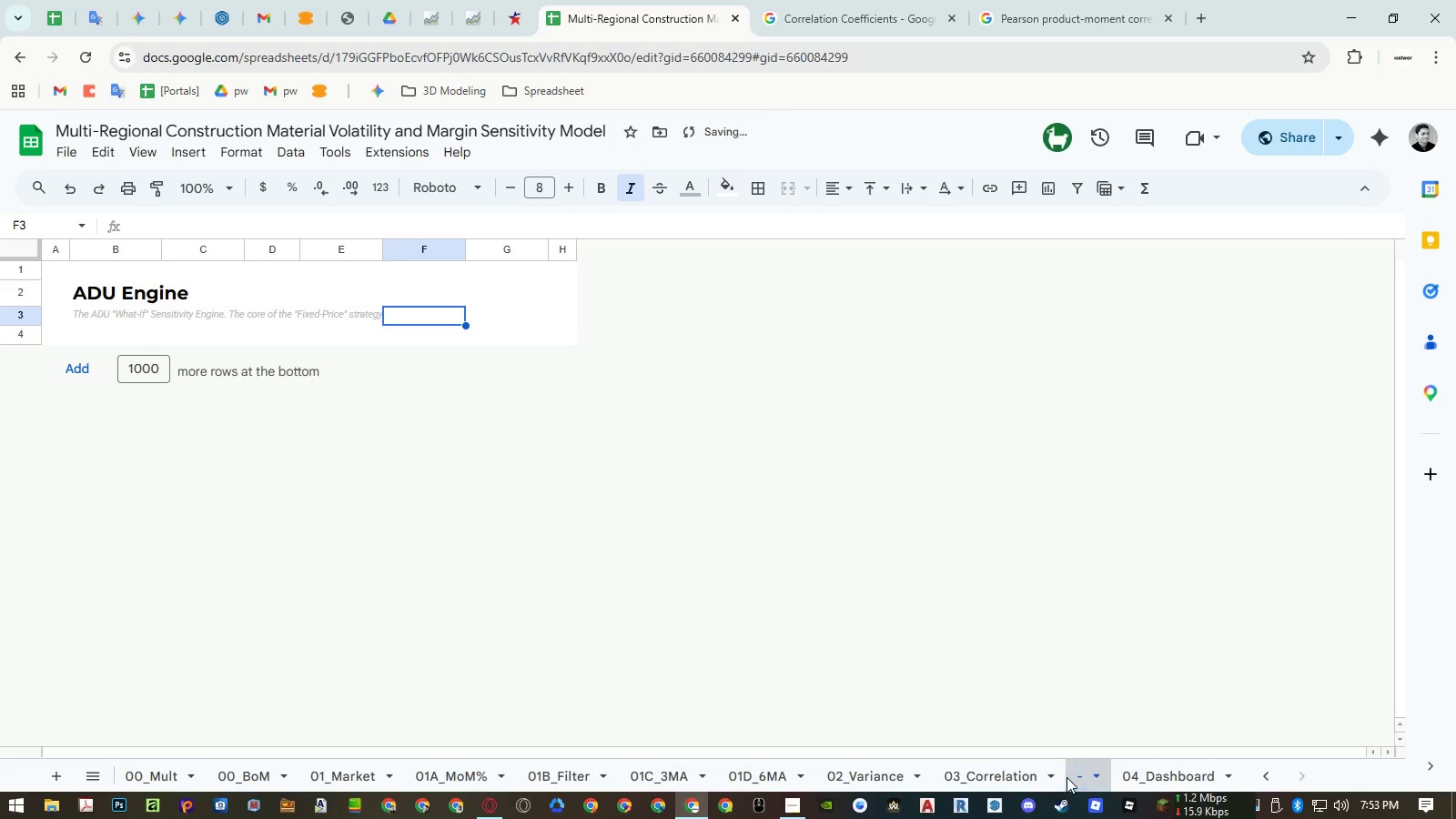 
key(NumpadEnter)
 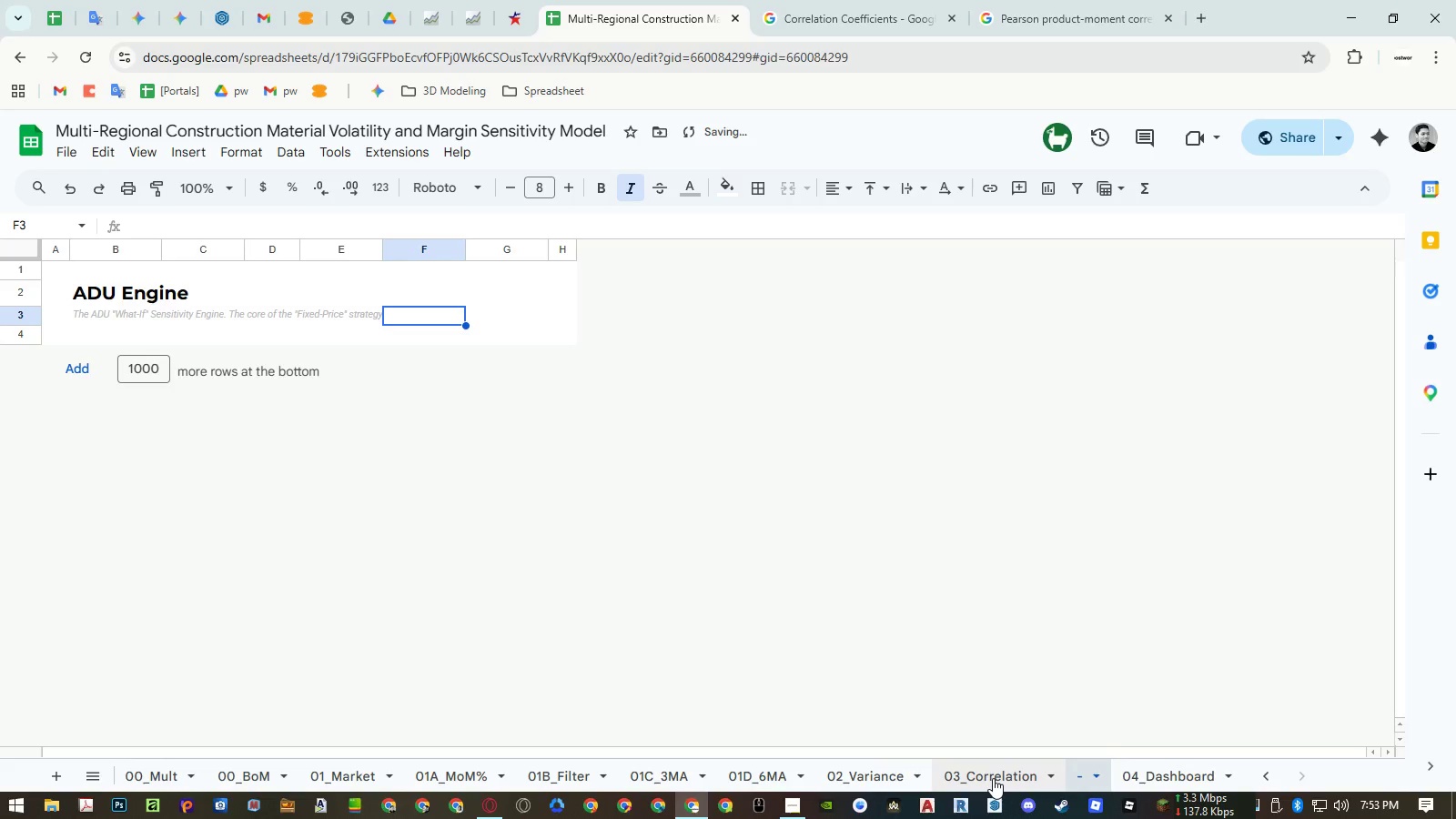 
left_click([993, 778])
 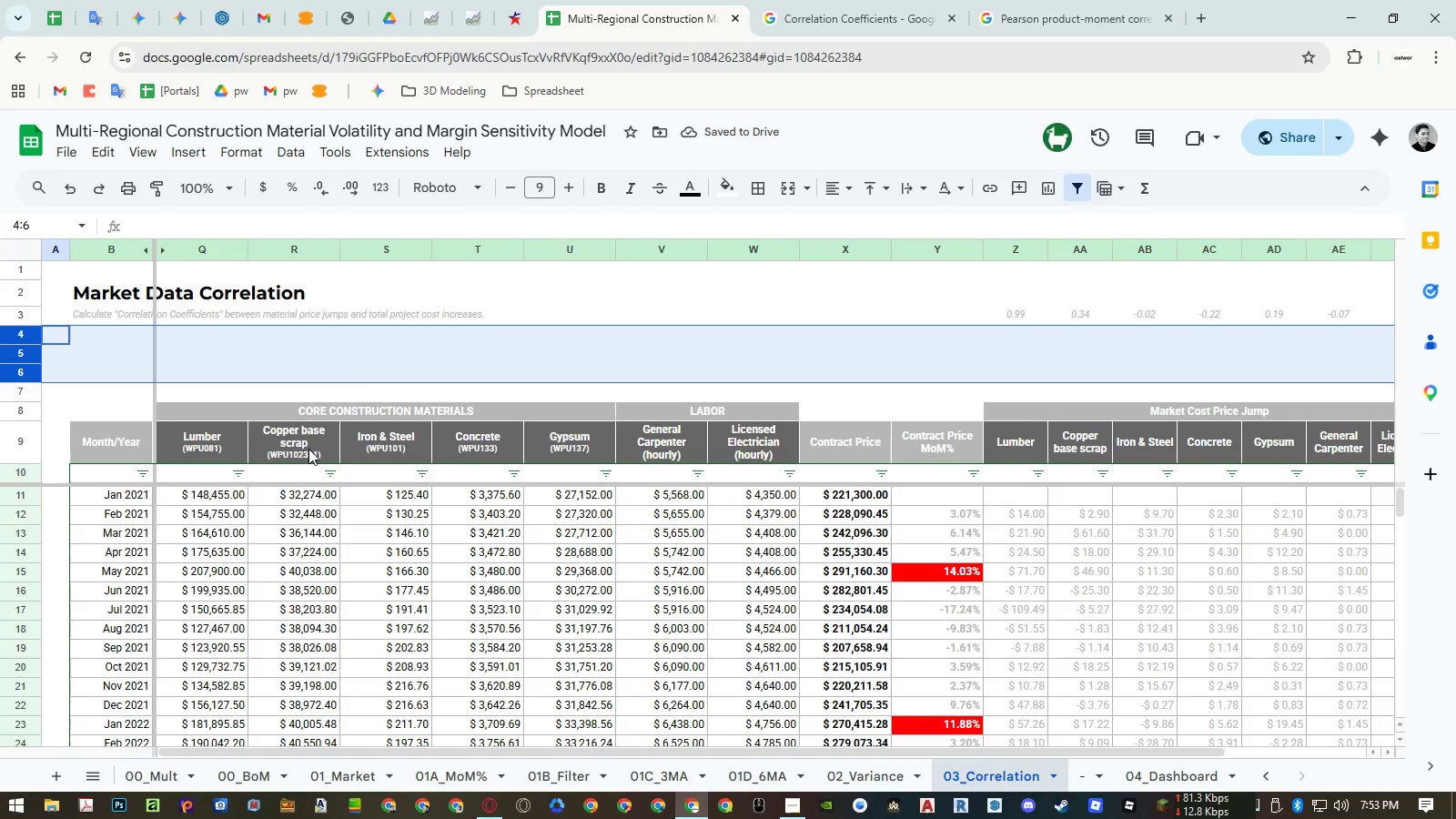 
left_click([216, 353])
 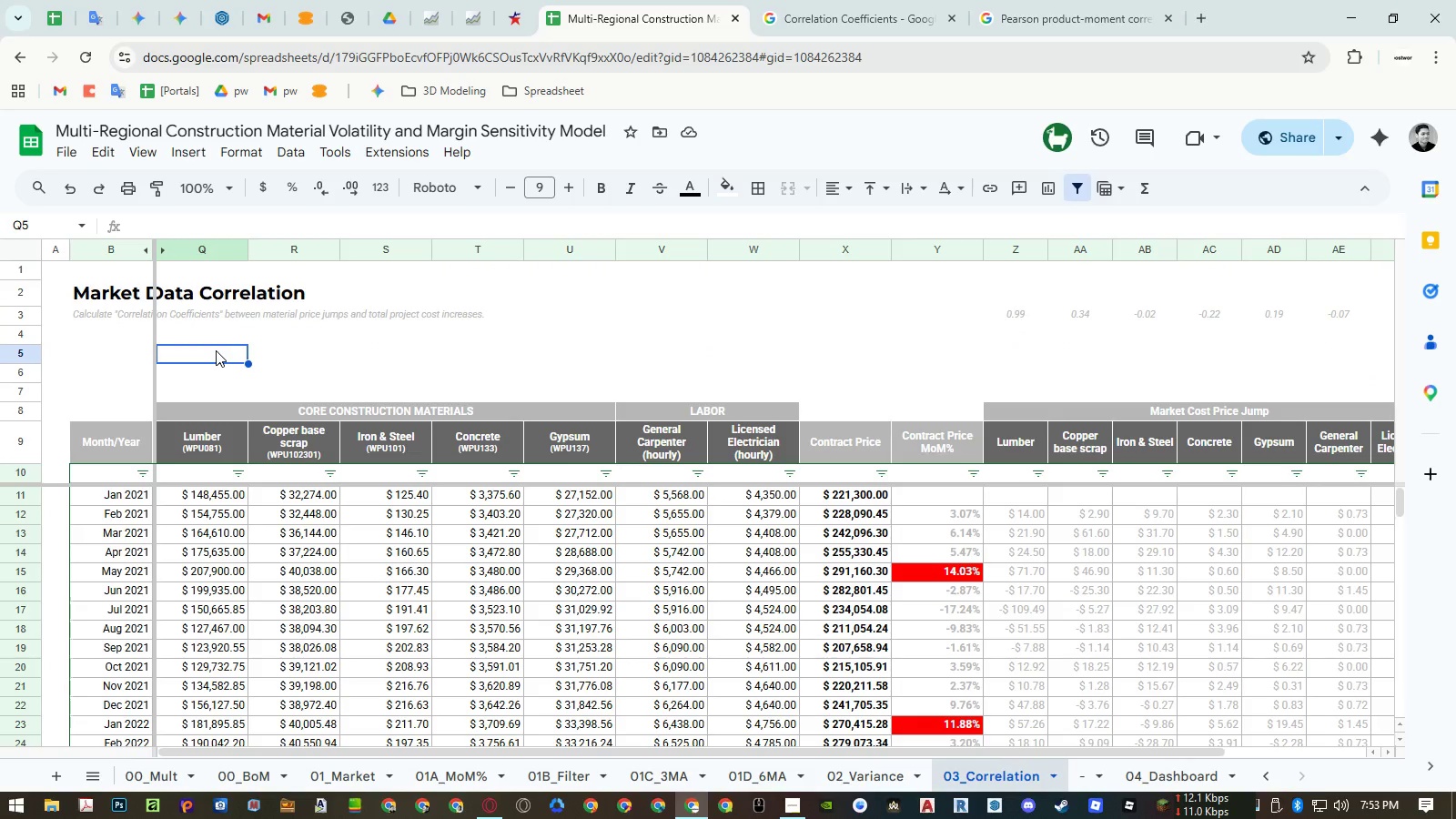 
type(=arr)
 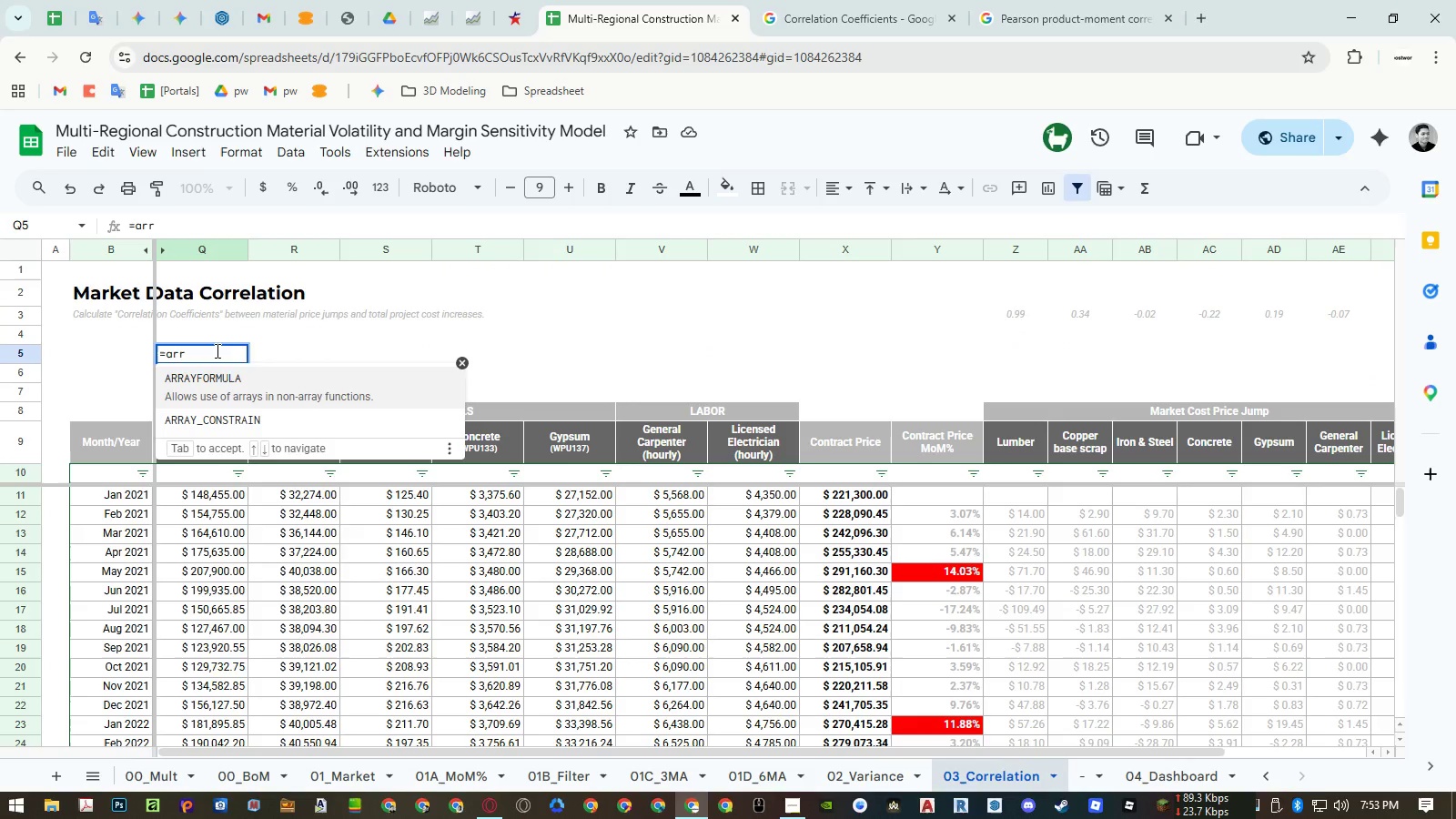 
key(Enter)
 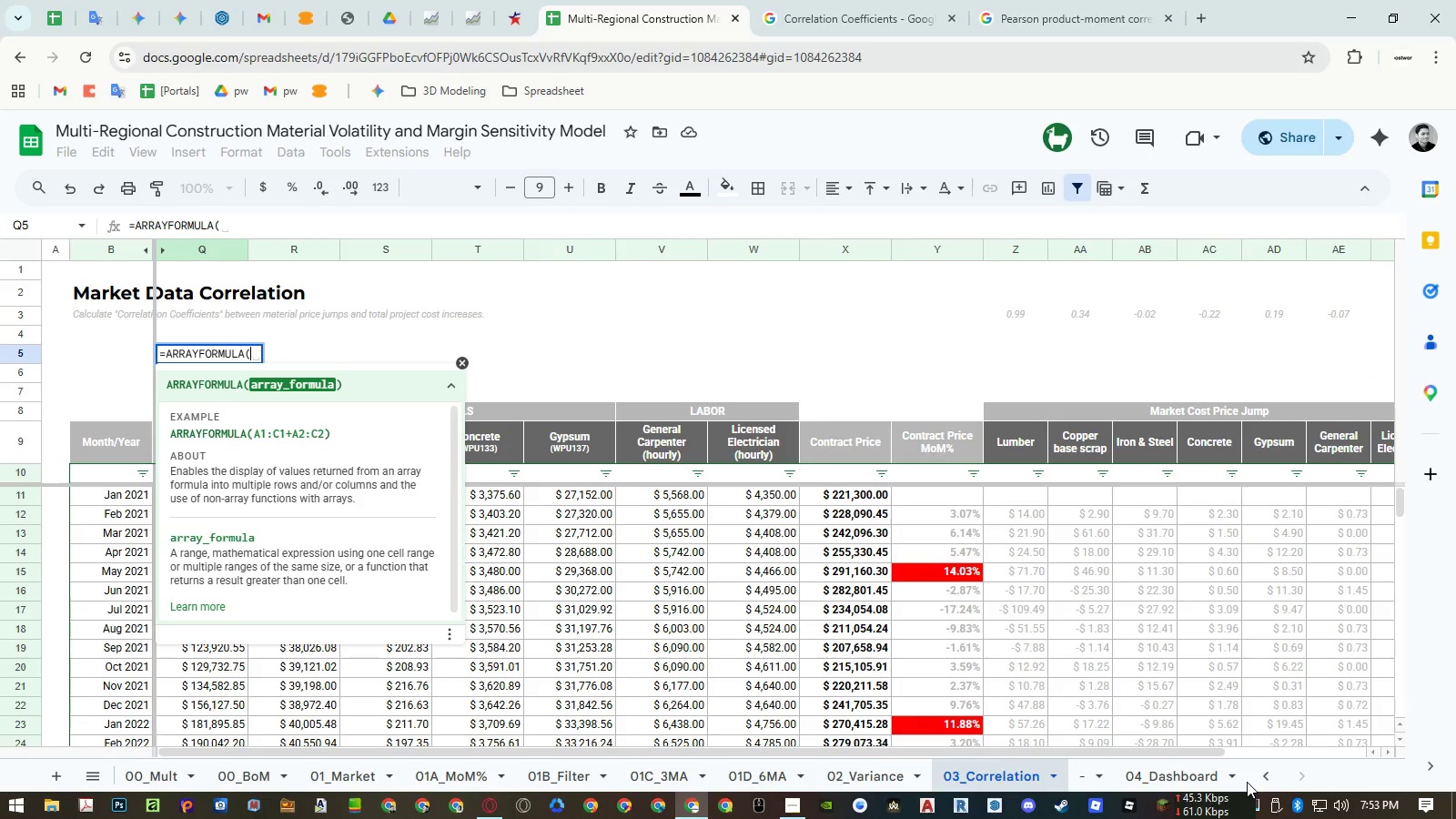 
left_click([1214, 781])
 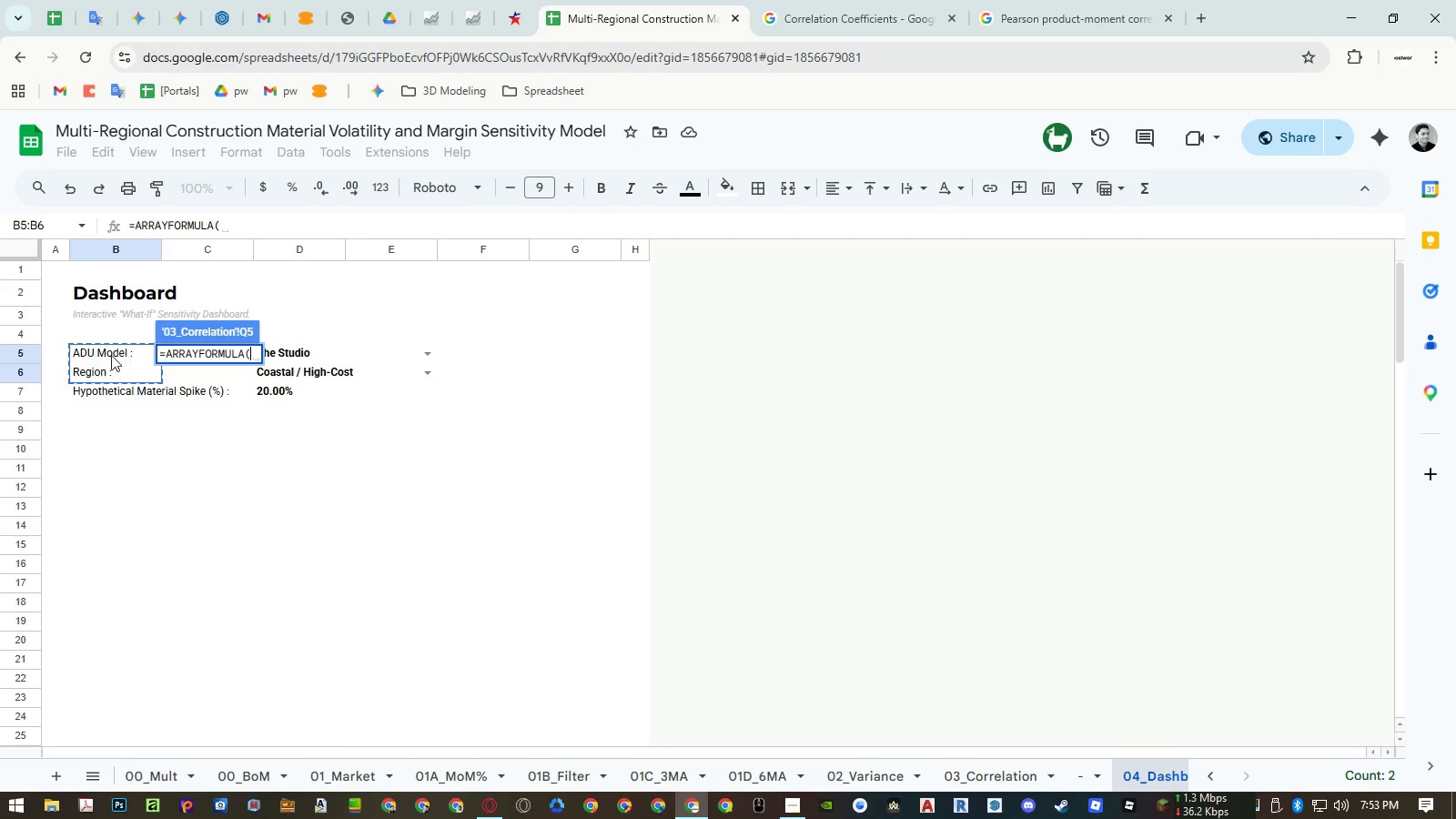 
left_click_drag(start_coordinate=[110, 357], to_coordinate=[113, 373])
 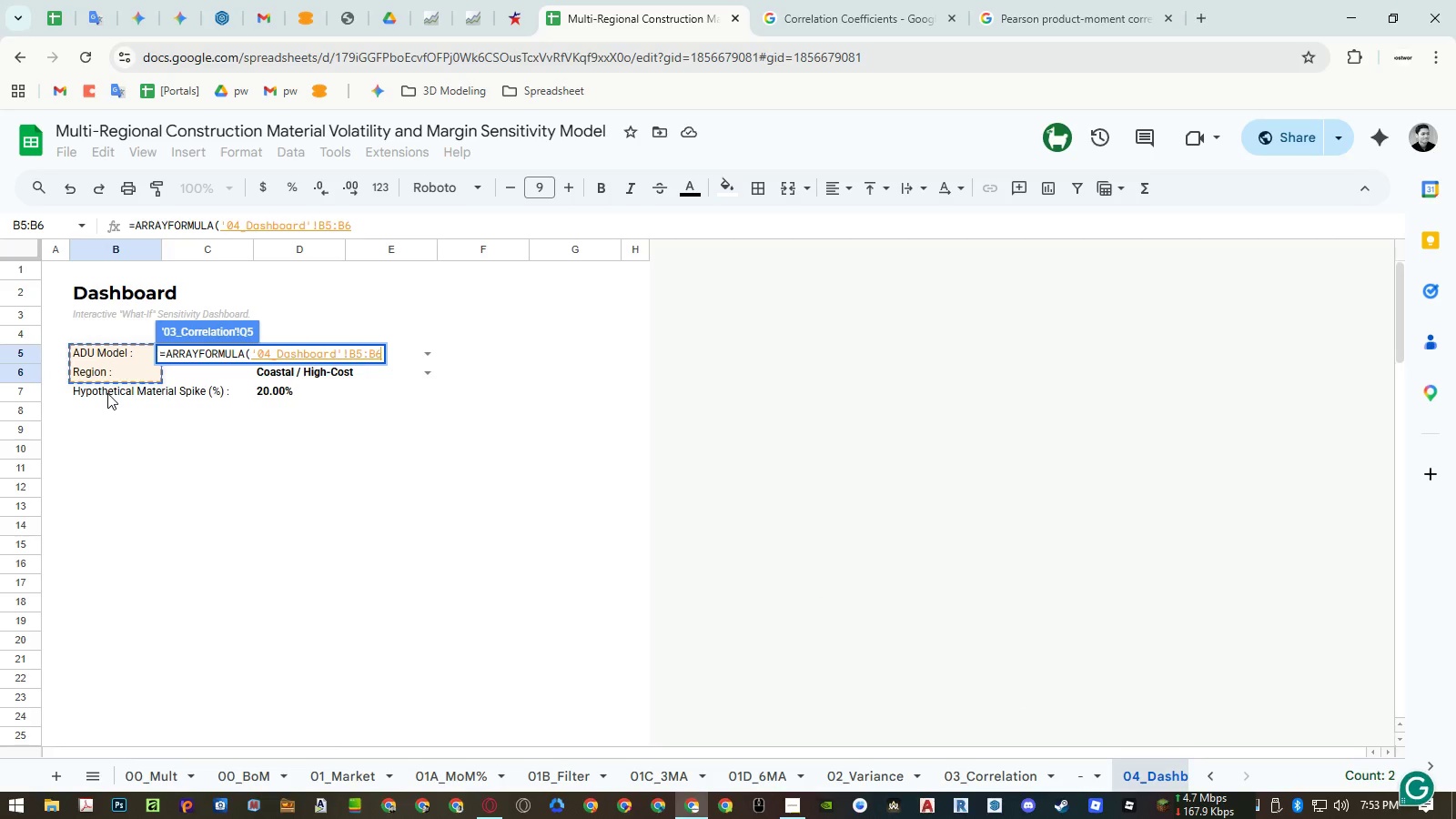 
key(Enter)
 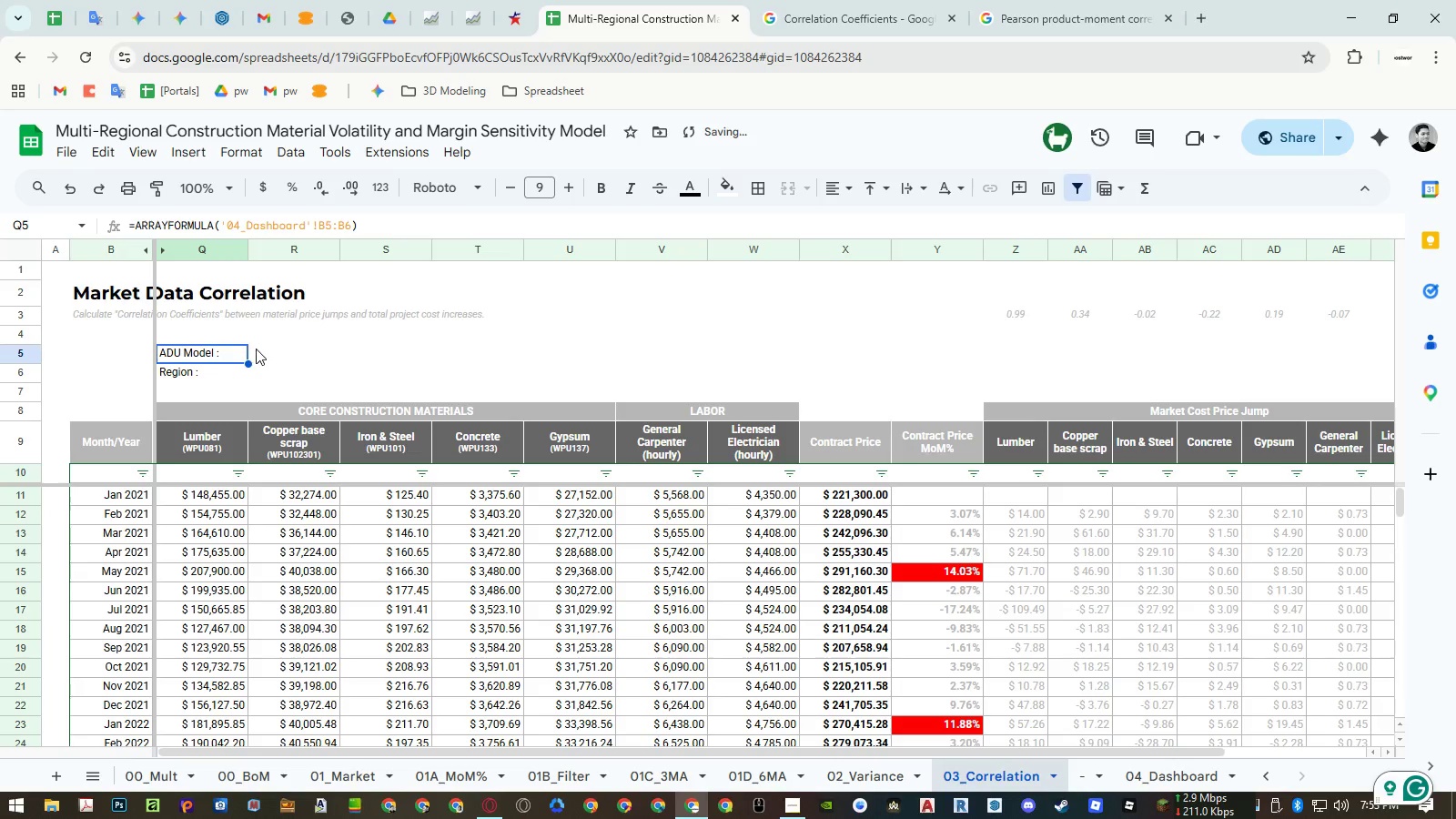 
left_click([298, 351])
 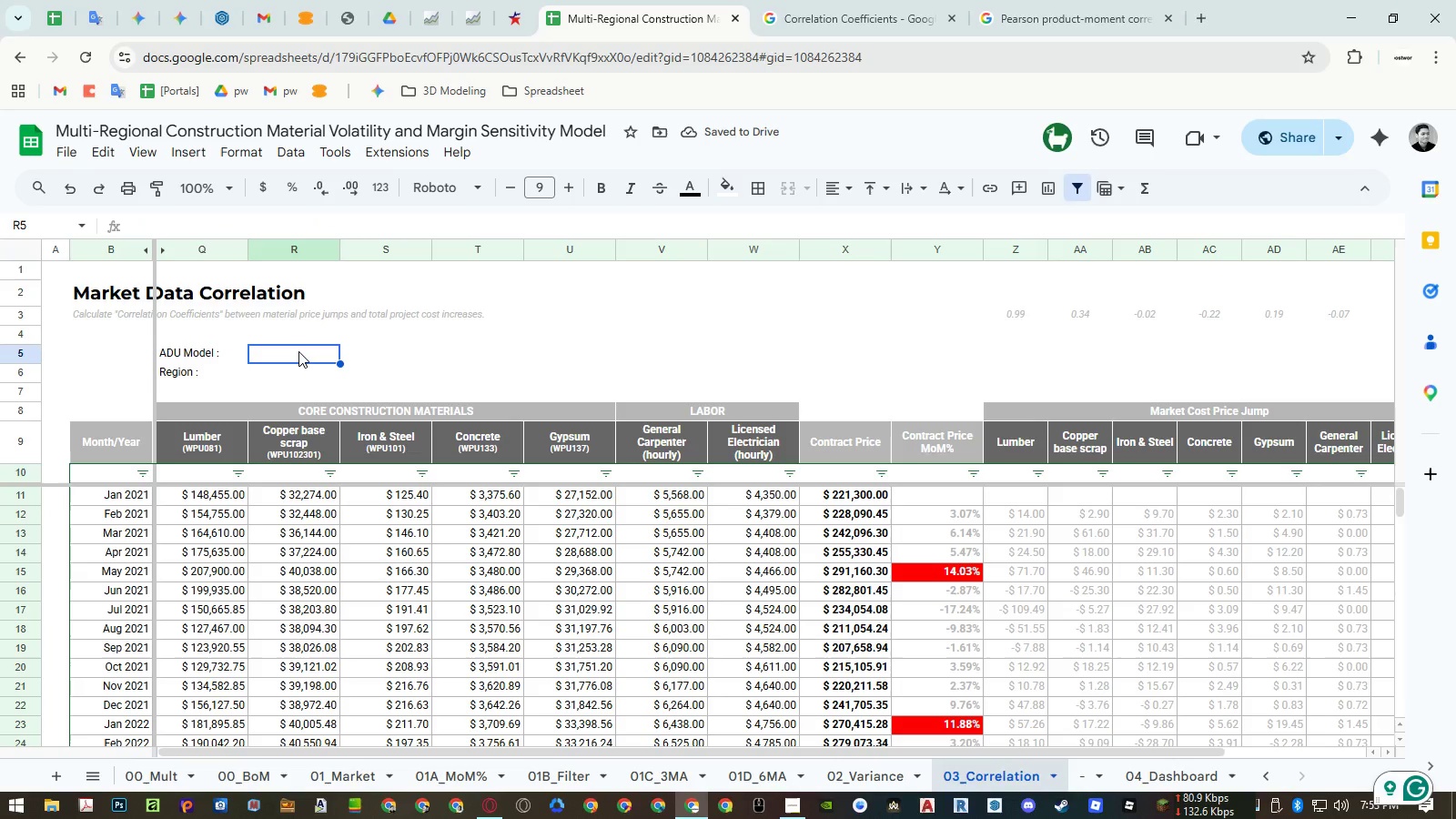 
type(=arr)
 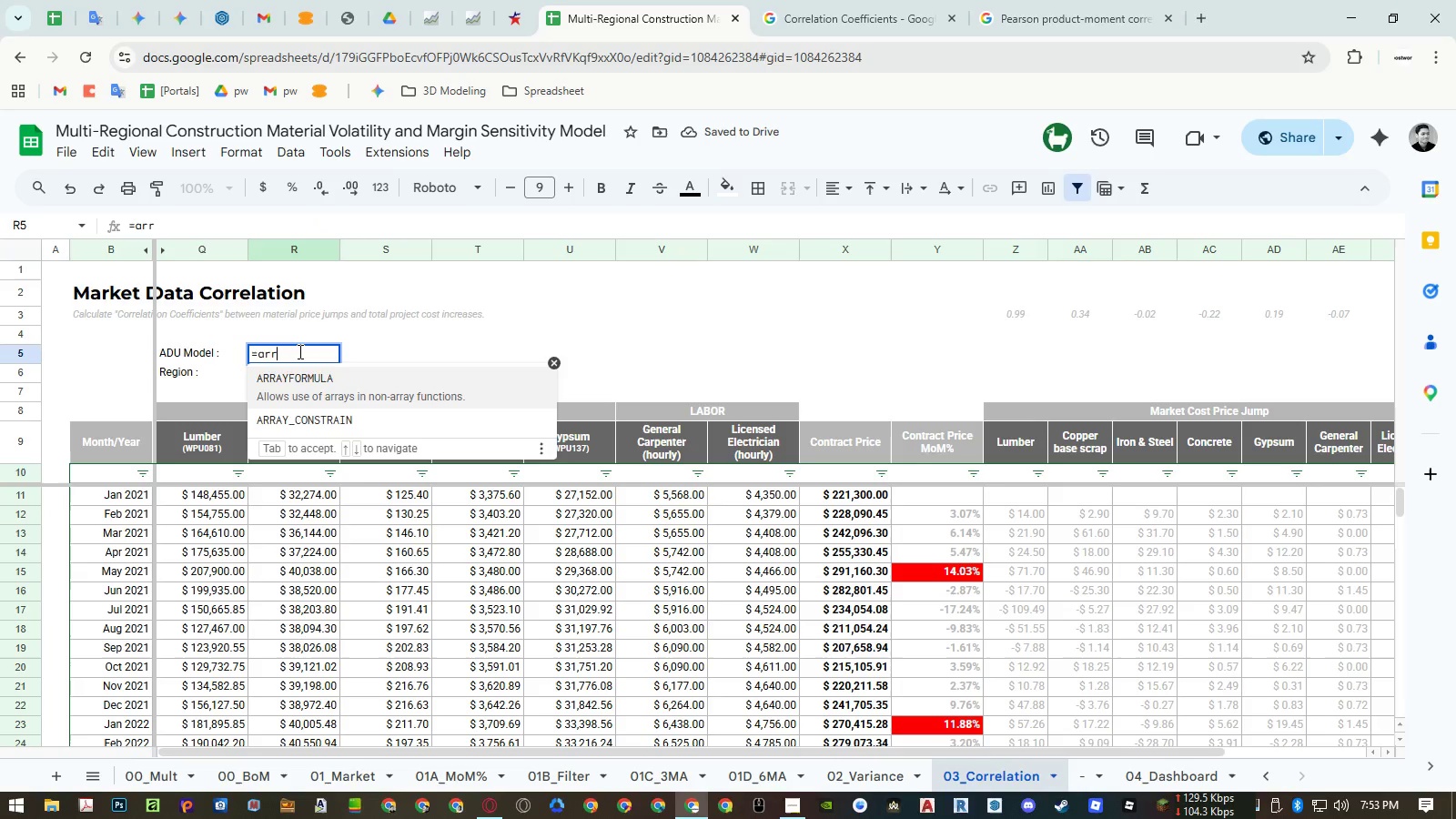 
key(Enter)
 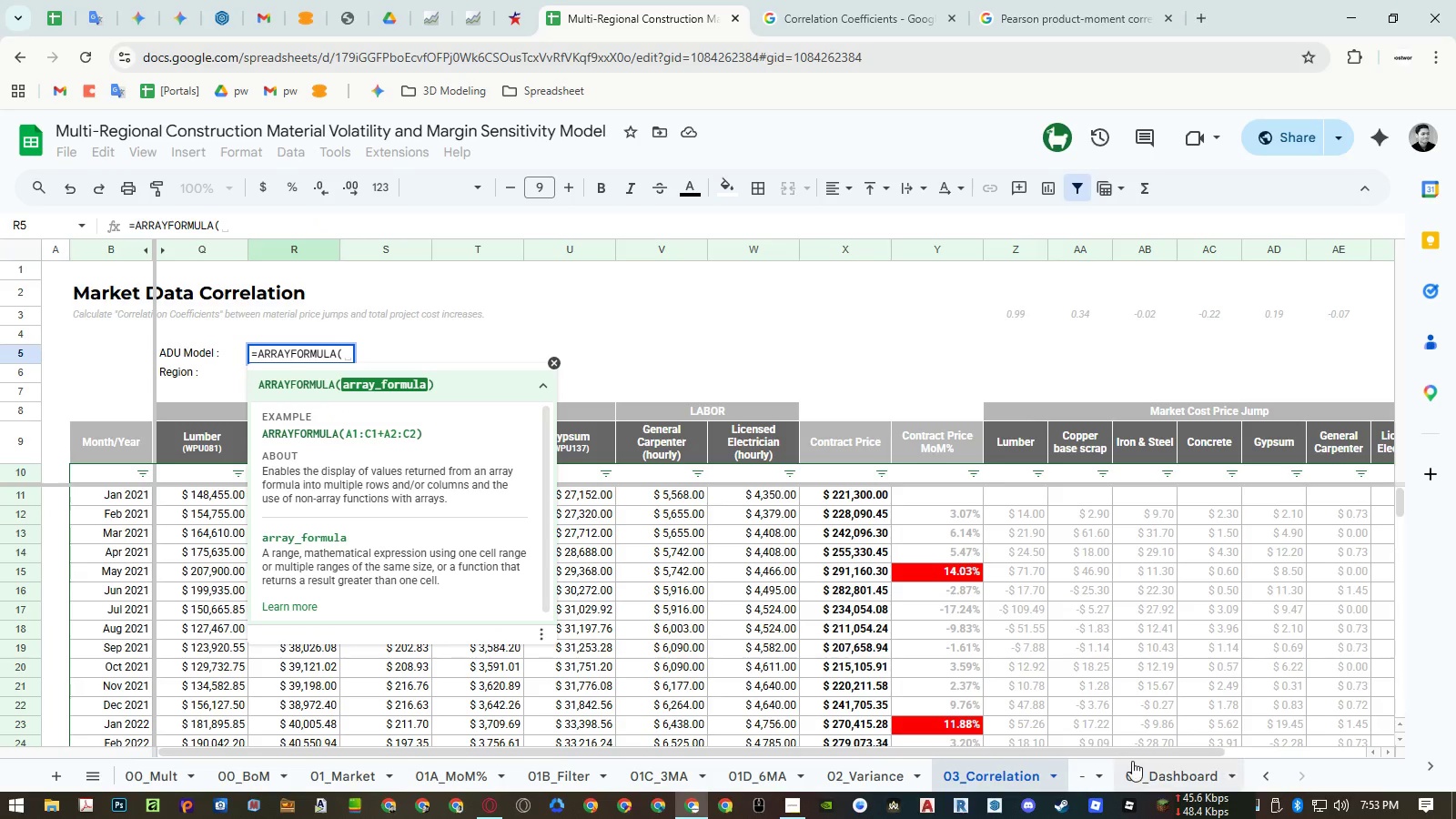 
left_click([1165, 784])
 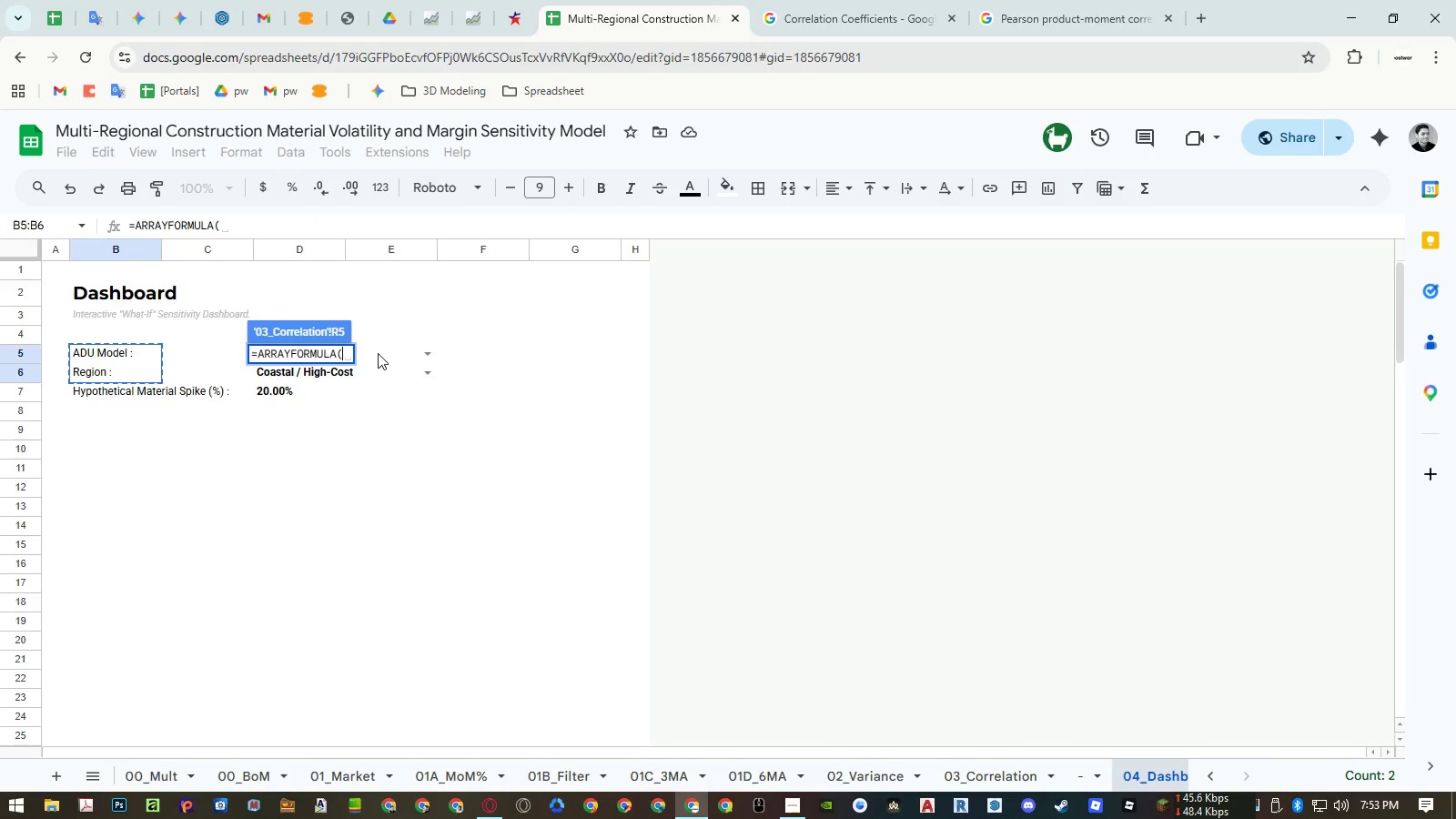 
left_click_drag(start_coordinate=[379, 358], to_coordinate=[379, 370])
 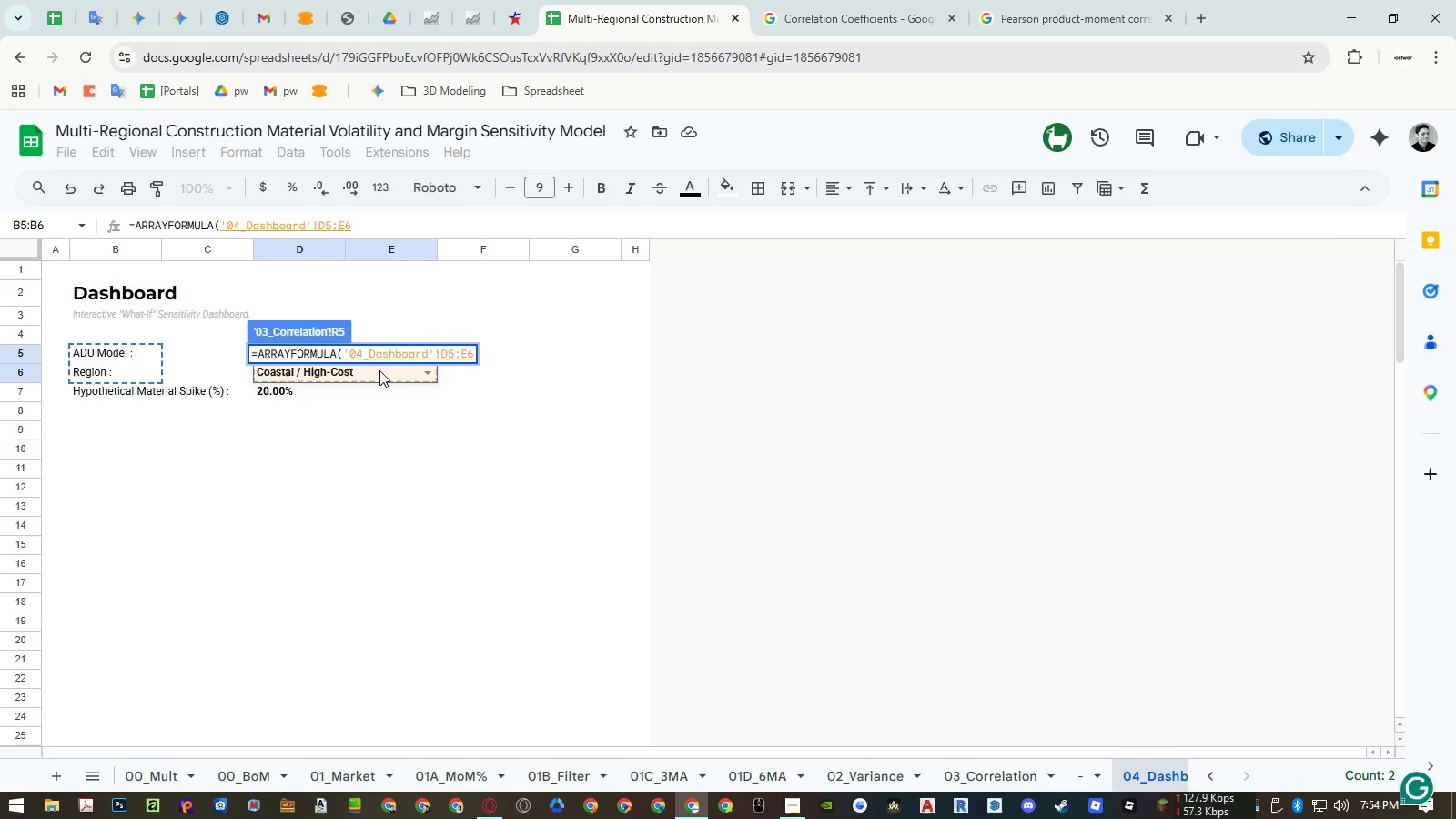 
key(Enter)
 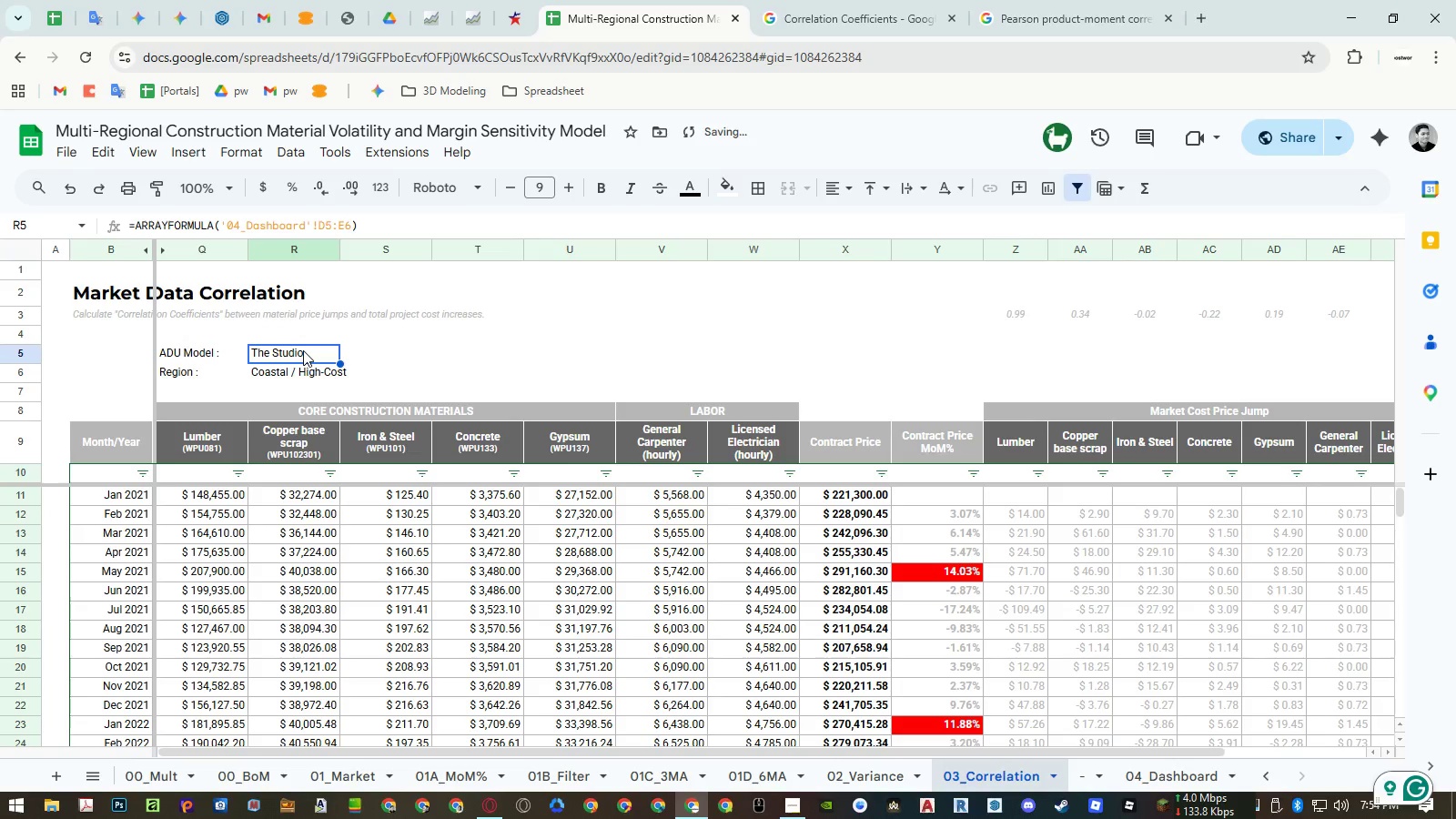 
left_click_drag(start_coordinate=[303, 350], to_coordinate=[305, 364])
 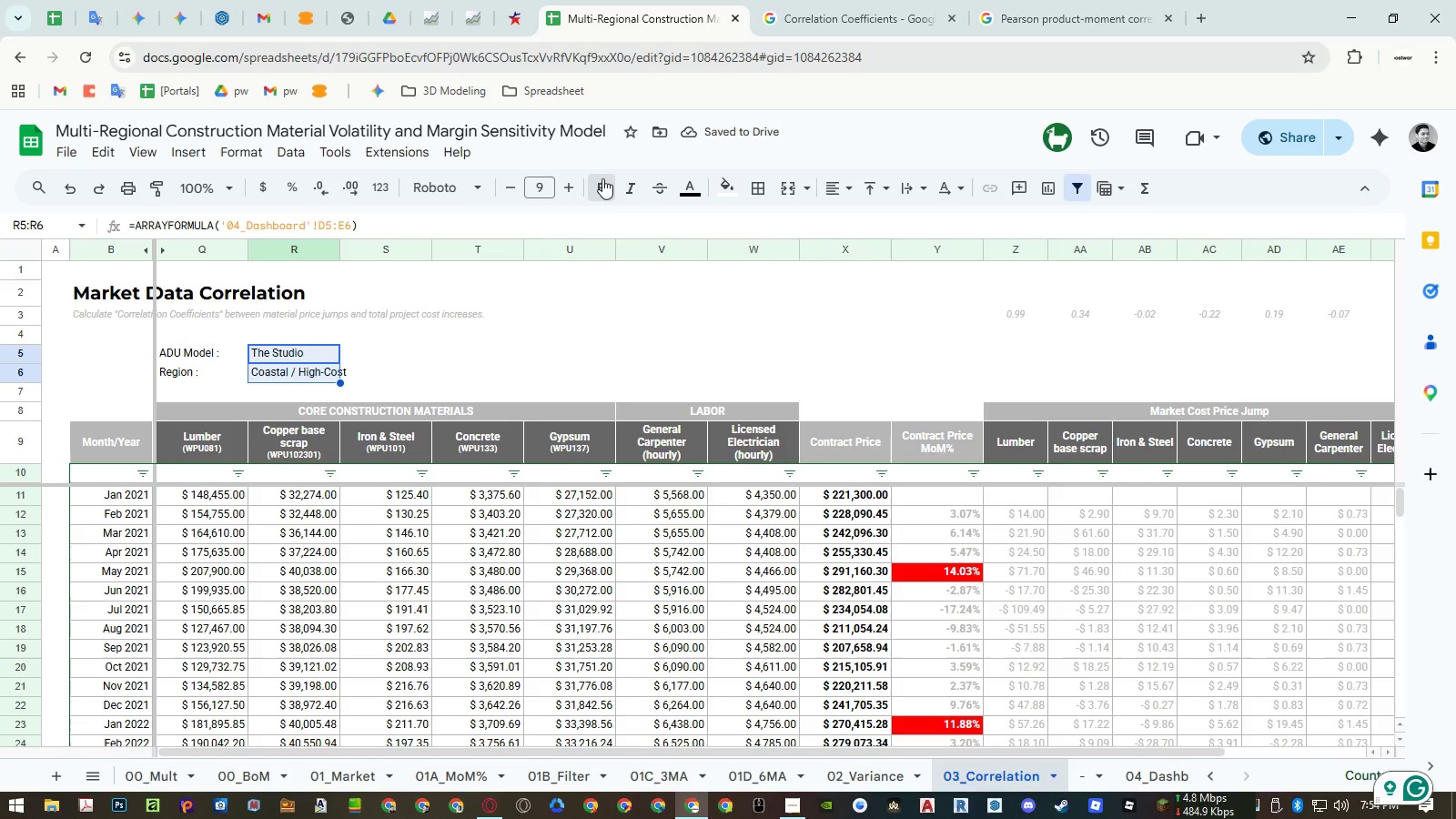 
double_click([581, 328])
 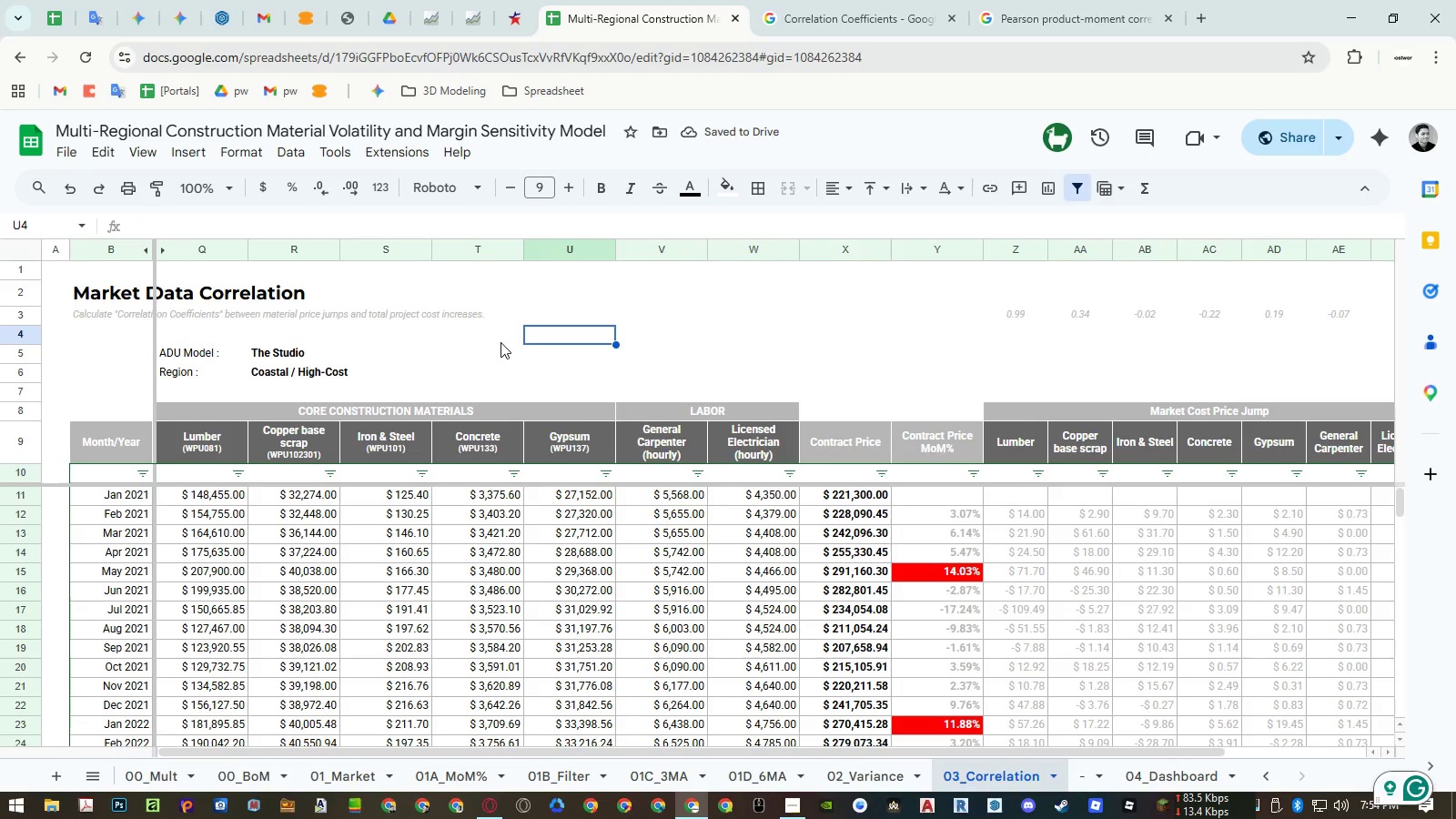 
left_click_drag(start_coordinate=[227, 350], to_coordinate=[225, 365])
 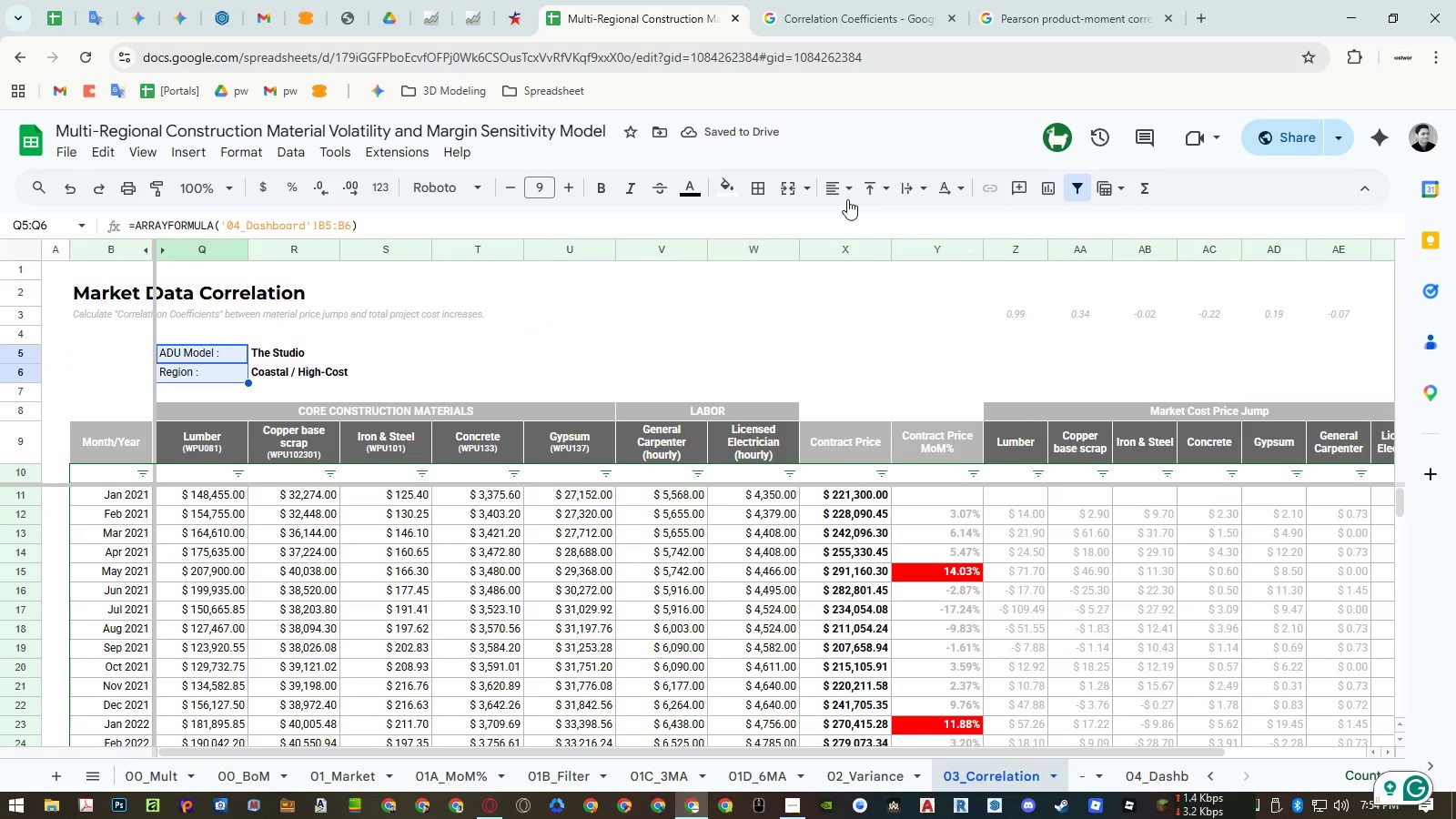 
left_click([844, 197])
 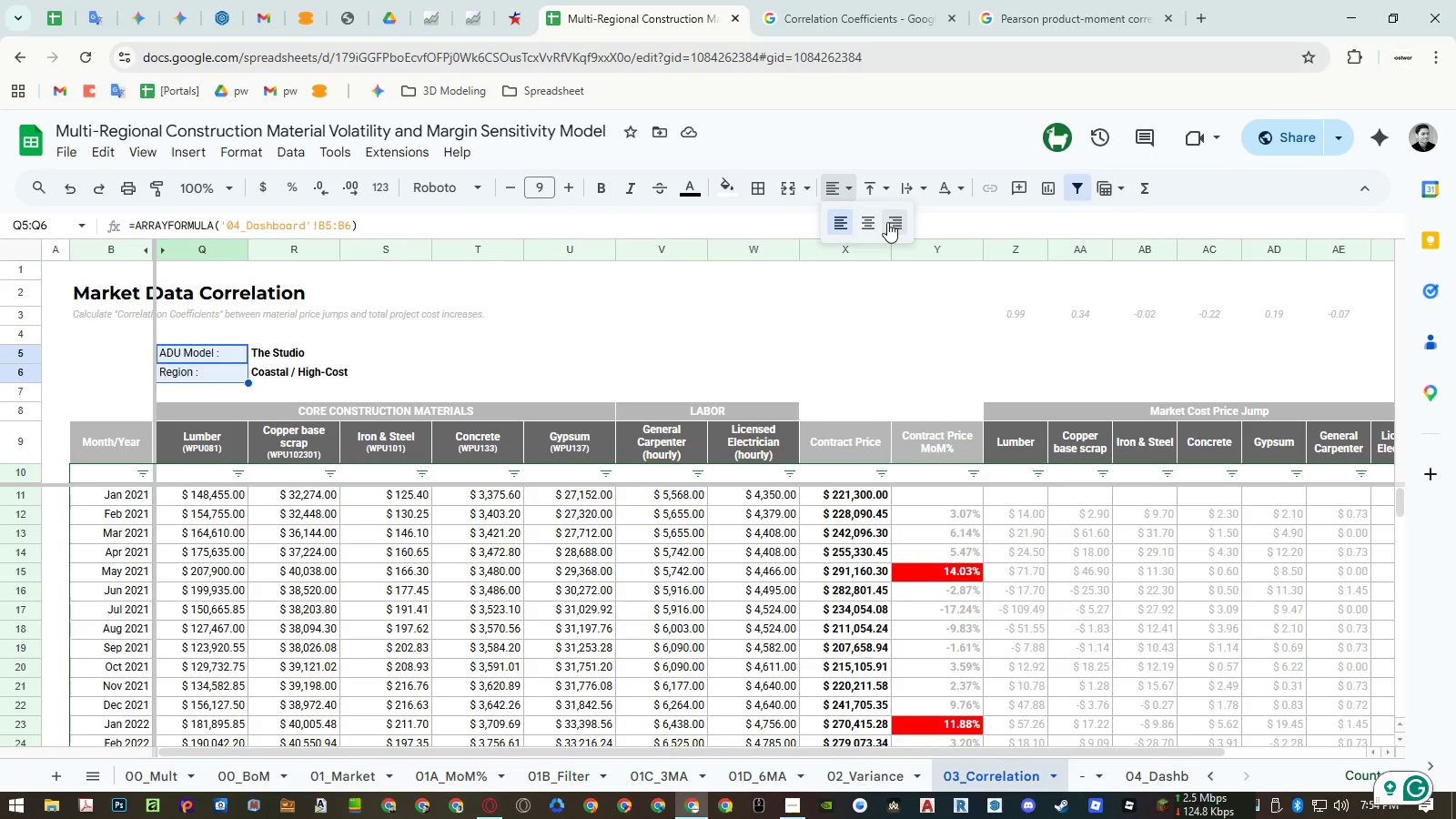 
double_click([684, 349])
 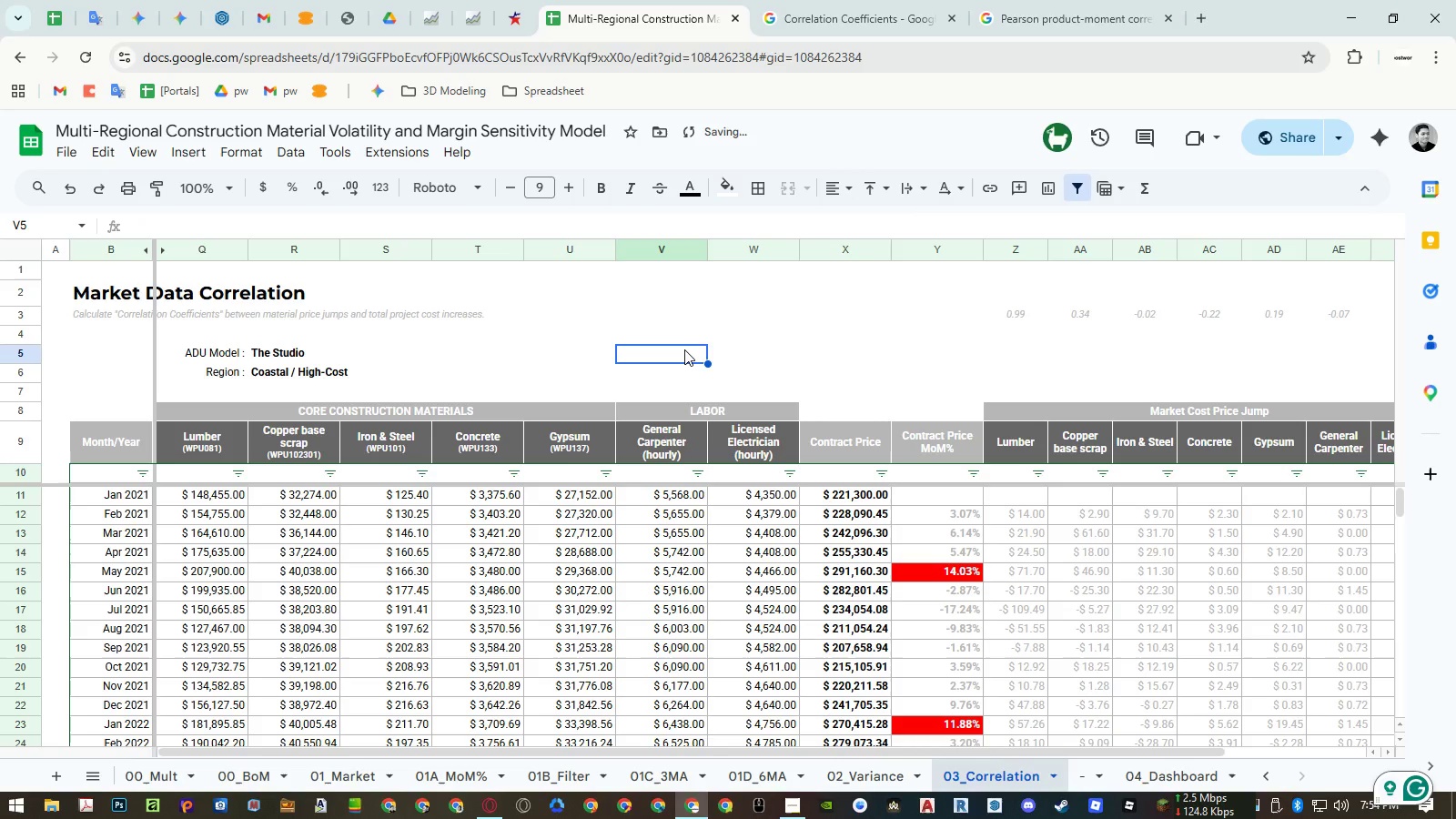 
key(Control+ControlLeft)
 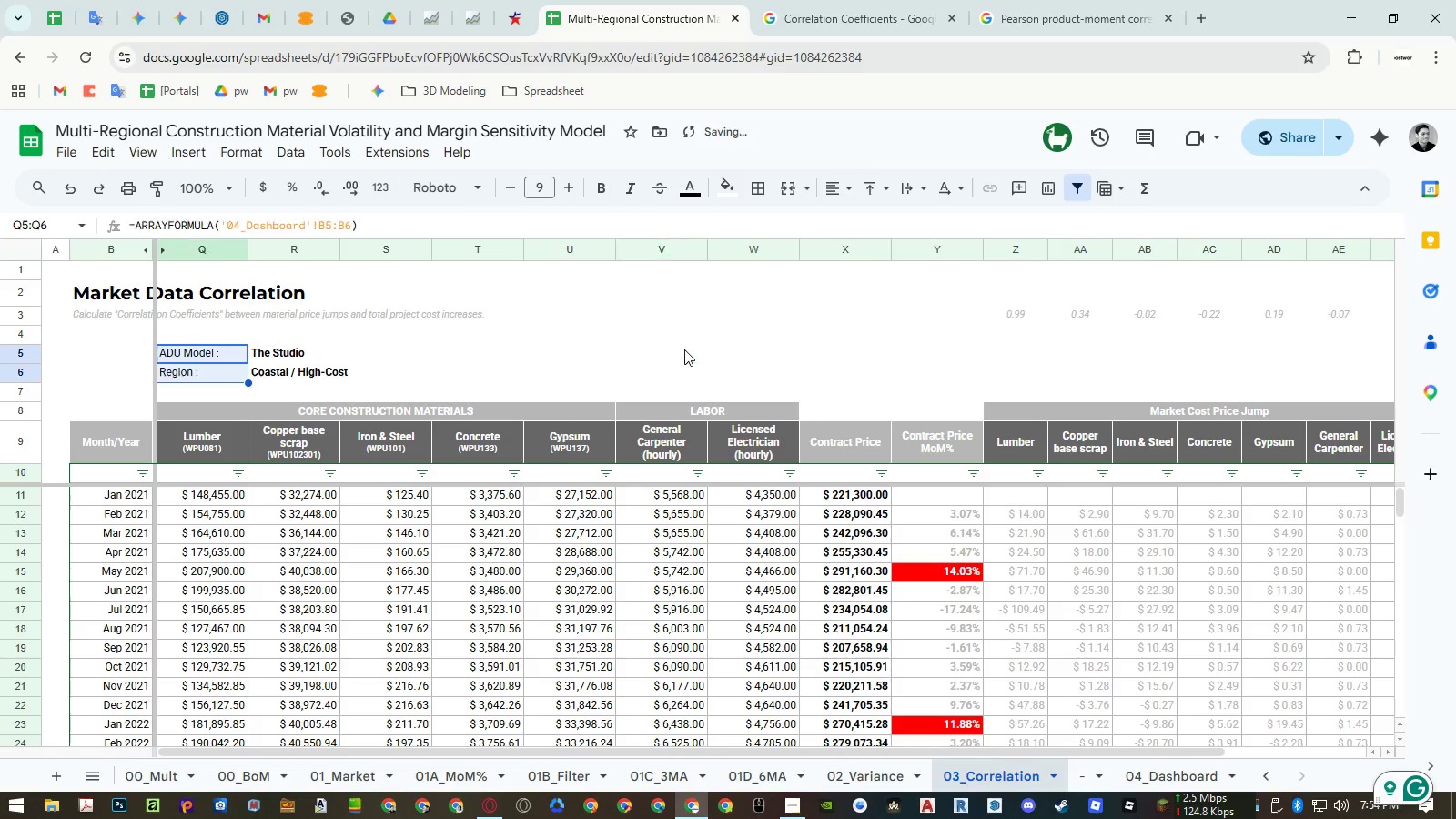 
key(Control+Z)
 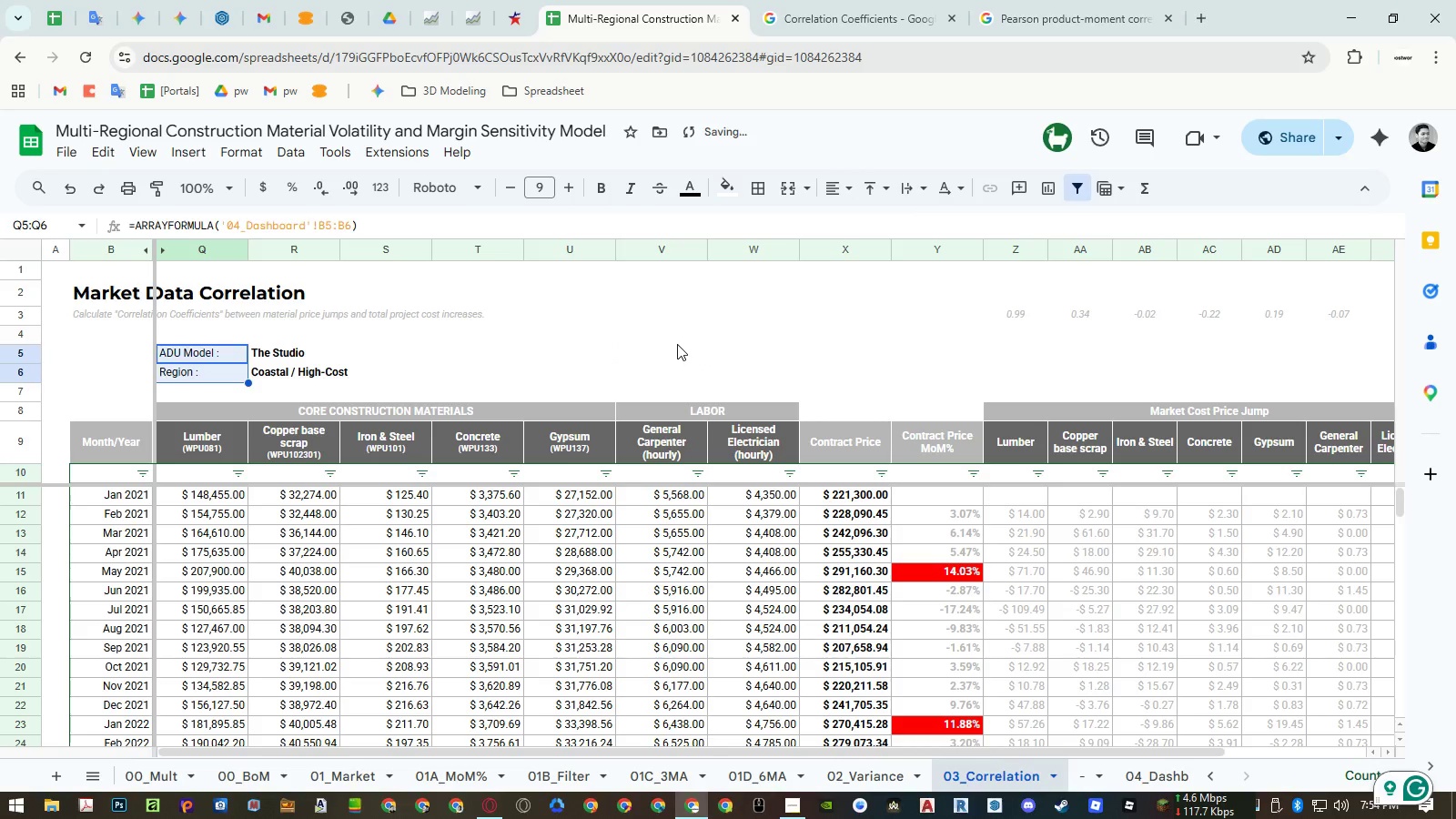 
left_click([677, 344])
 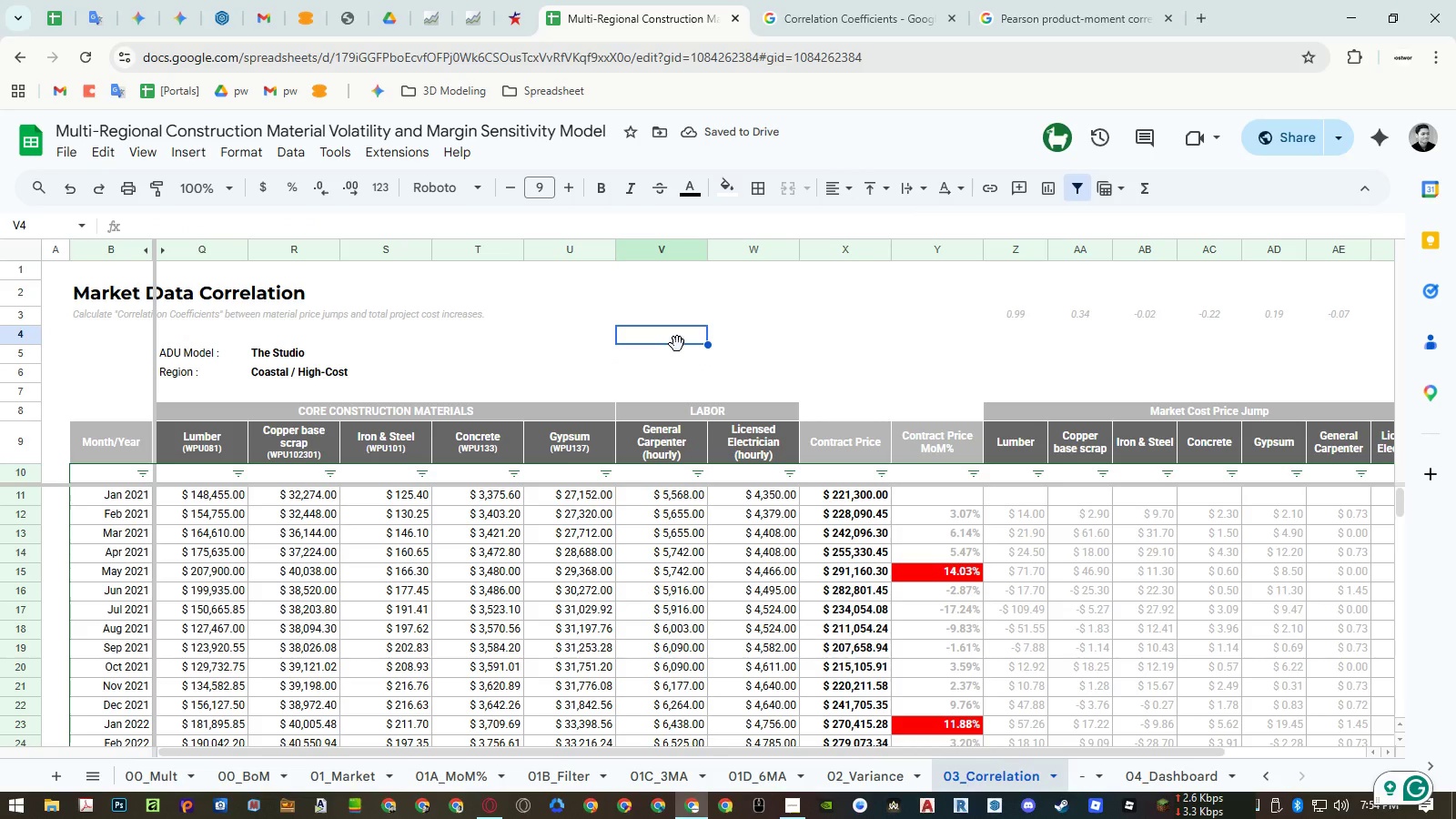 
wait(8.01)
 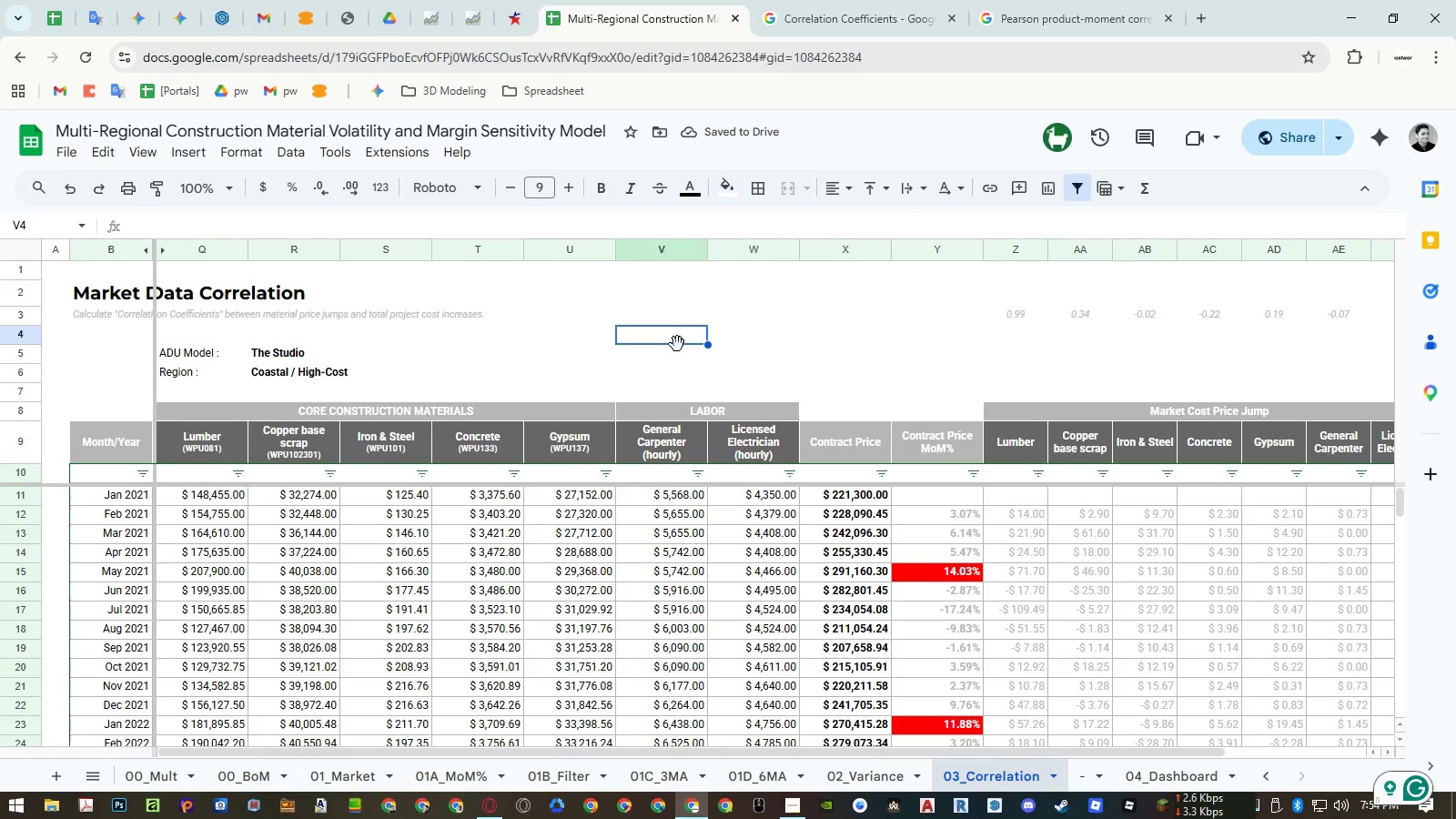 
key(Control+ControlRight)
 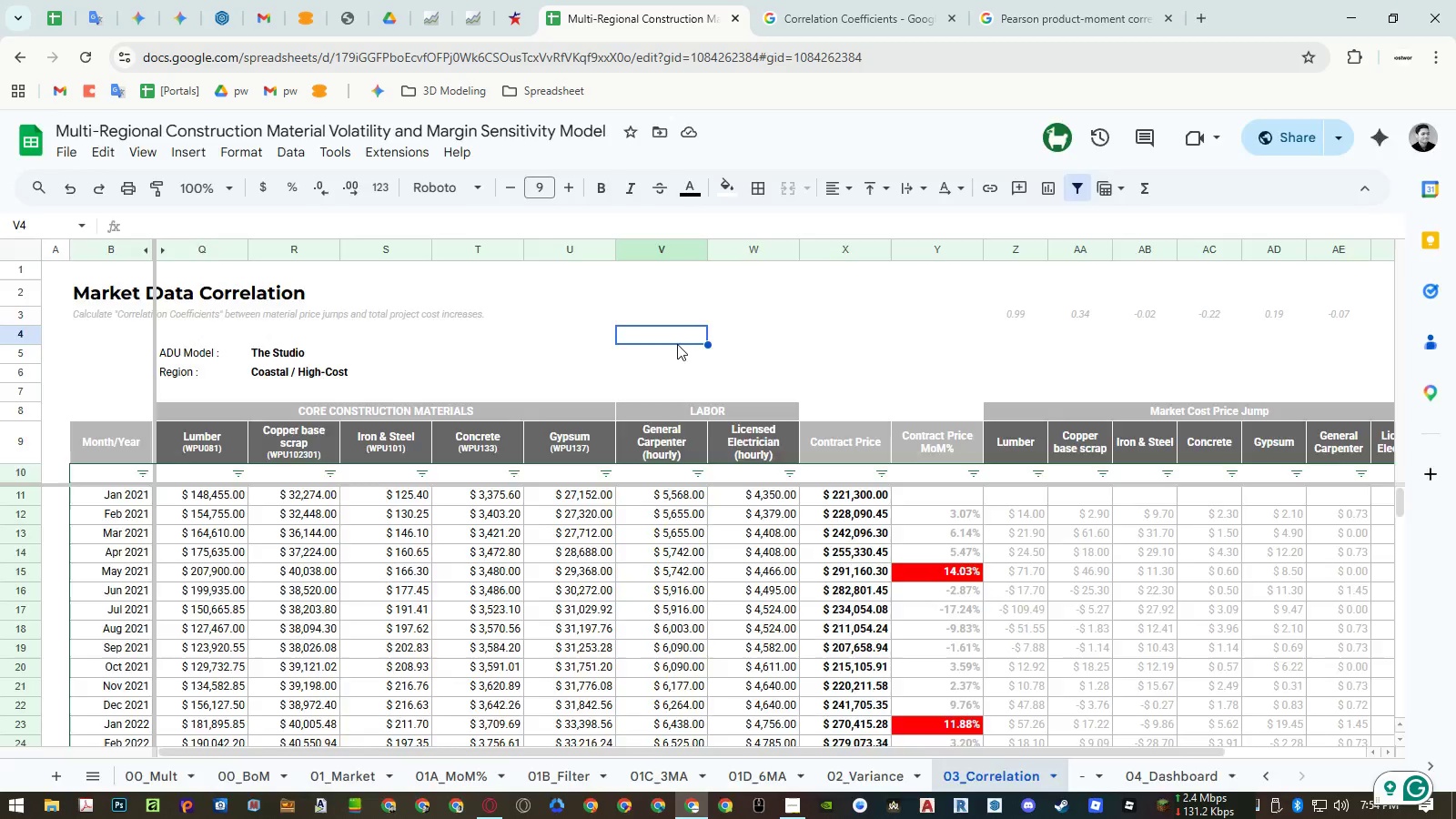 
key(Control+P)
 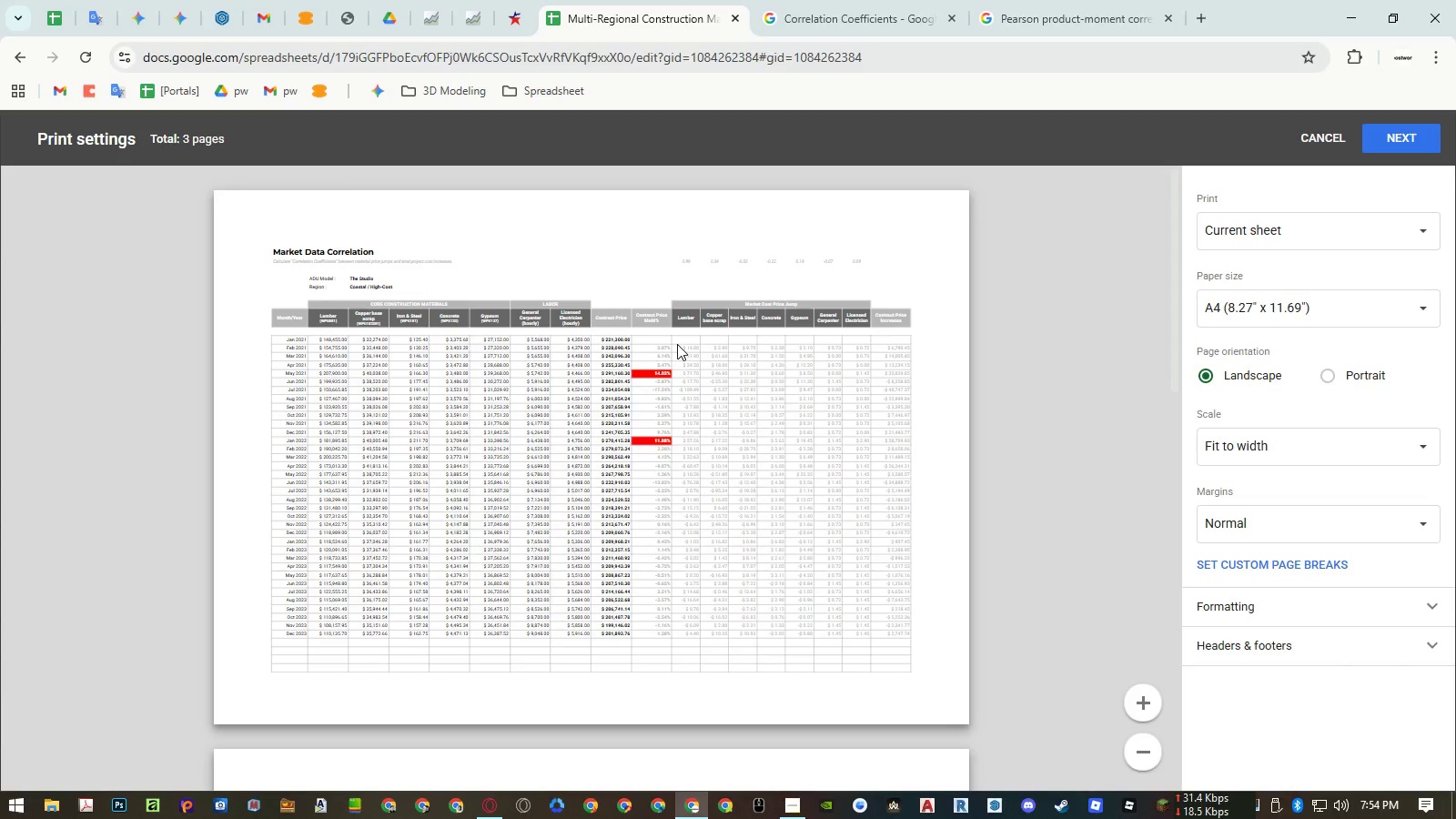 
wait(7.91)
 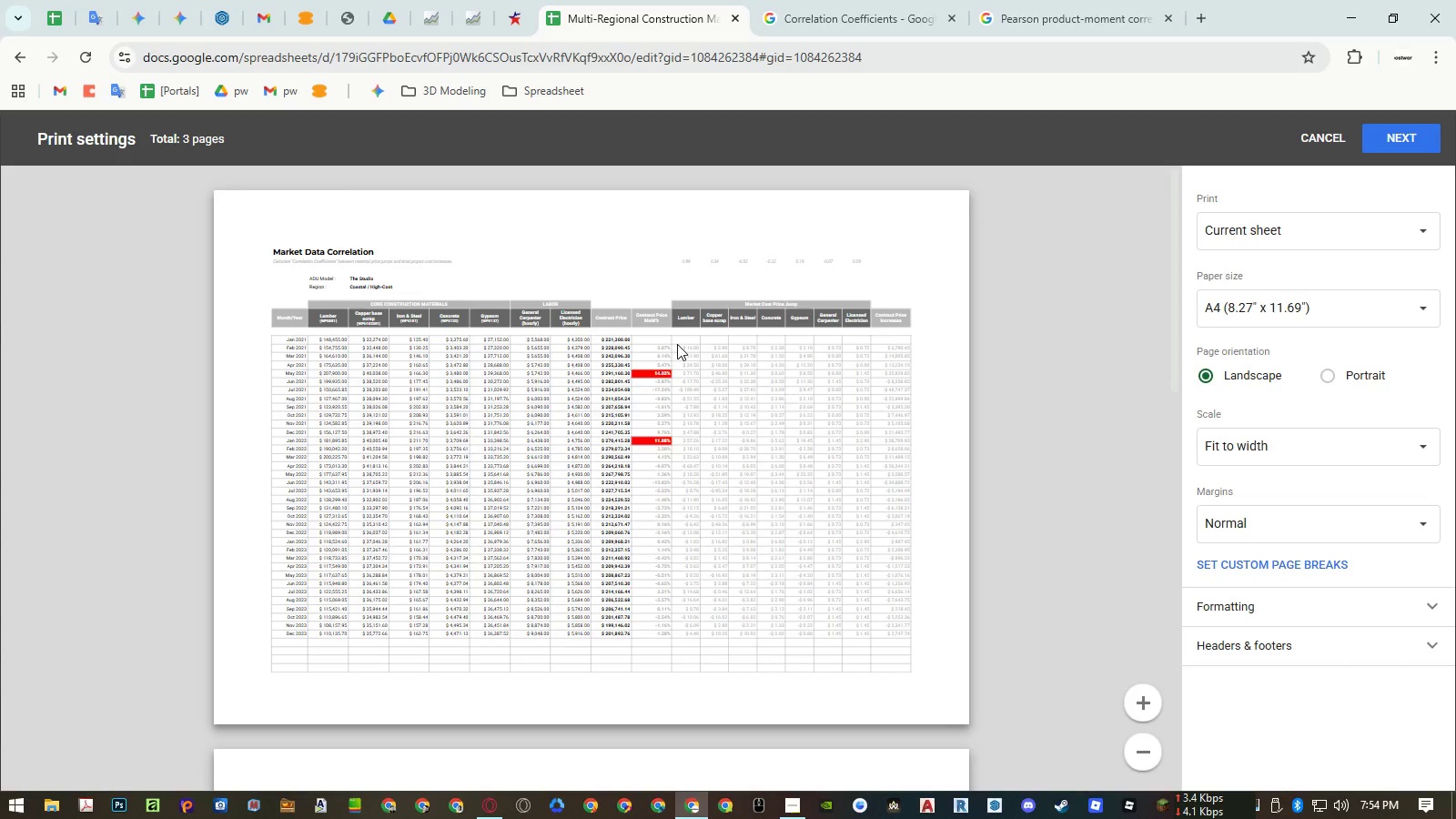 
key(Escape)
 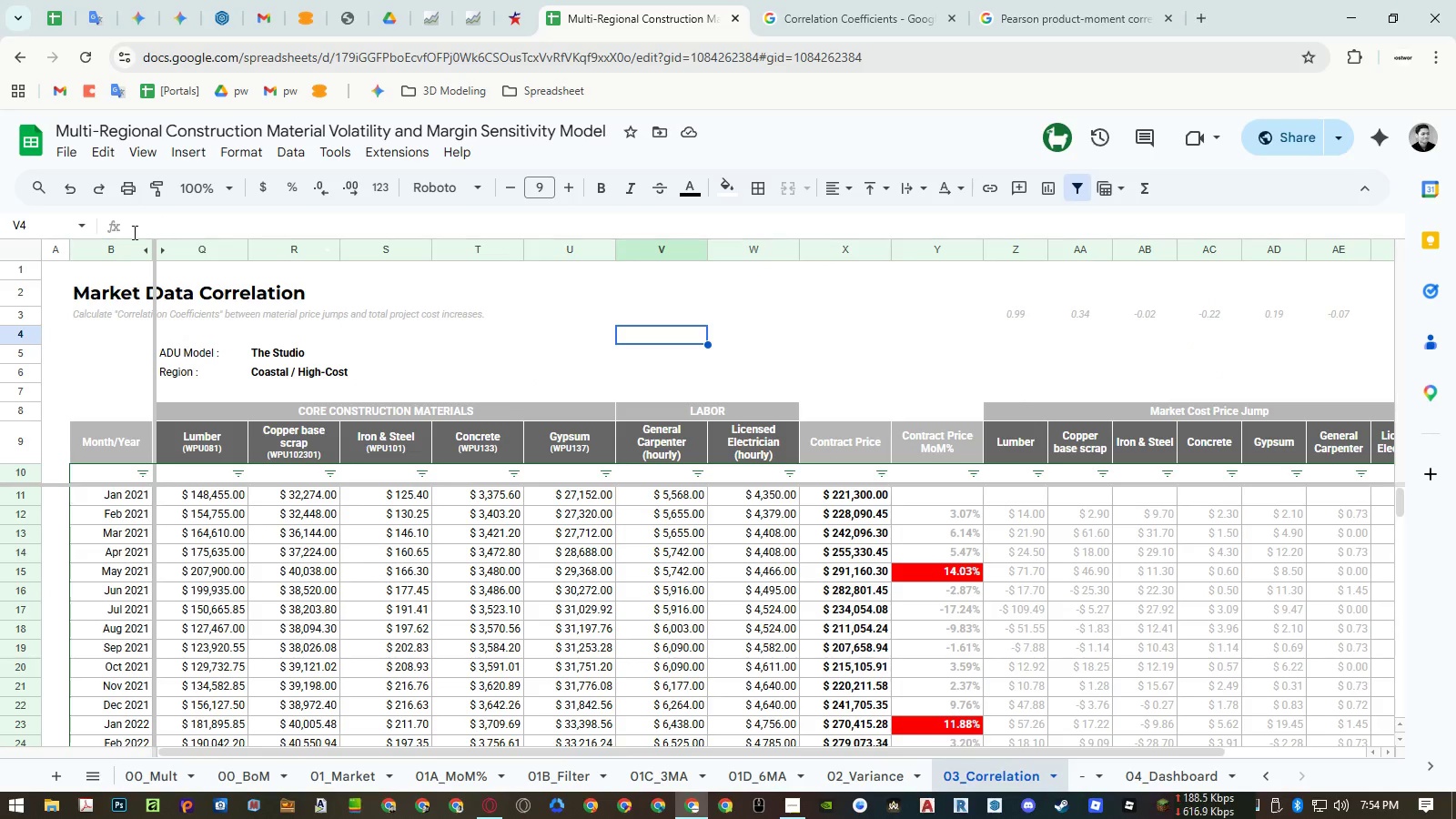 
right_click([122, 246])
 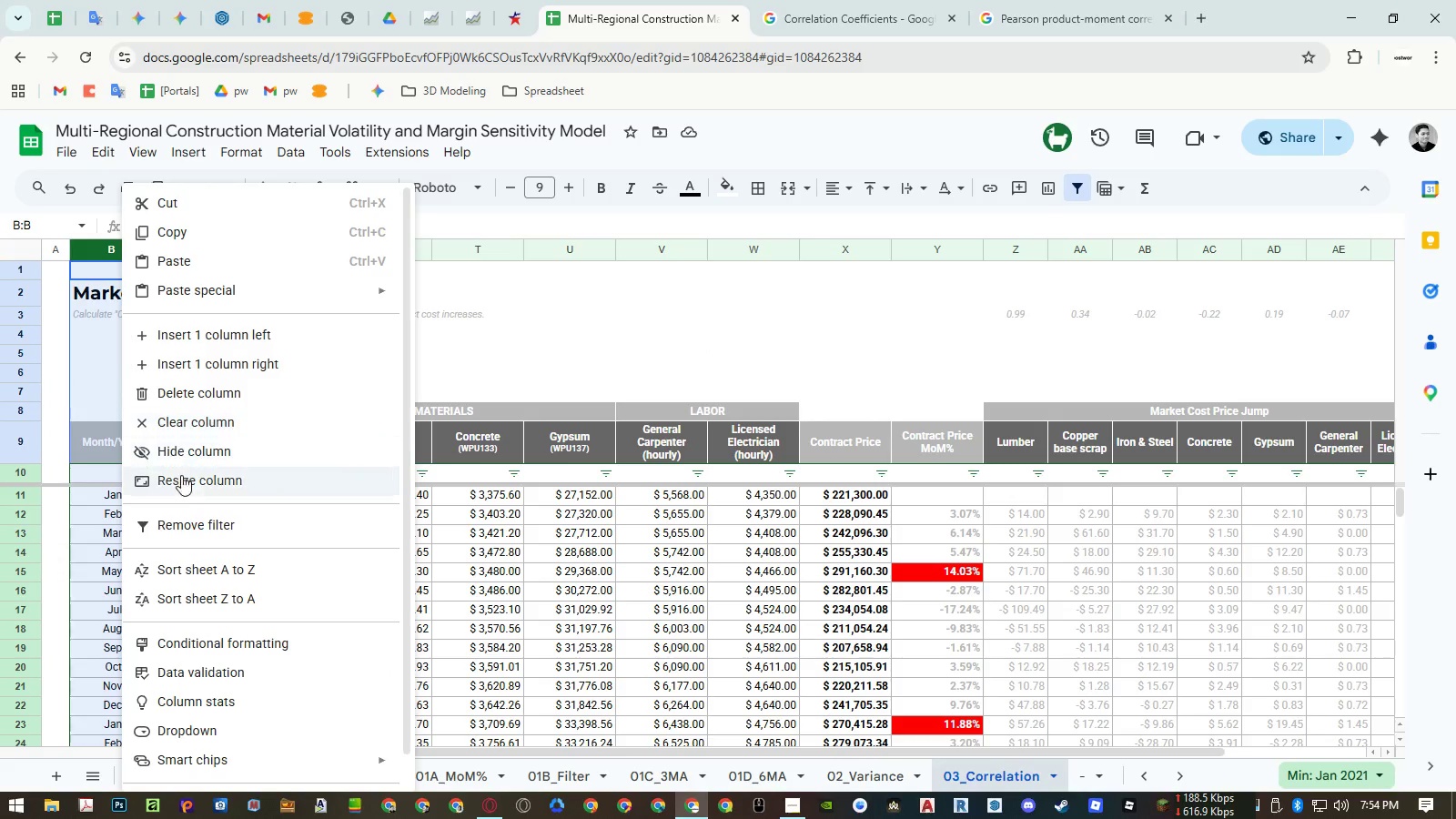 
left_click([181, 480])
 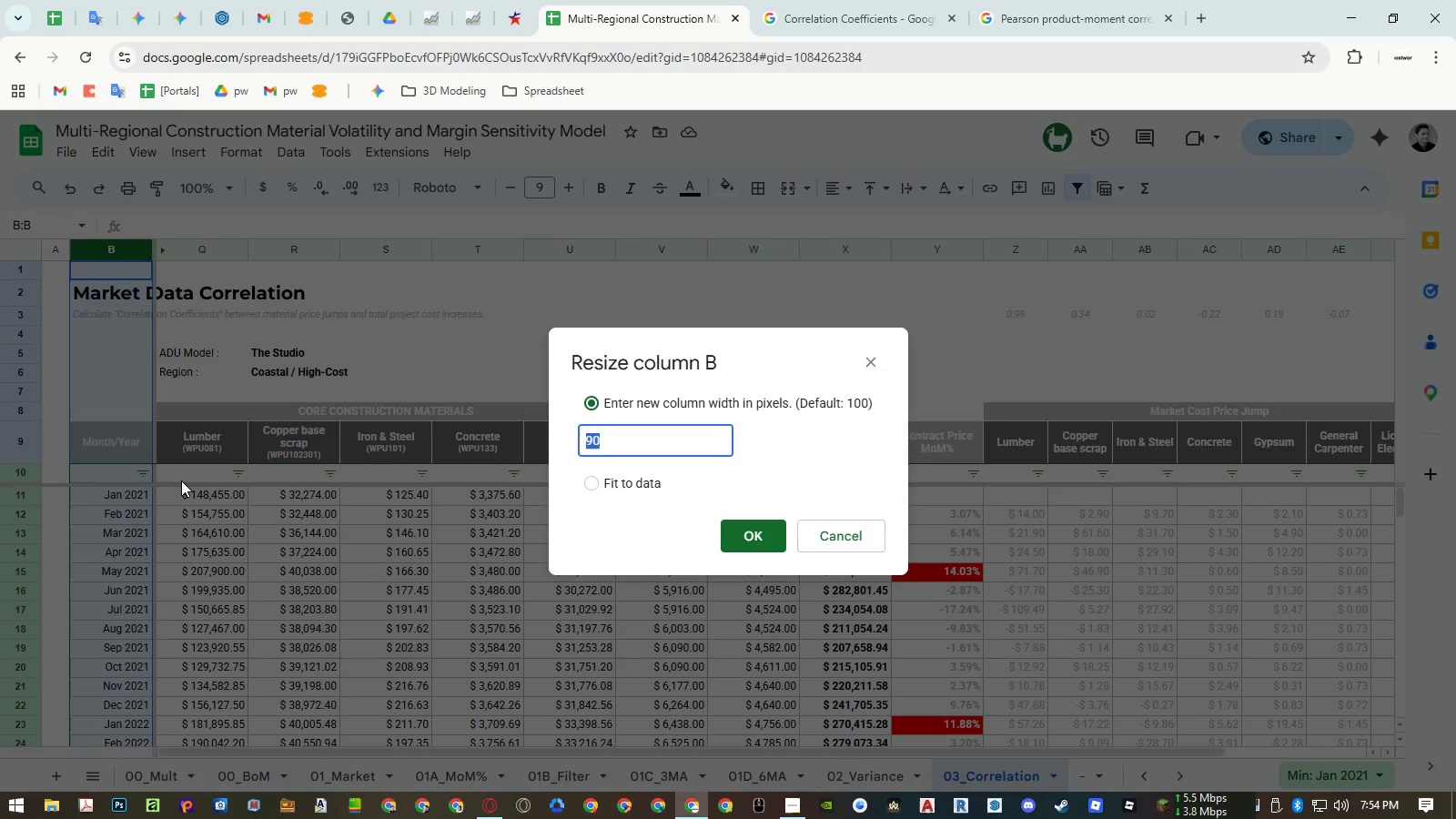 
key(Escape)
 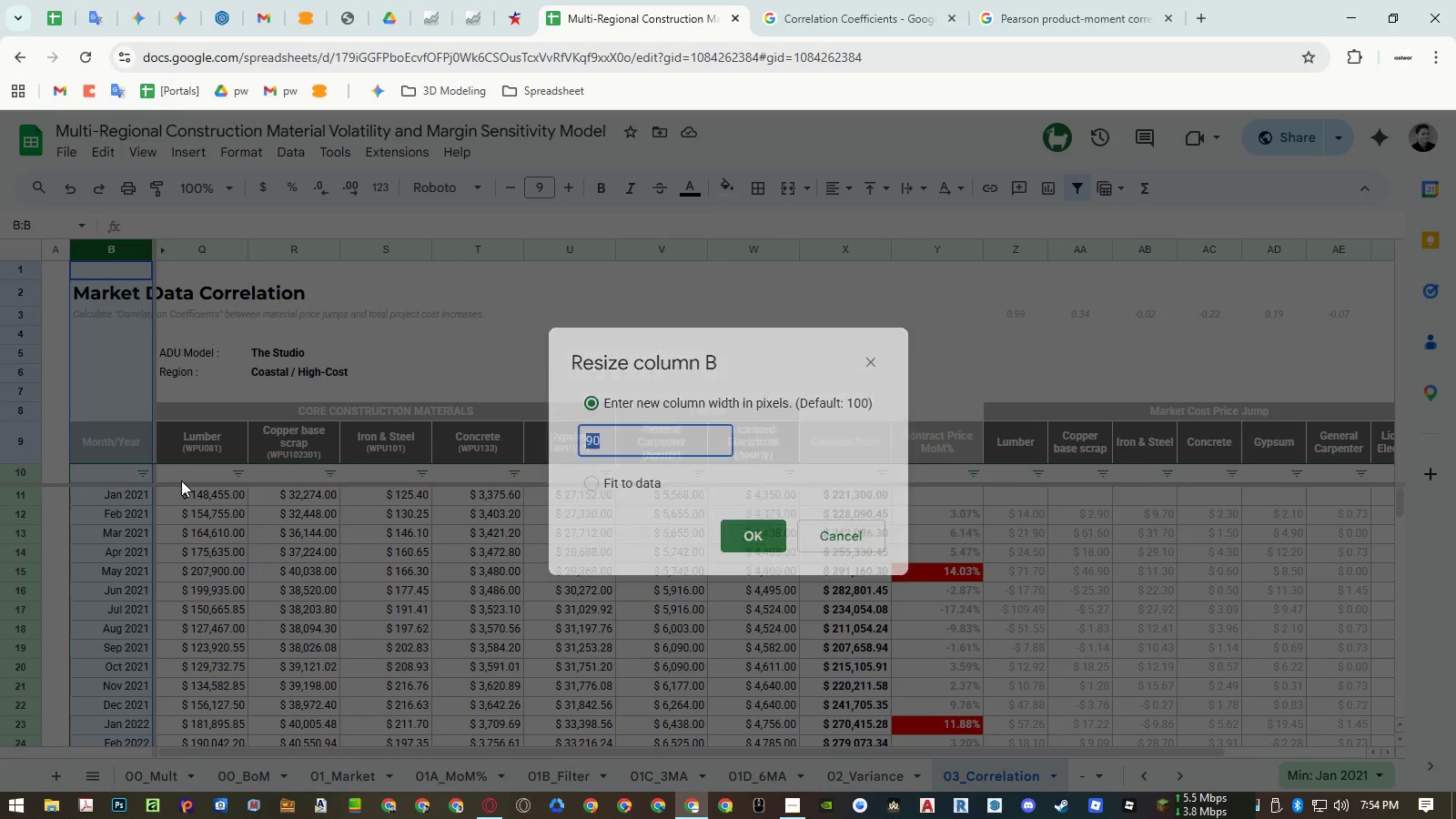 
key(Escape)
 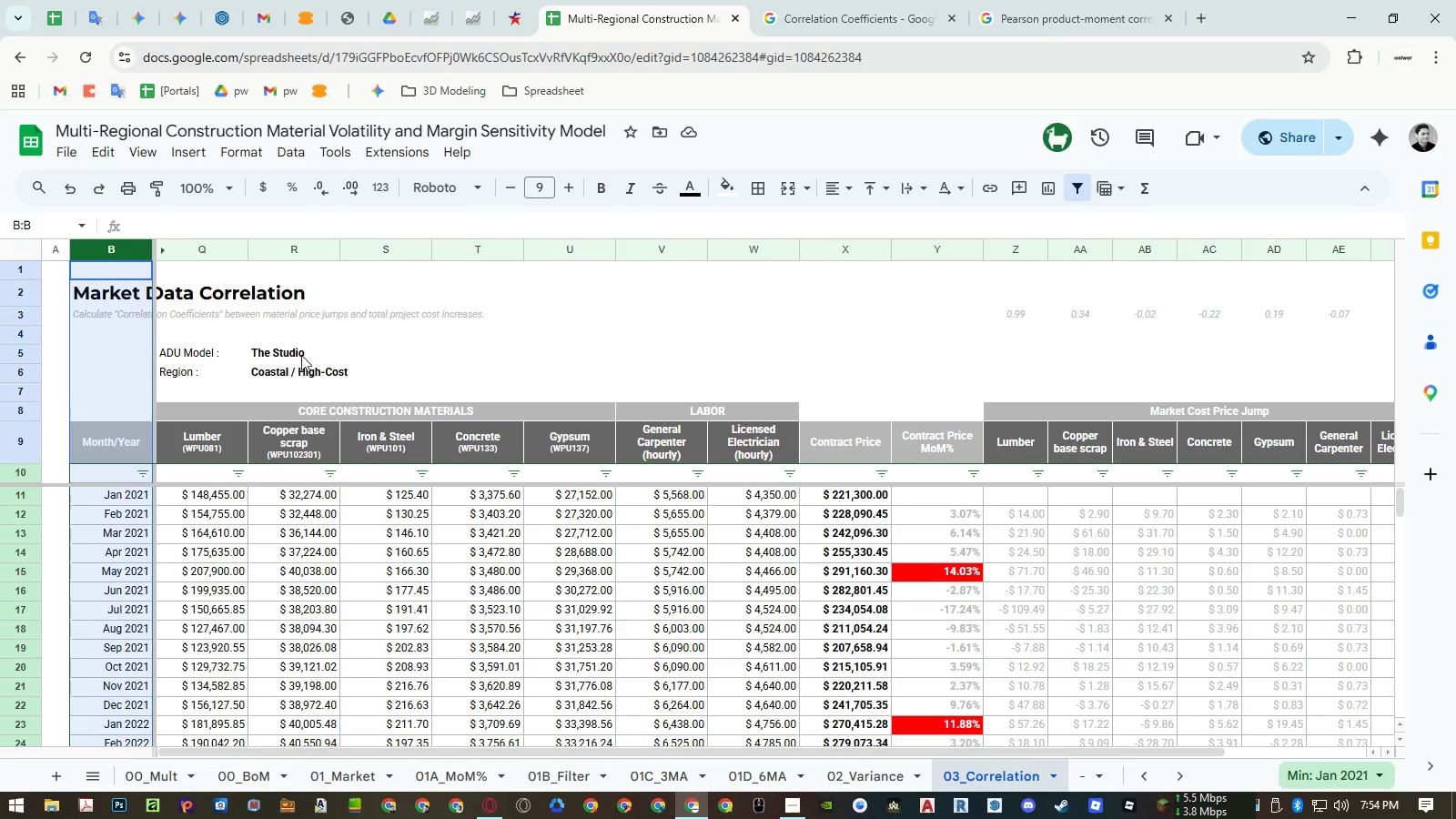 
left_click([318, 352])
 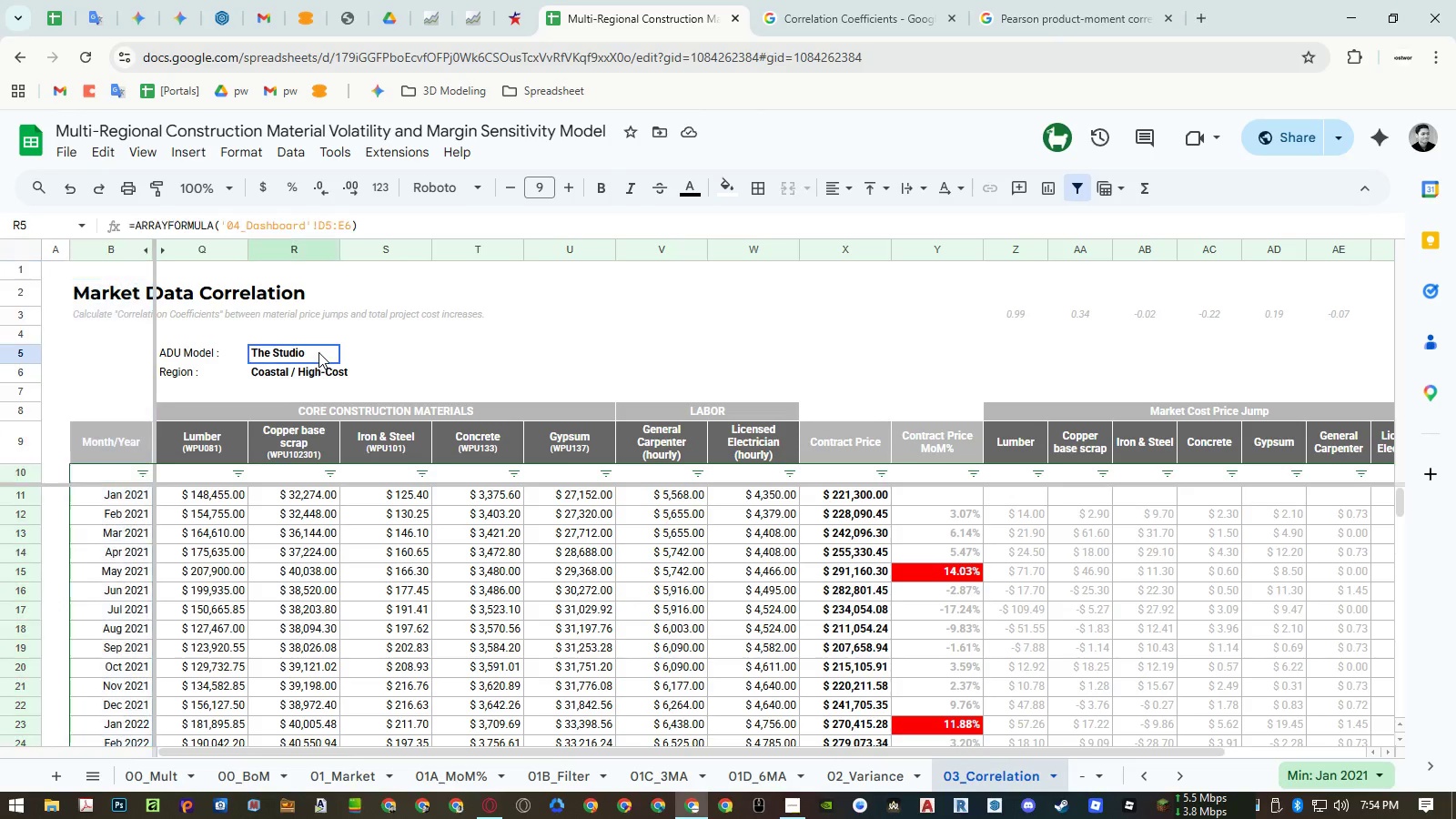 
key(Control+Z)
 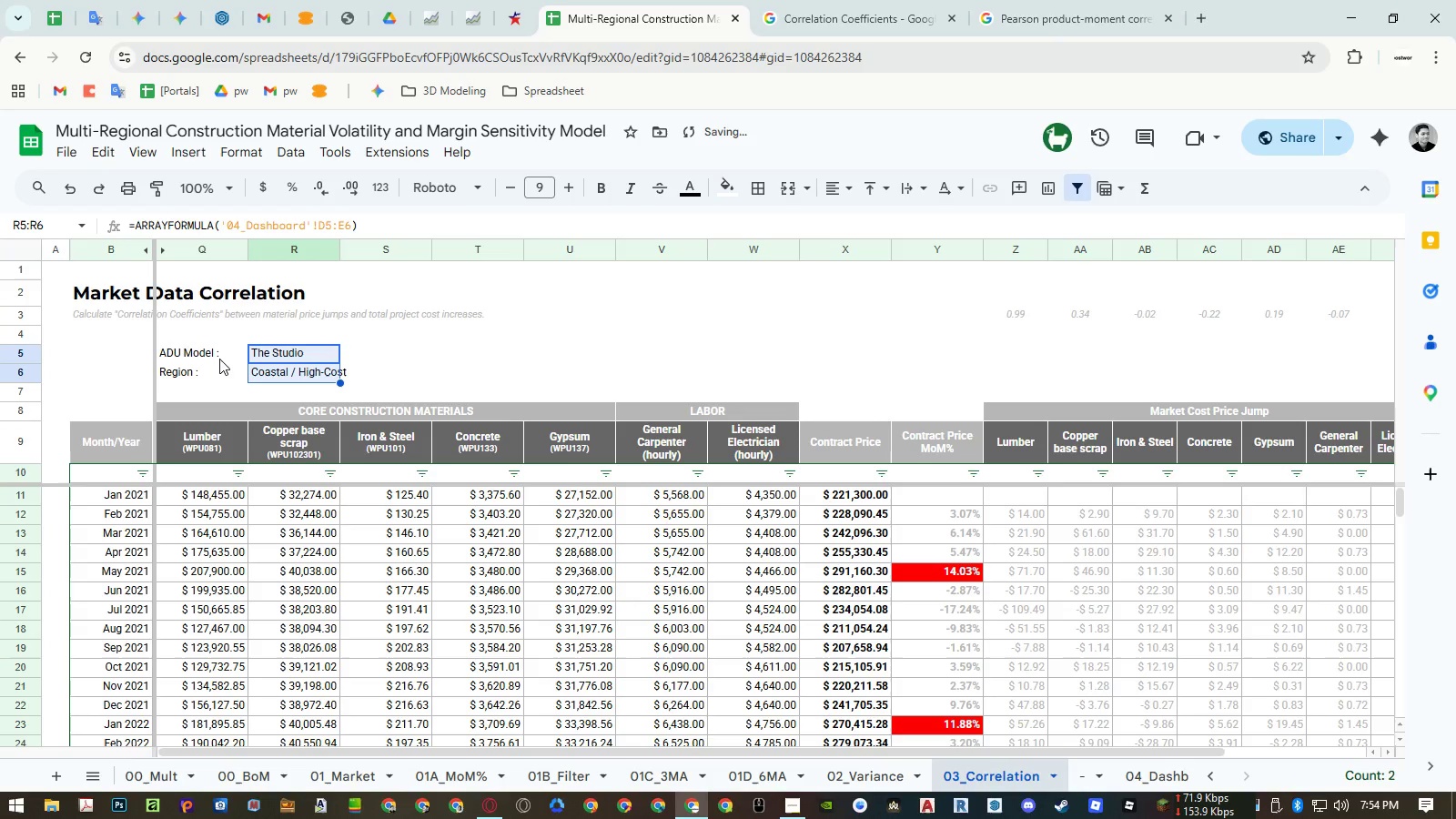 
double_click([219, 356])
 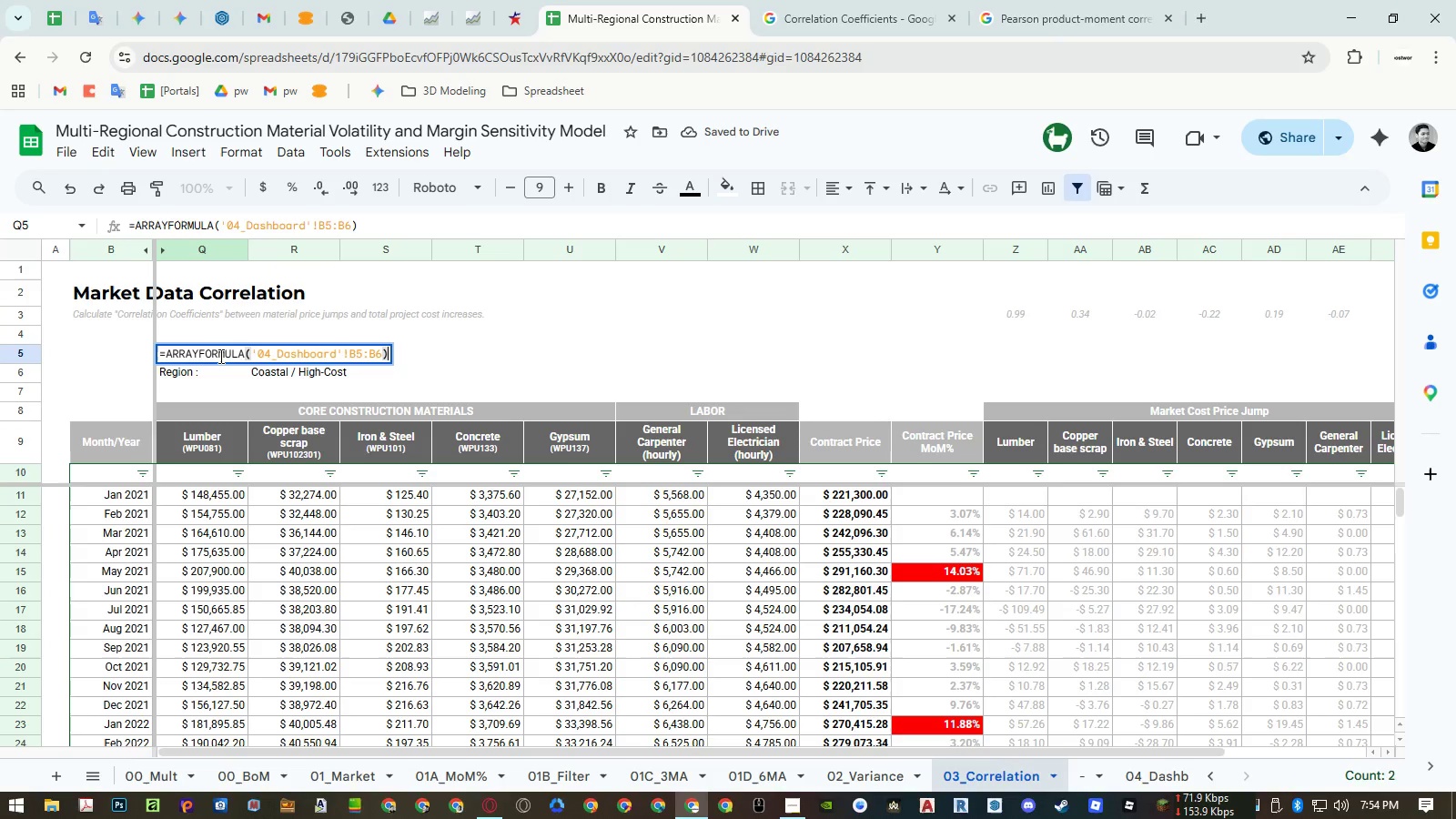 
key(Control+ControlLeft)
 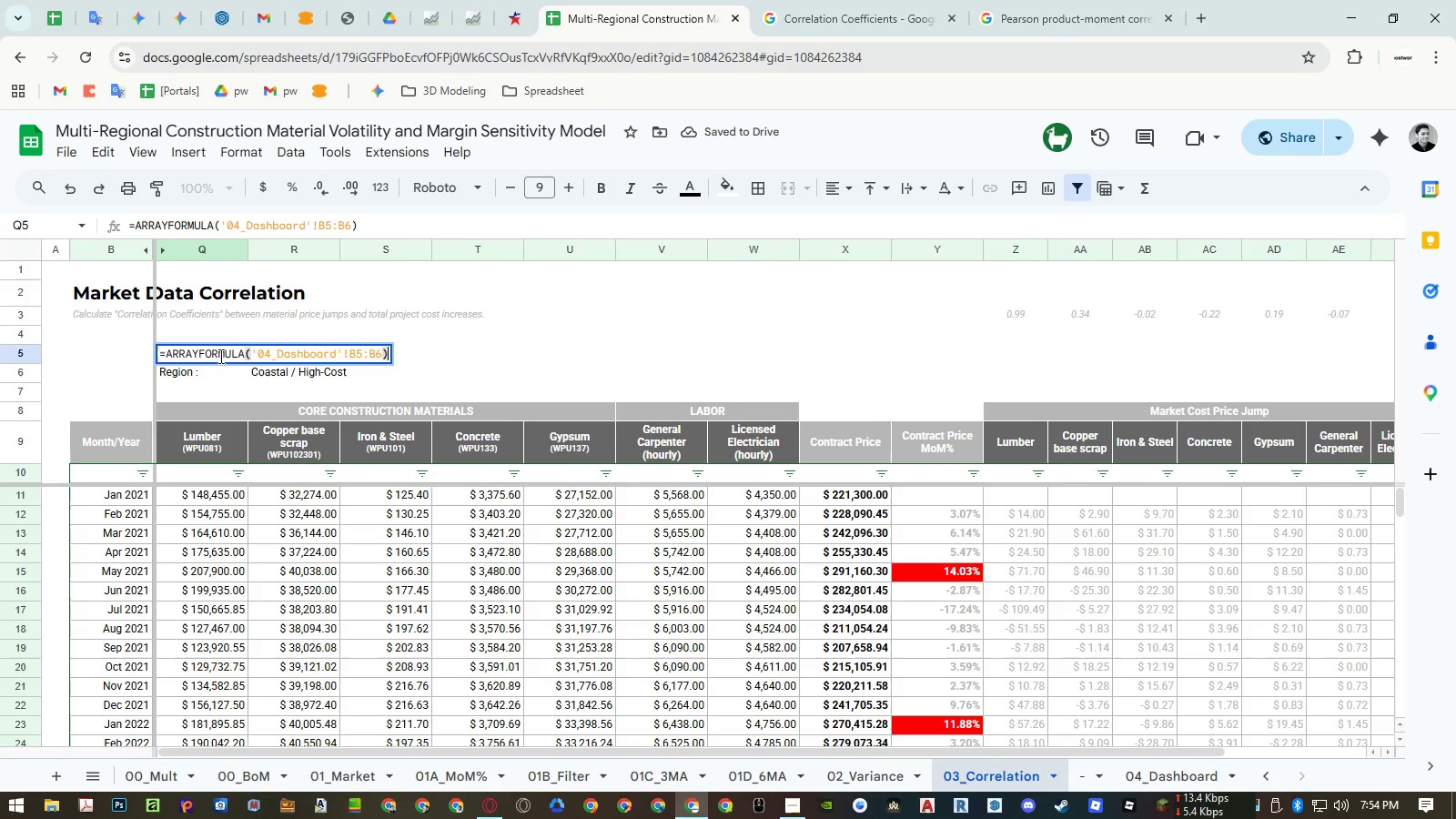 
key(Control+A)
 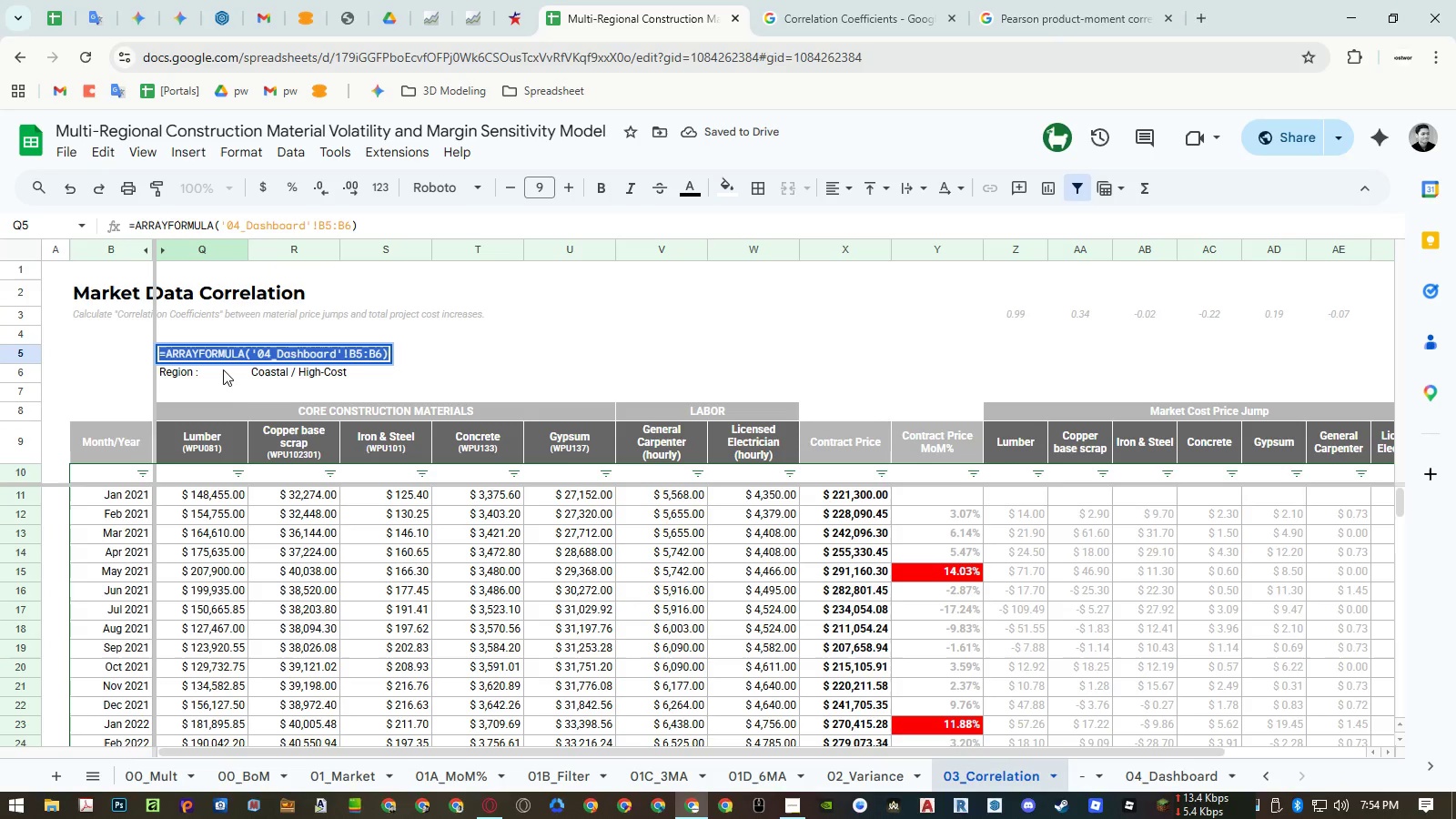 
key(Control+ControlLeft)
 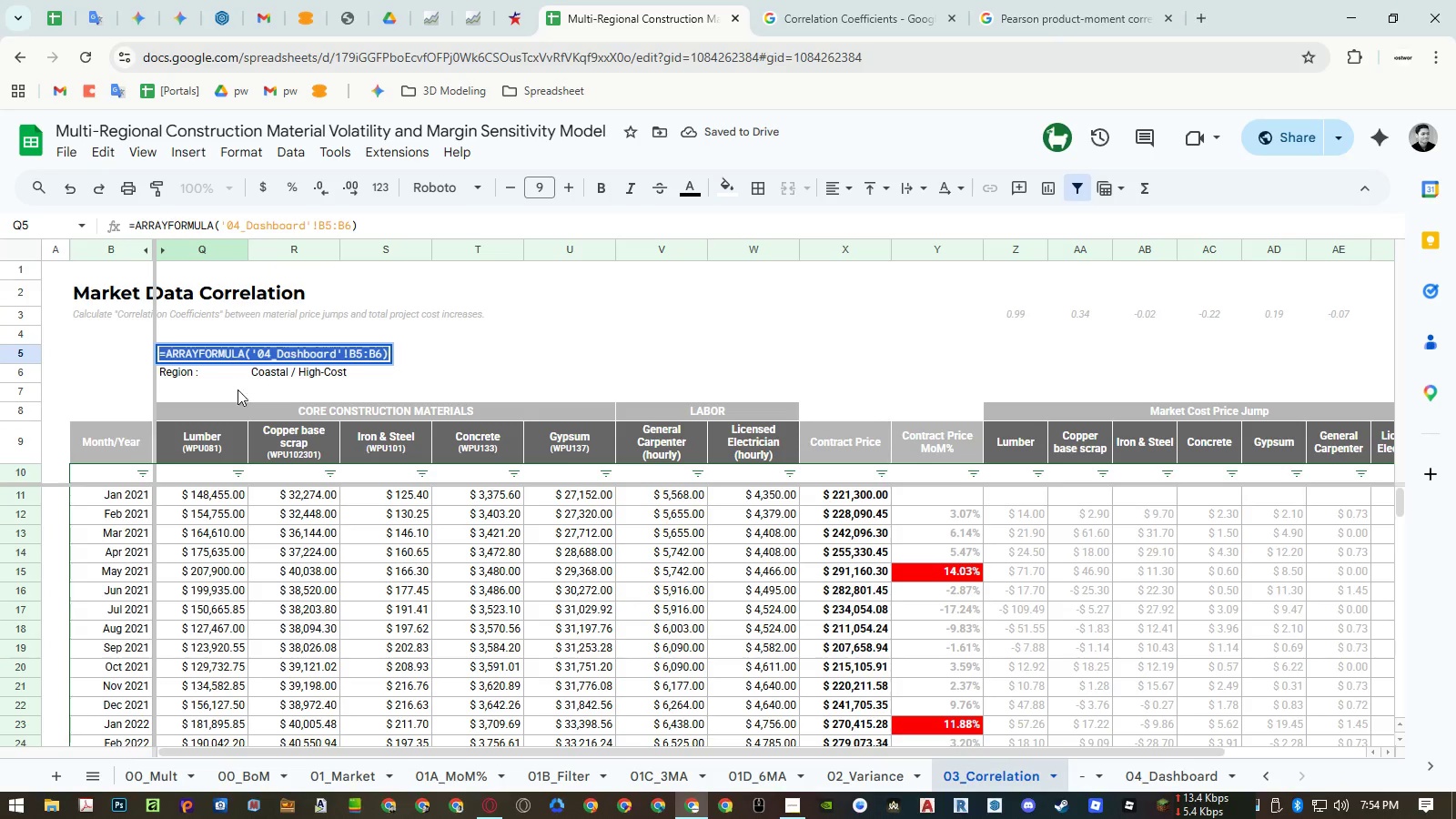 
key(Control+C)
 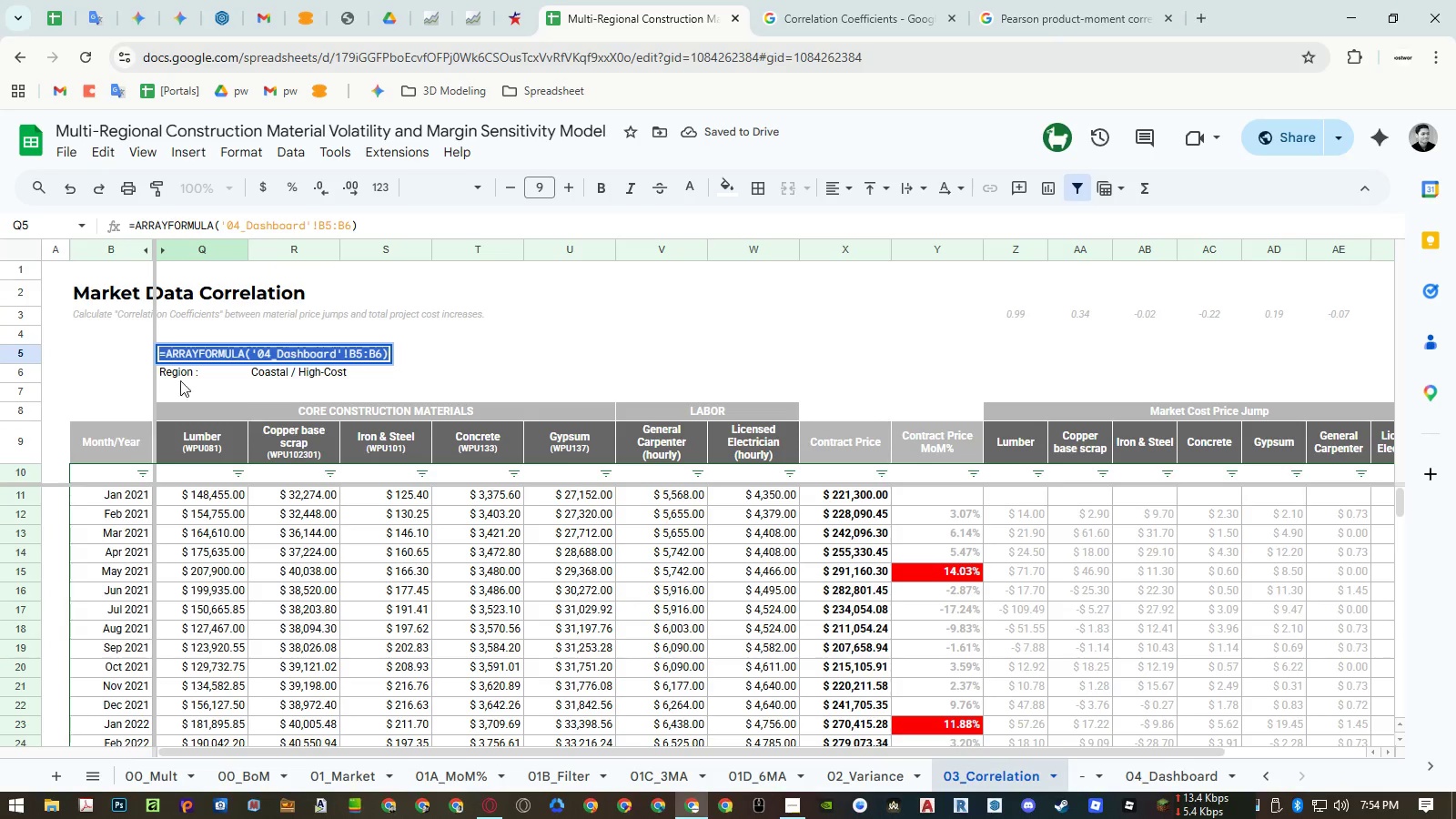 
key(Escape)
 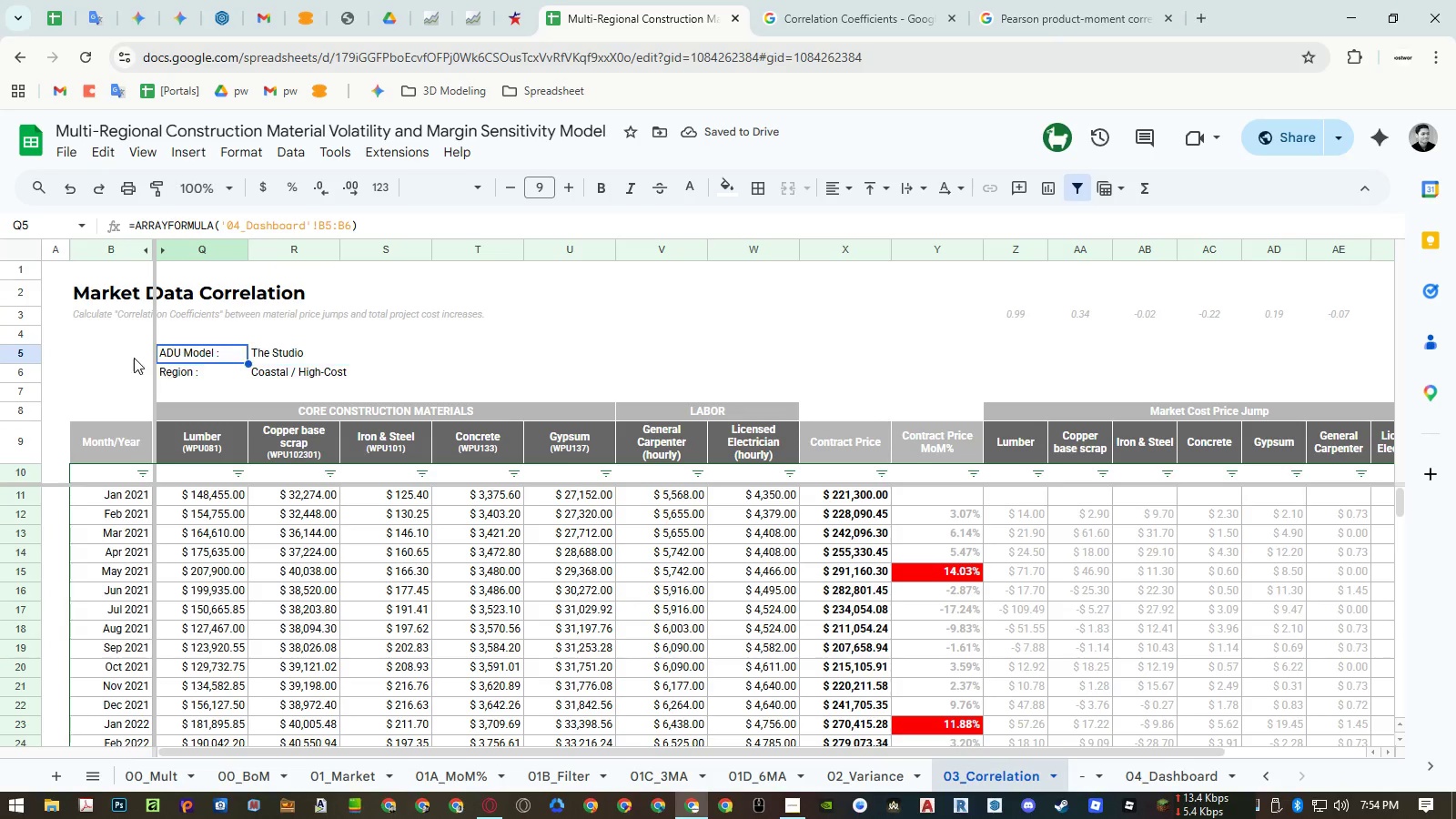 
key(Escape)
 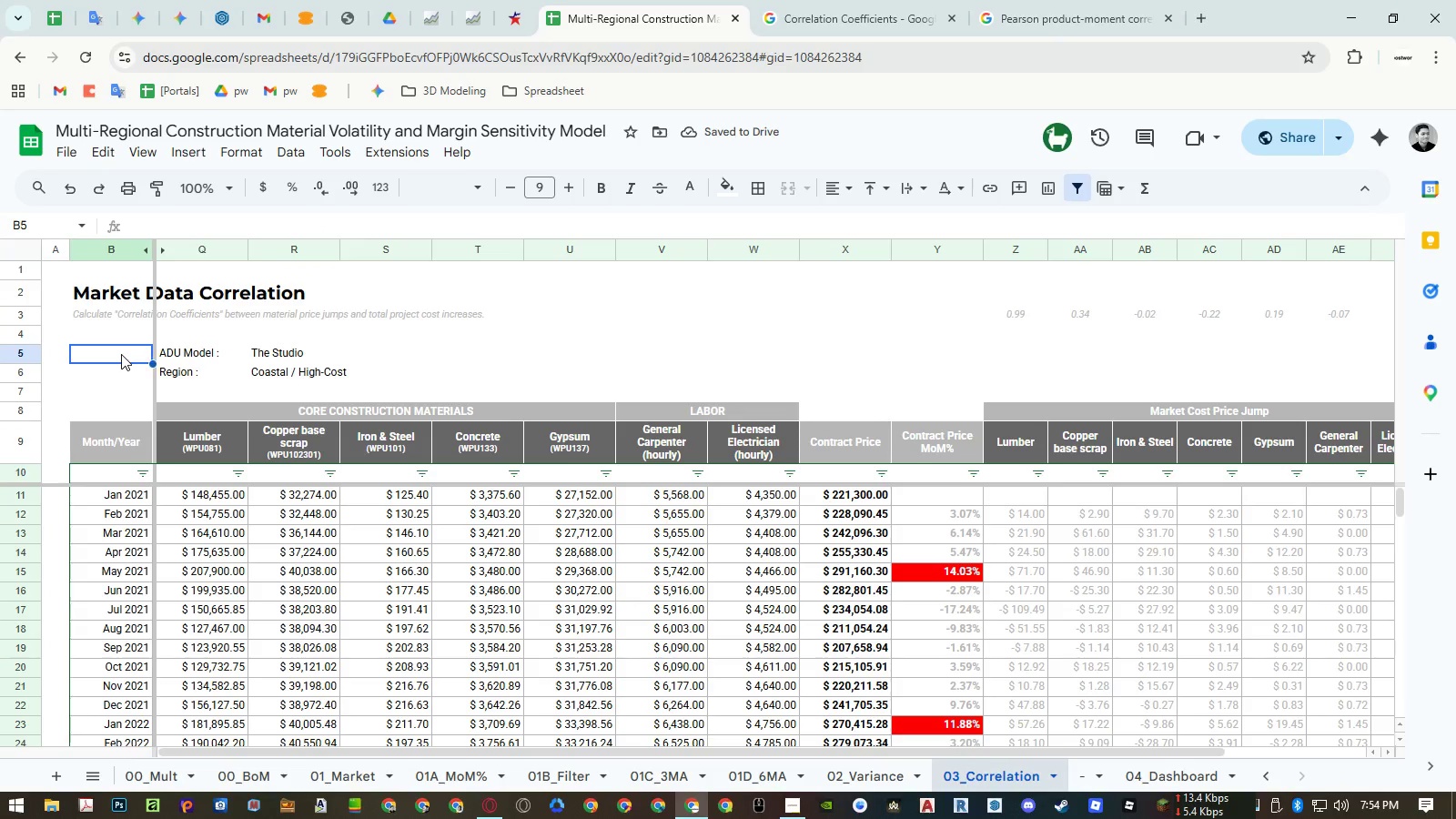 
double_click([121, 354])
 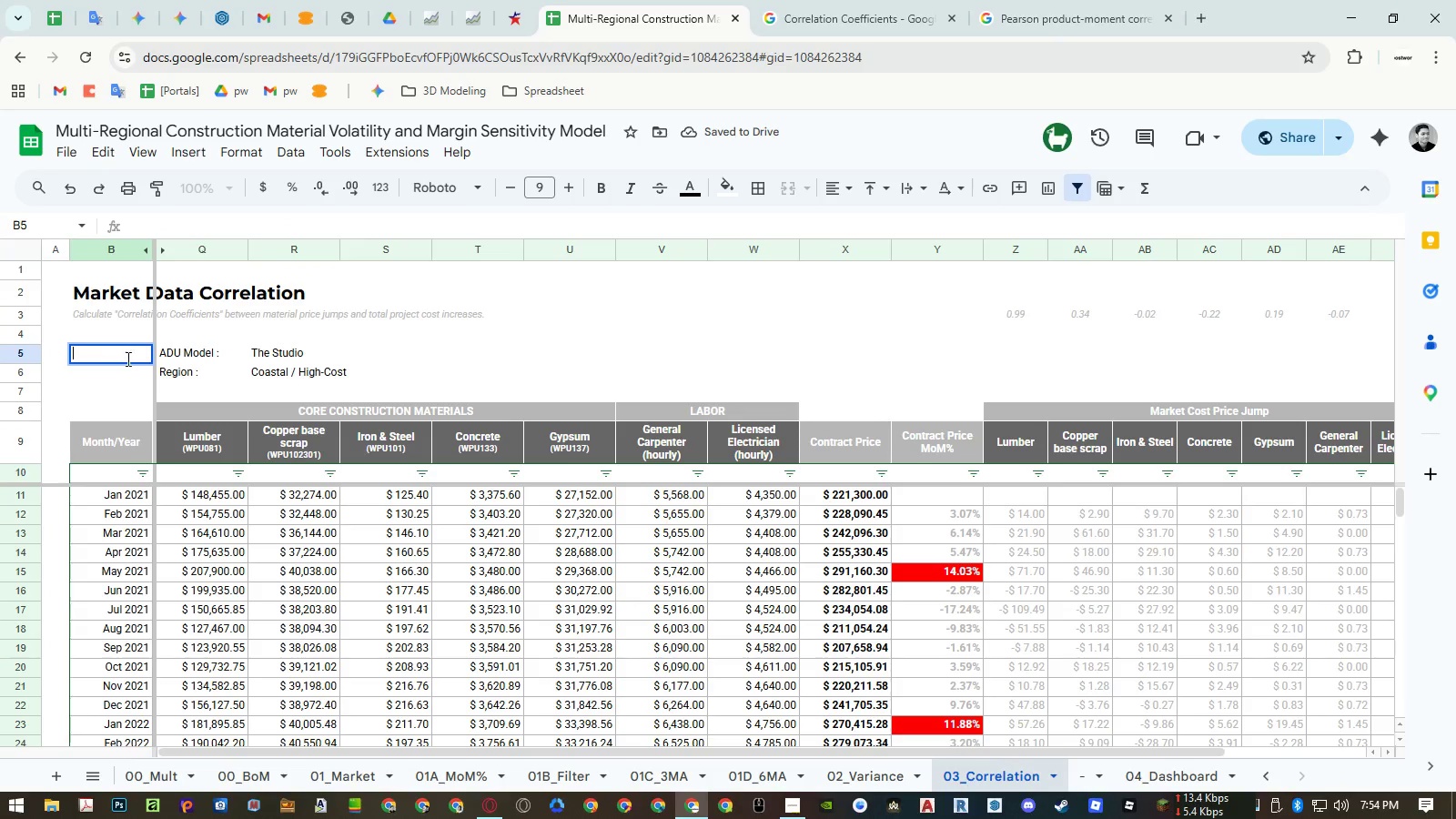 
key(Control+ControlLeft)
 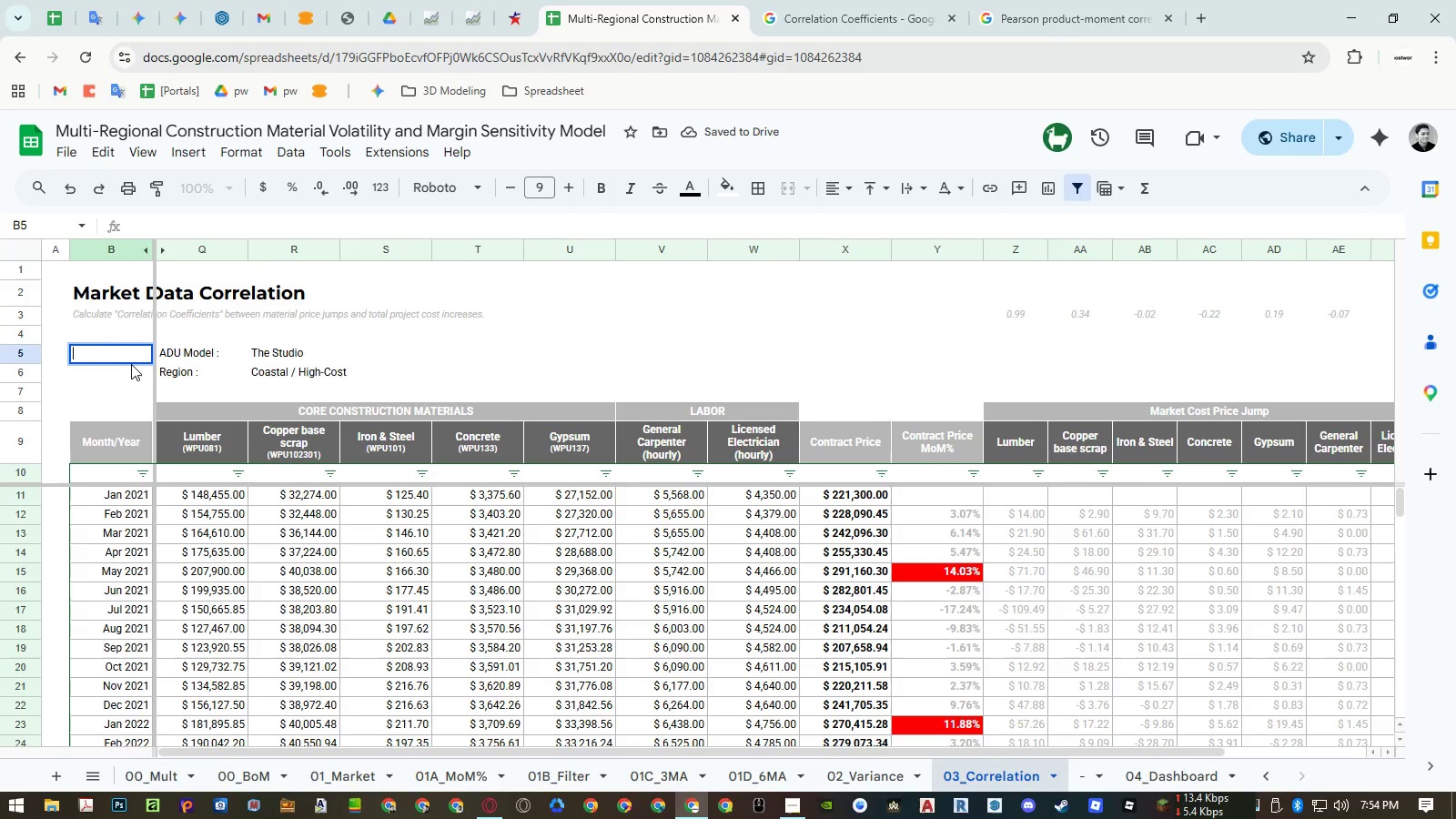 
key(Control+V)
 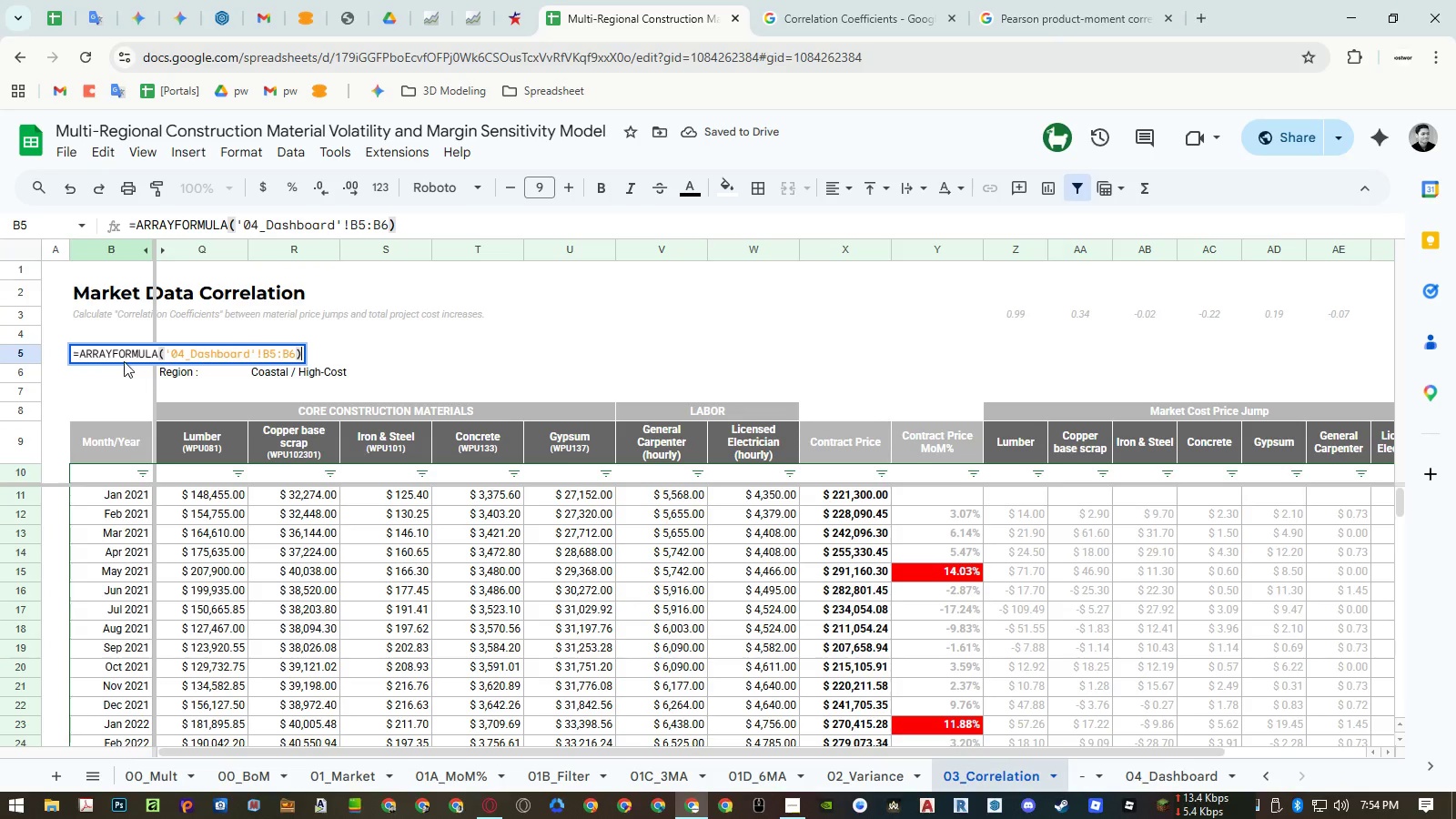 
key(Enter)
 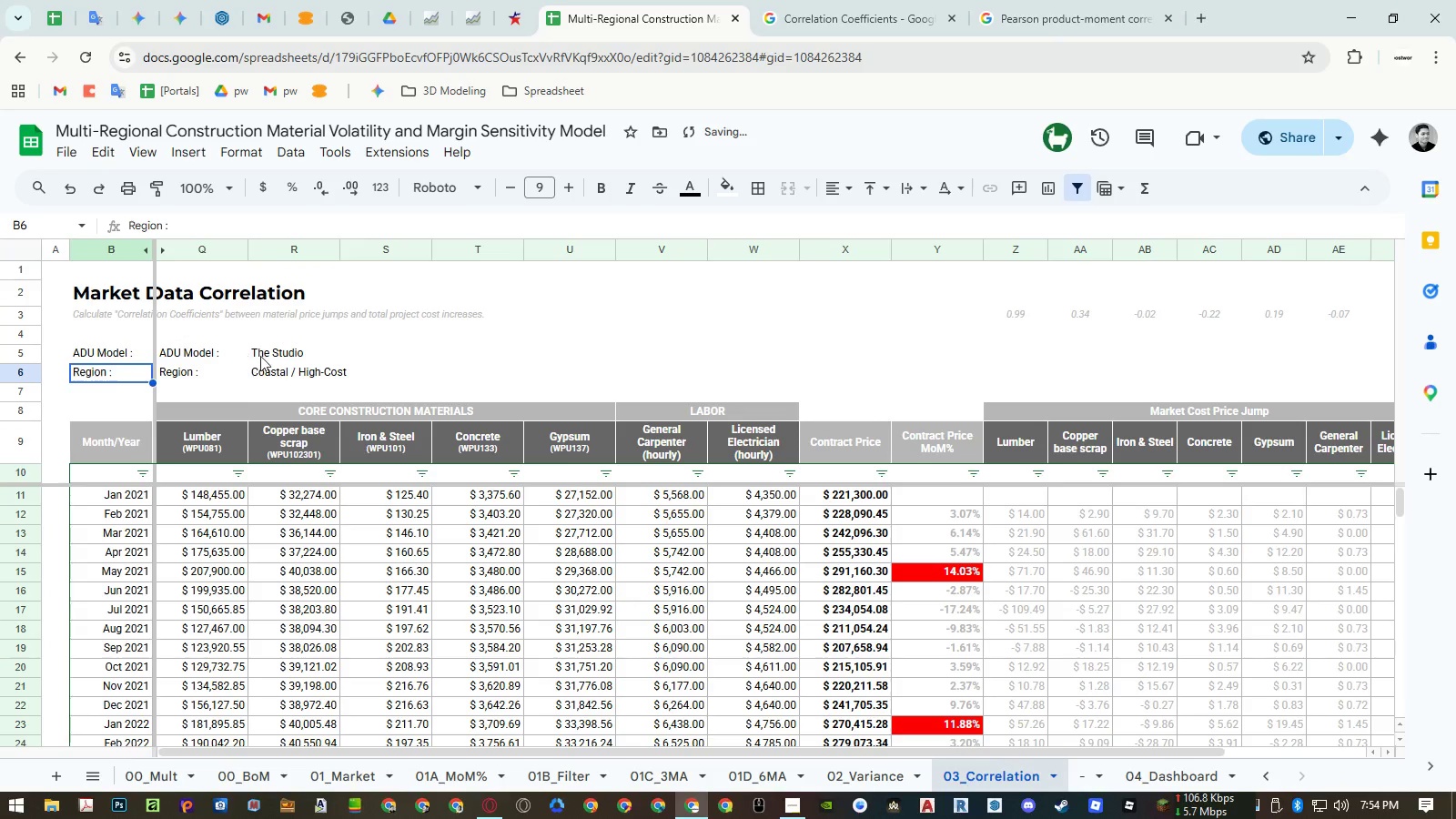 
double_click([279, 357])
 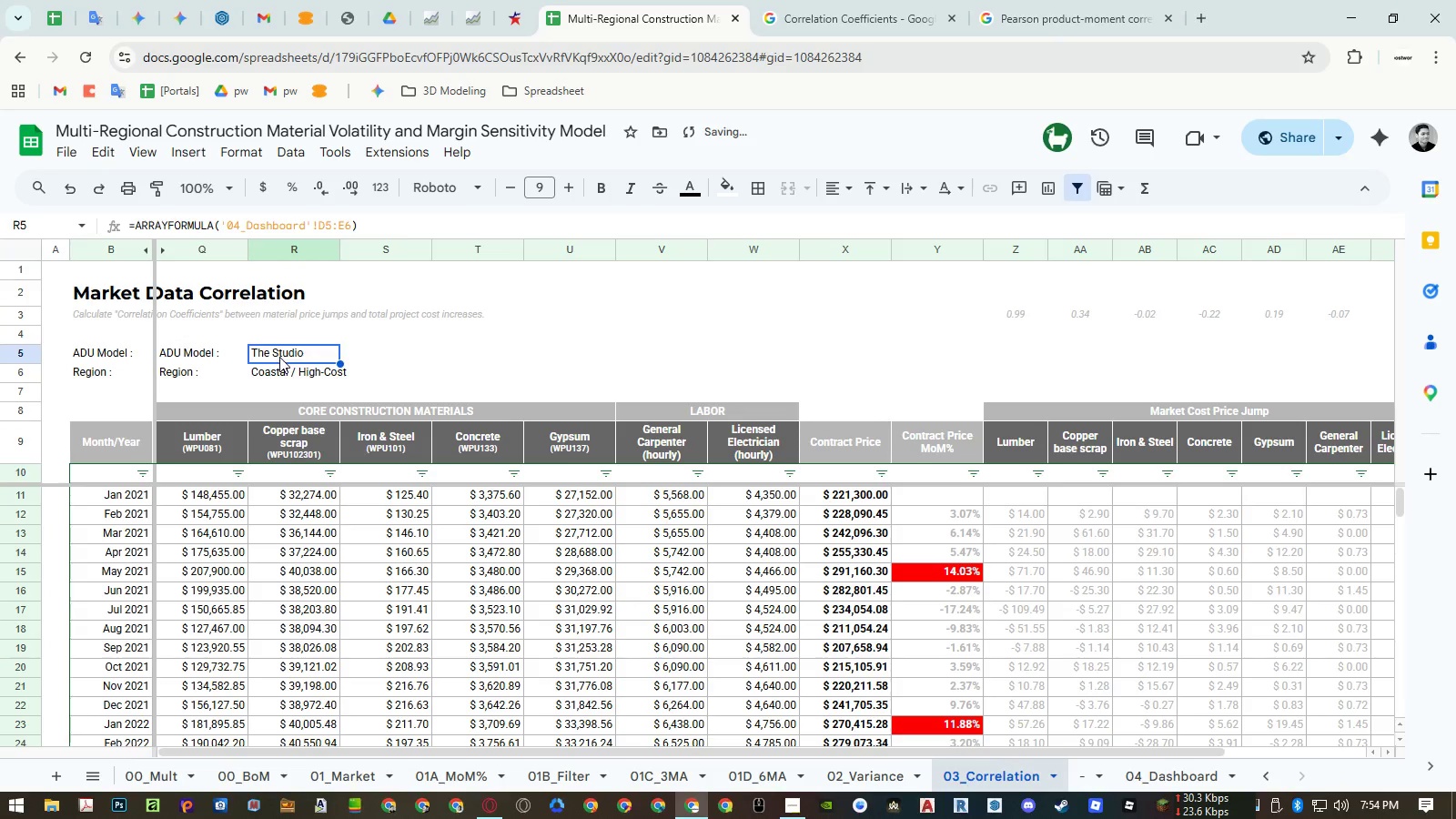 
key(Control+A)
 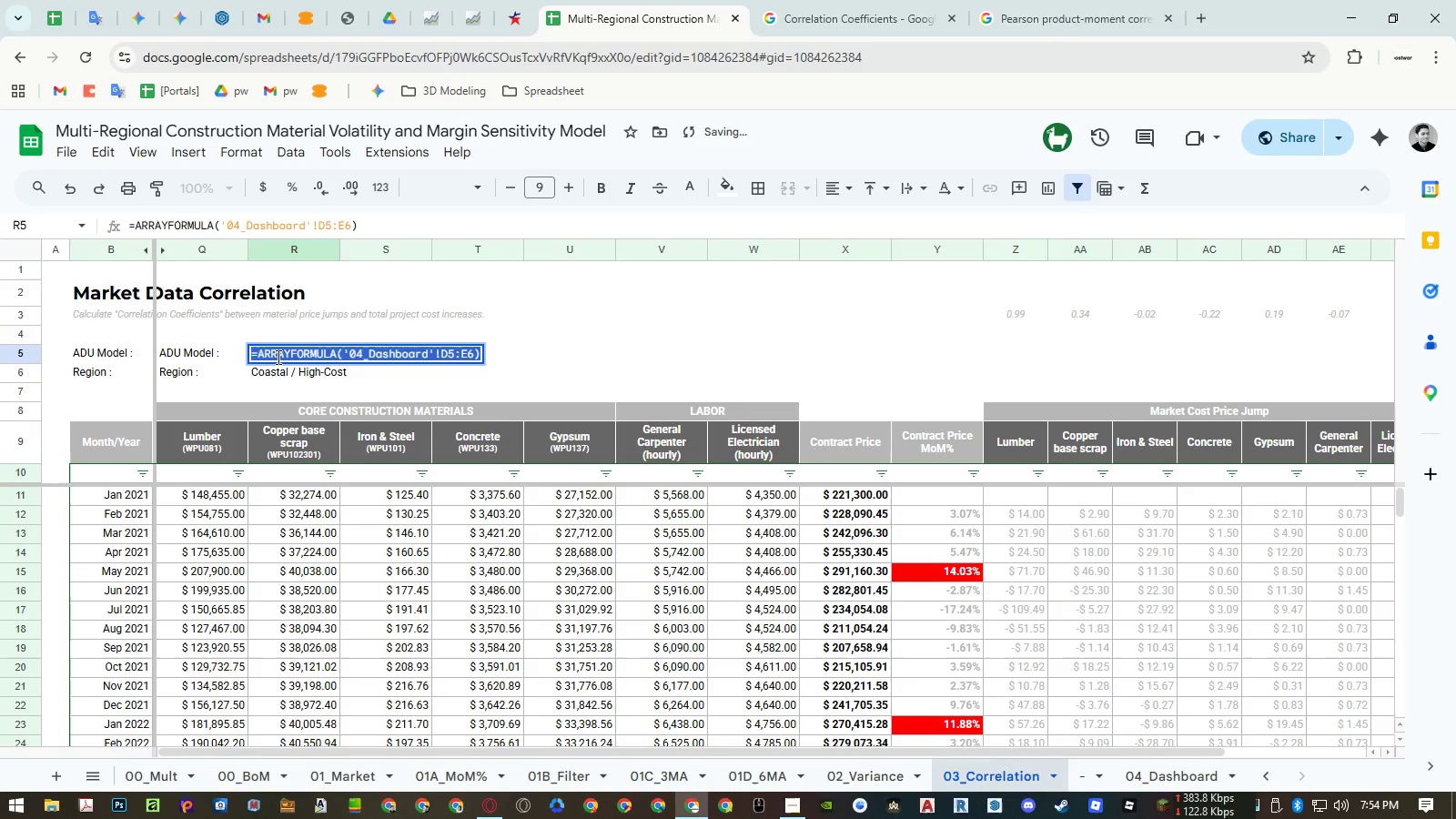 
key(Control+X)
 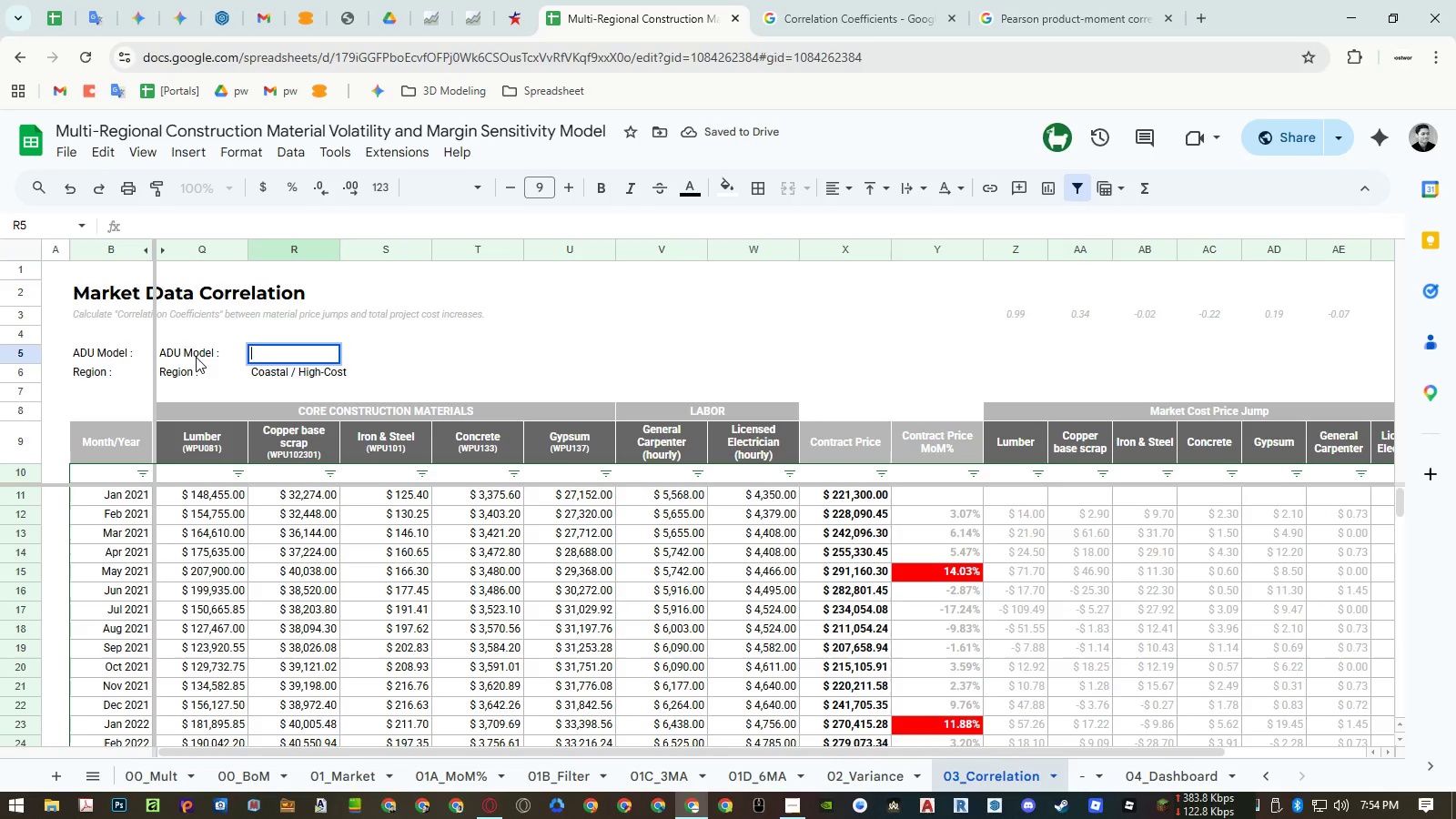 
double_click([196, 357])
 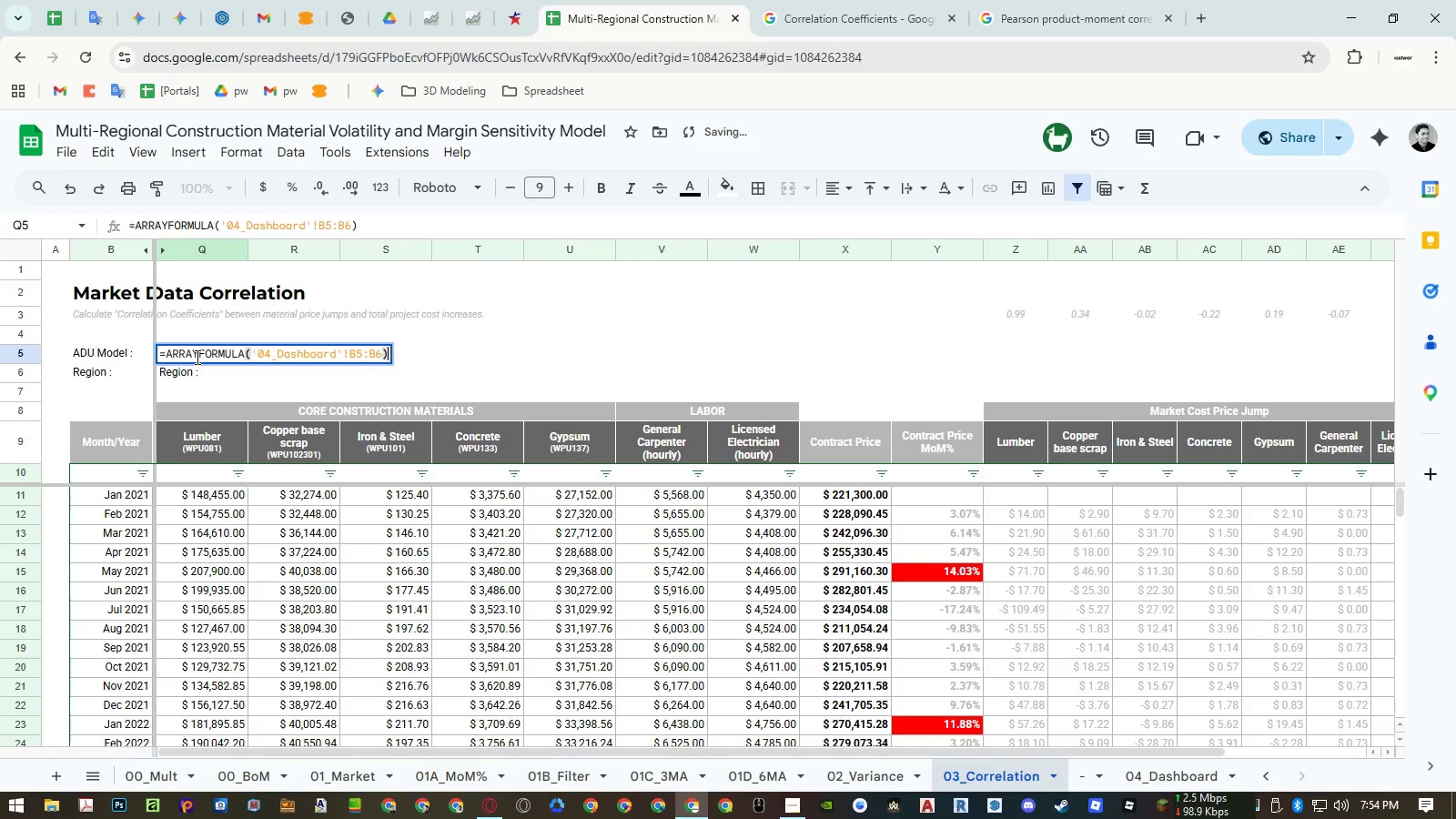 
key(Control+A)
 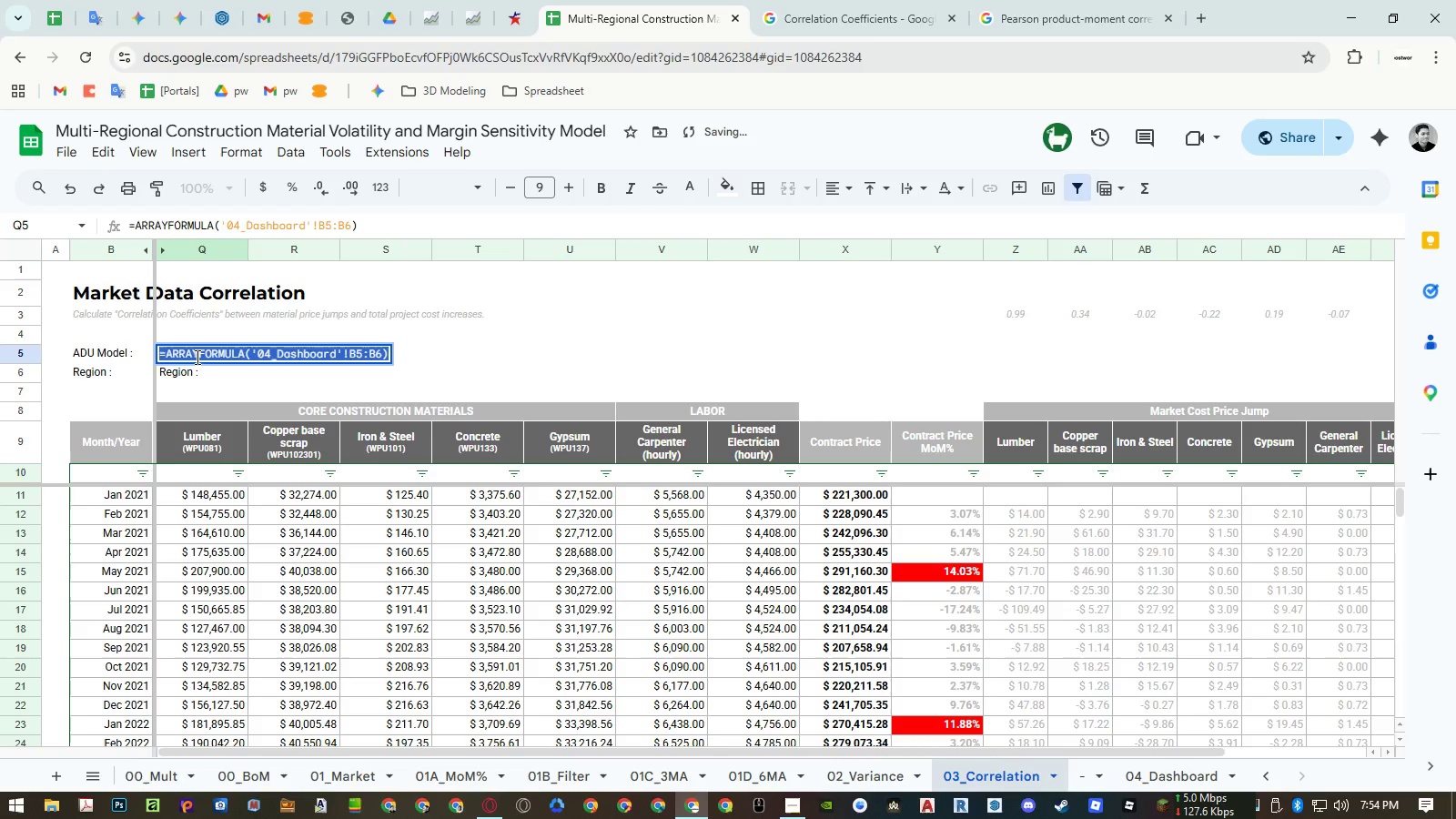 
key(Escape)
 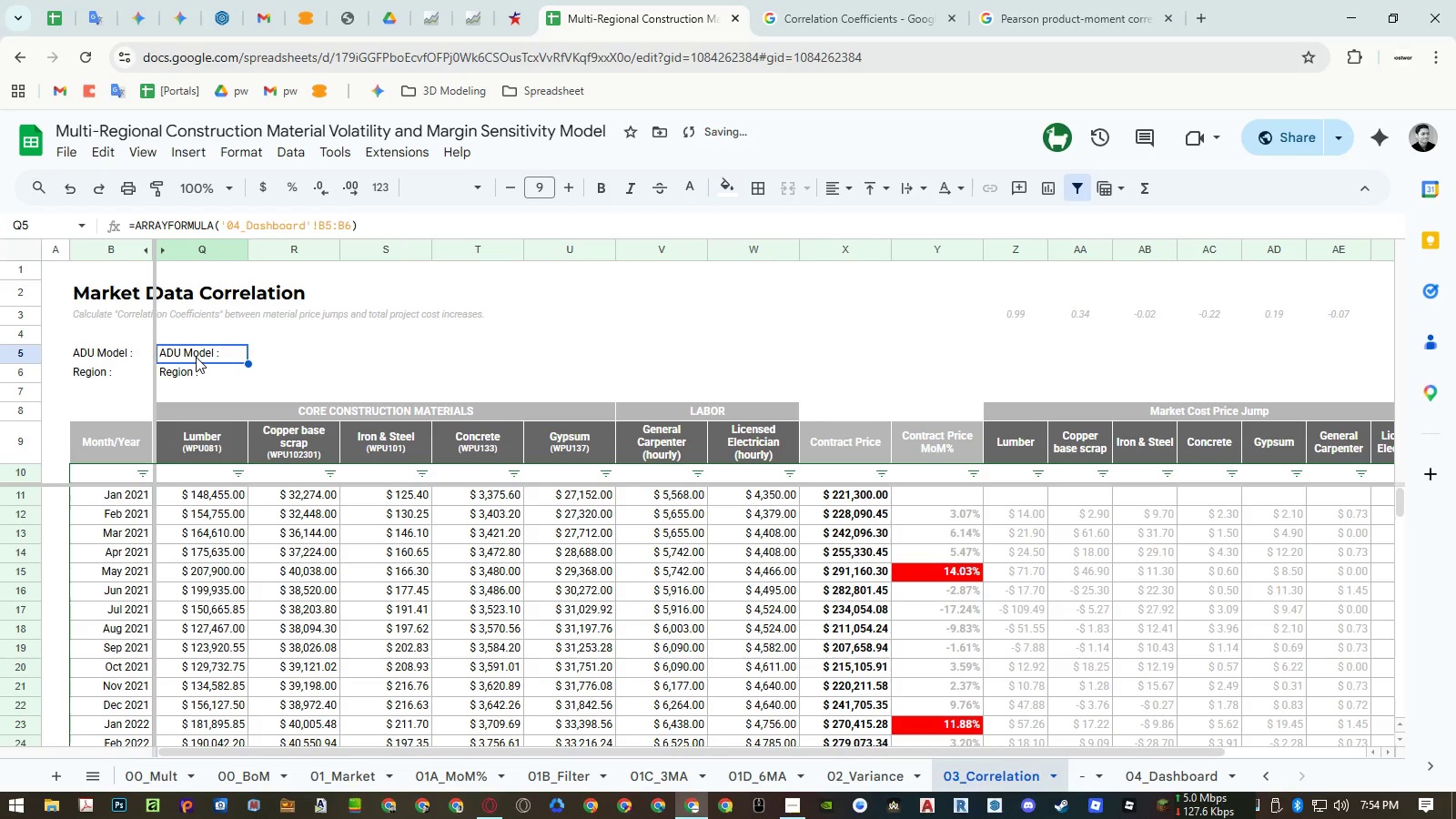 
key(Escape)
 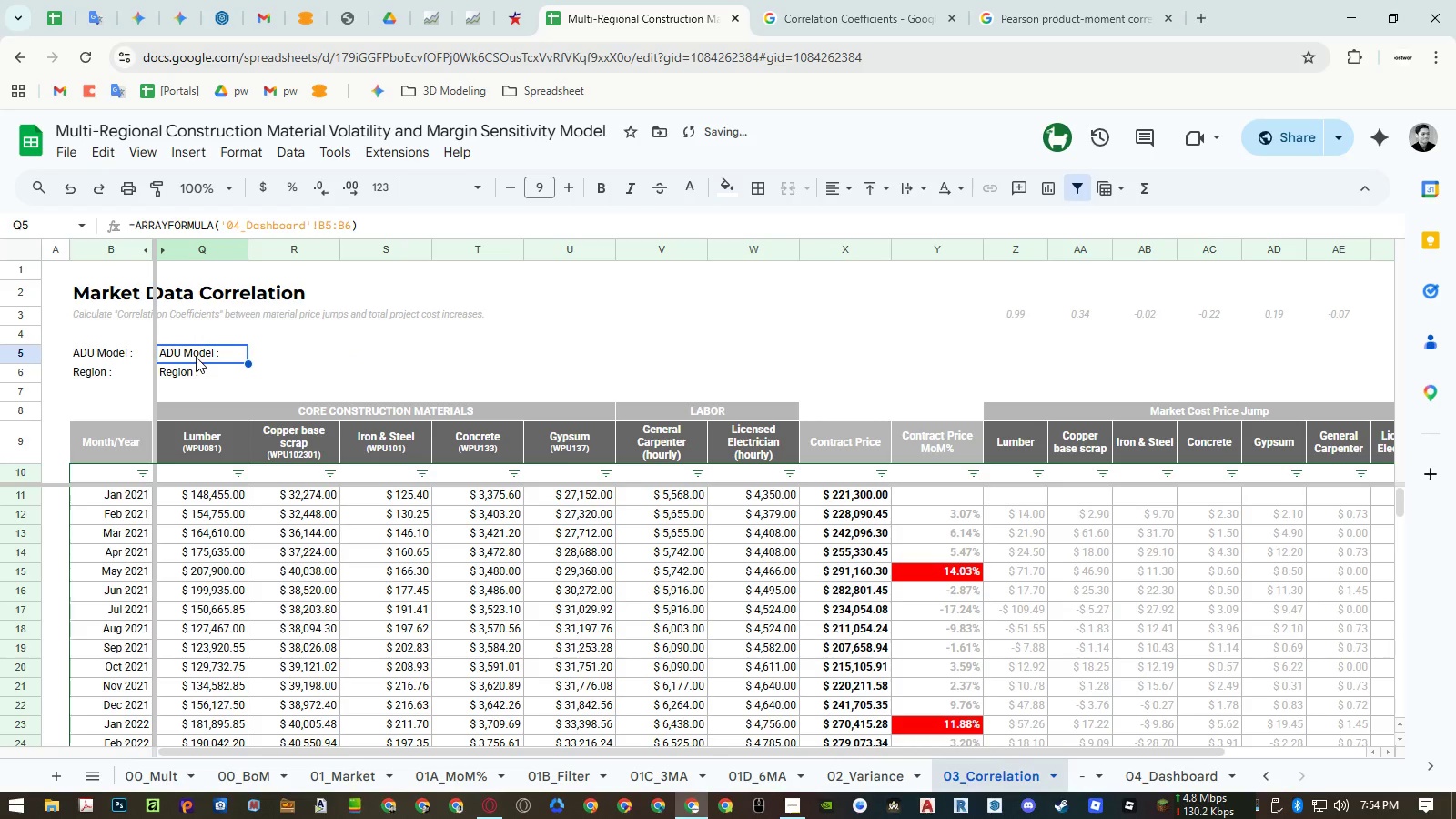 
key(Control+Z)
 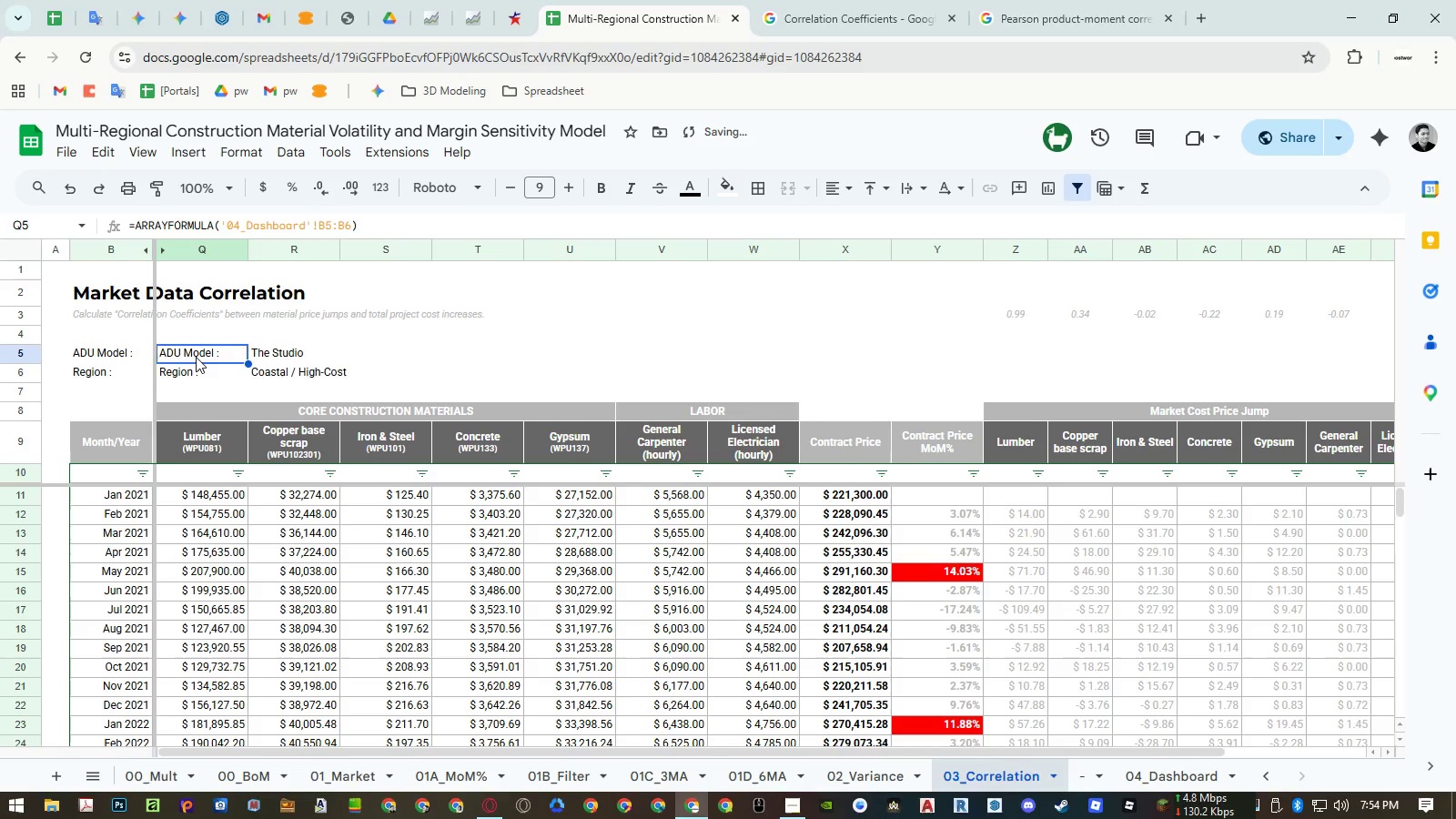 
double_click([196, 357])
 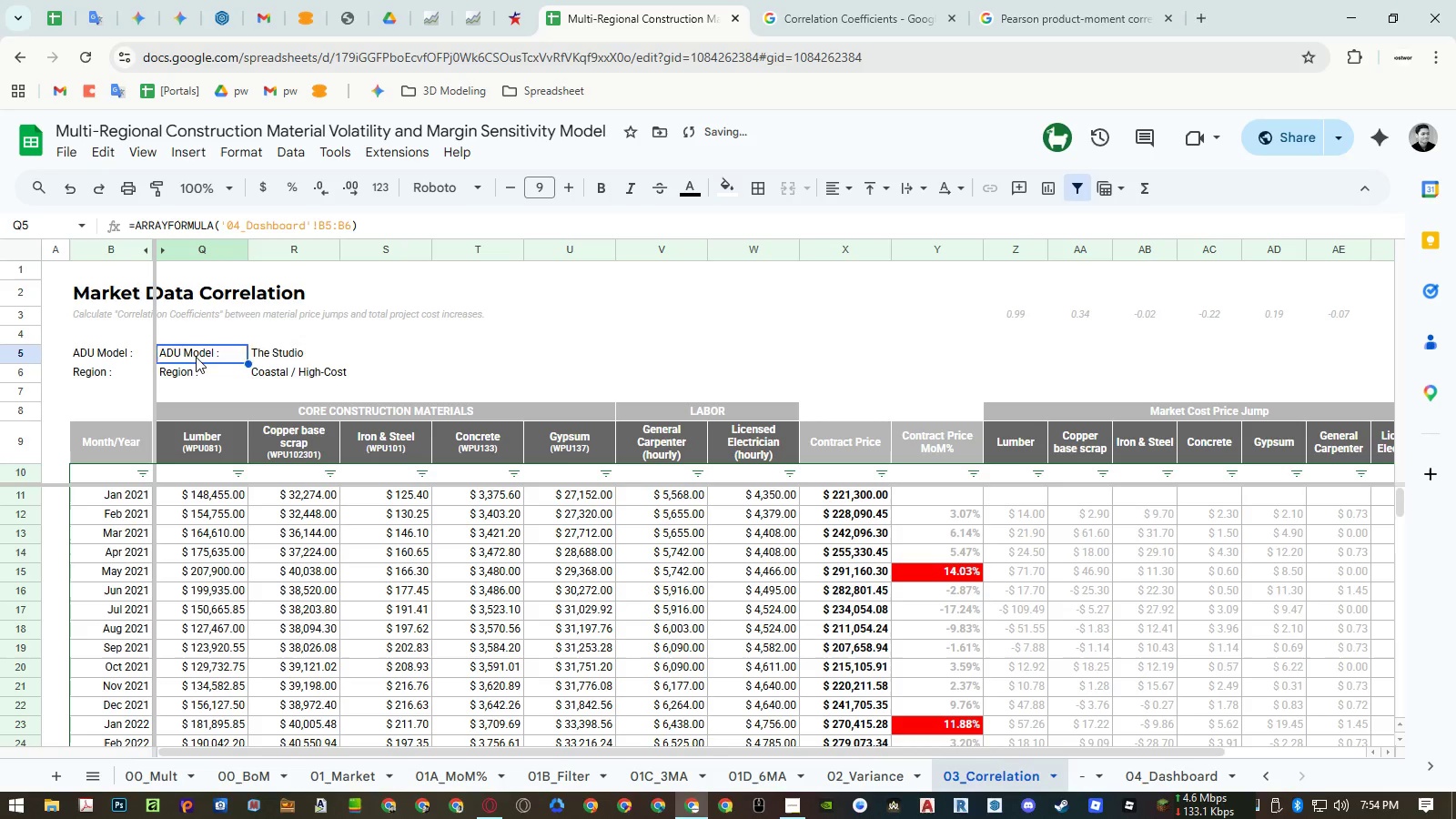 
key(Control+A)
 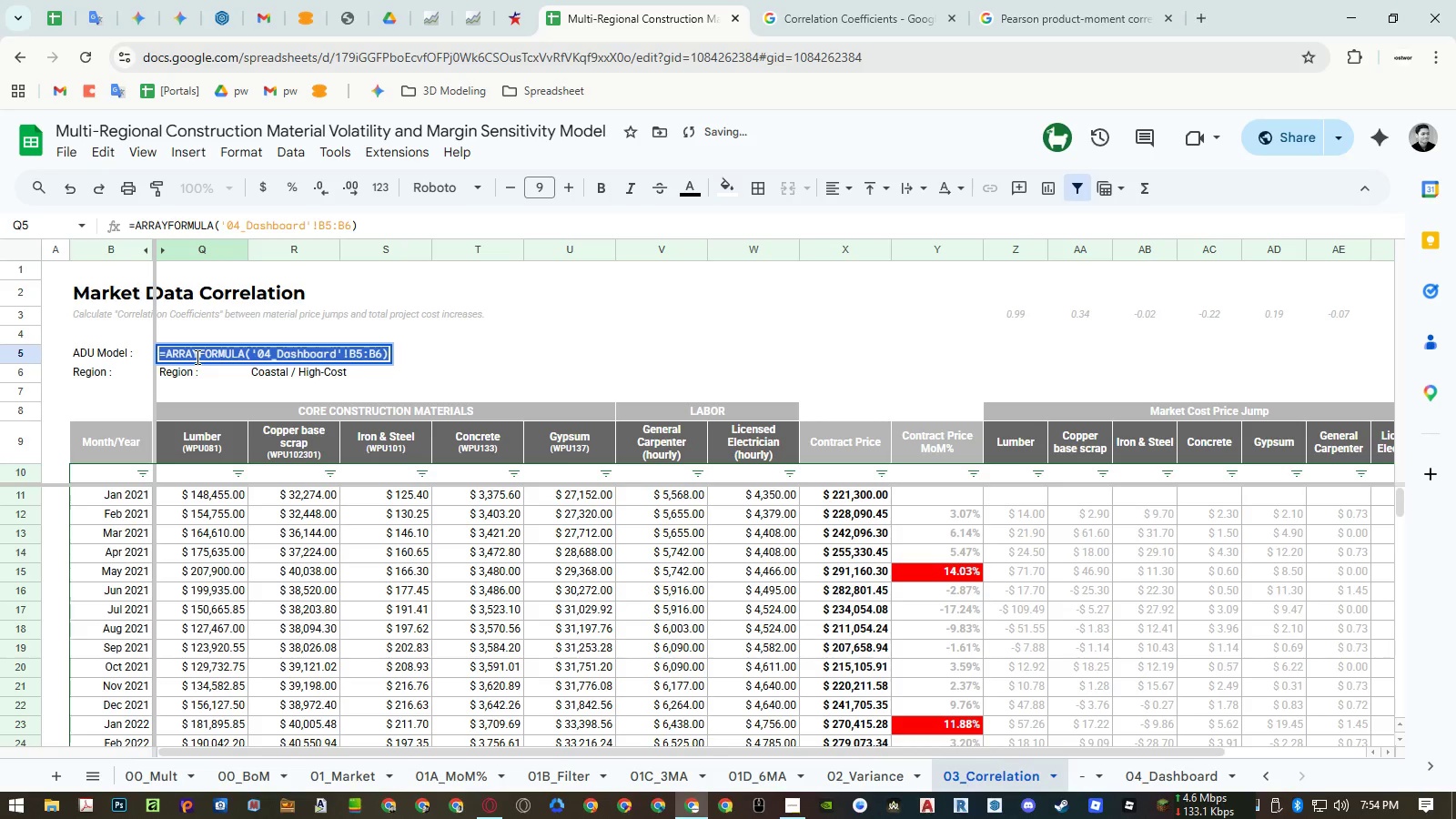 
key(Control+V)
 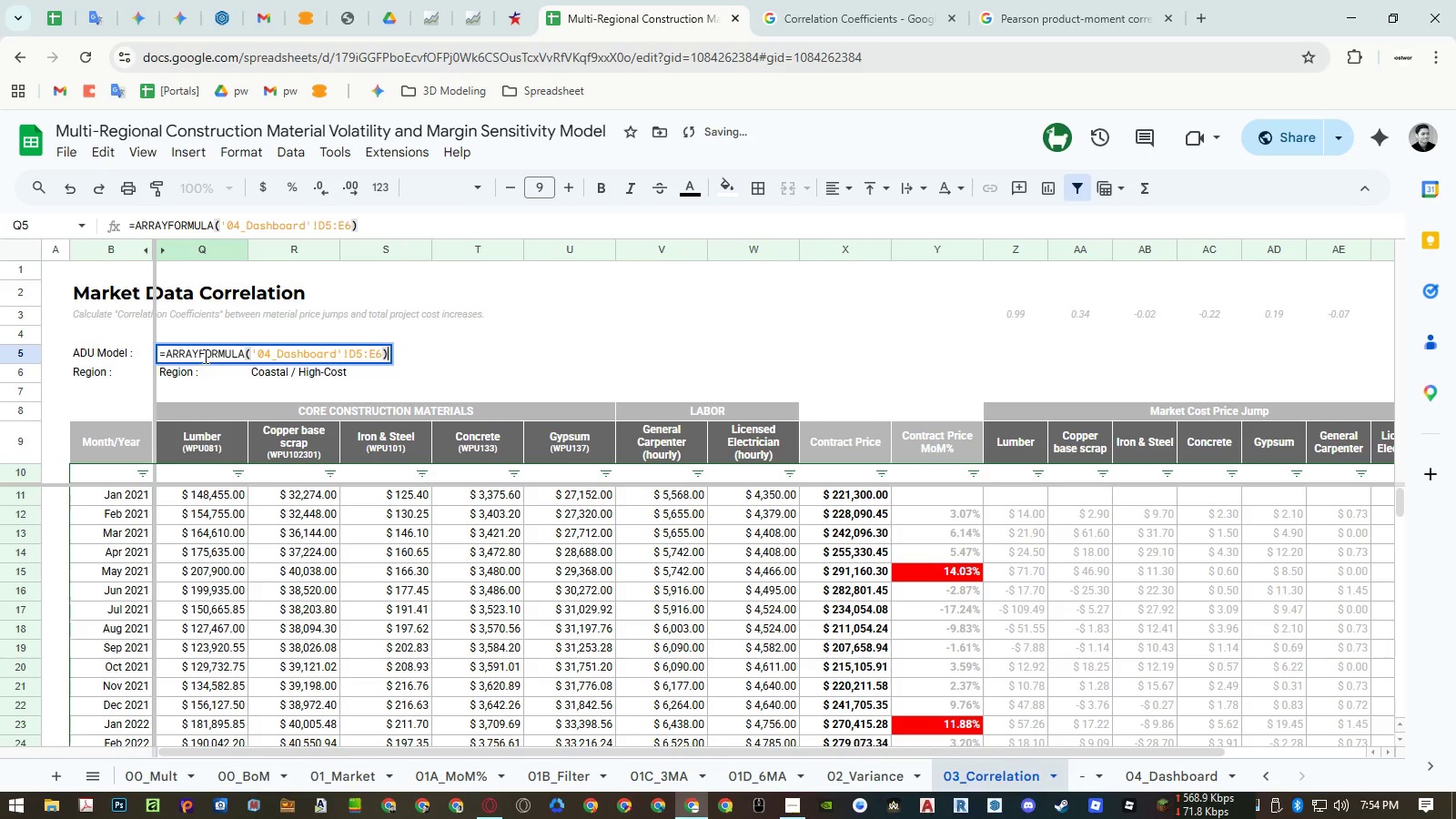 
key(Control+ControlLeft)
 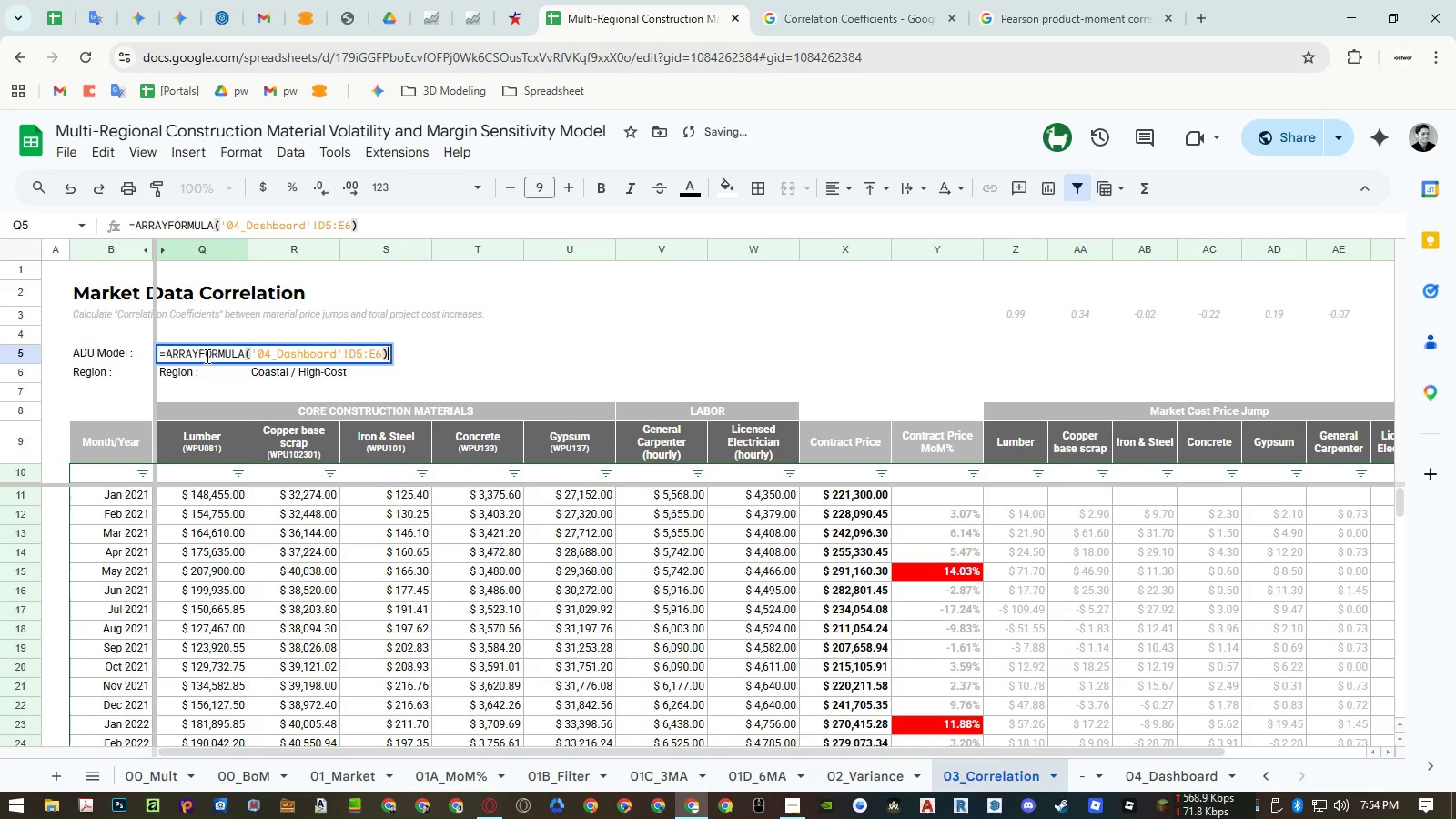 
key(Control+V)
 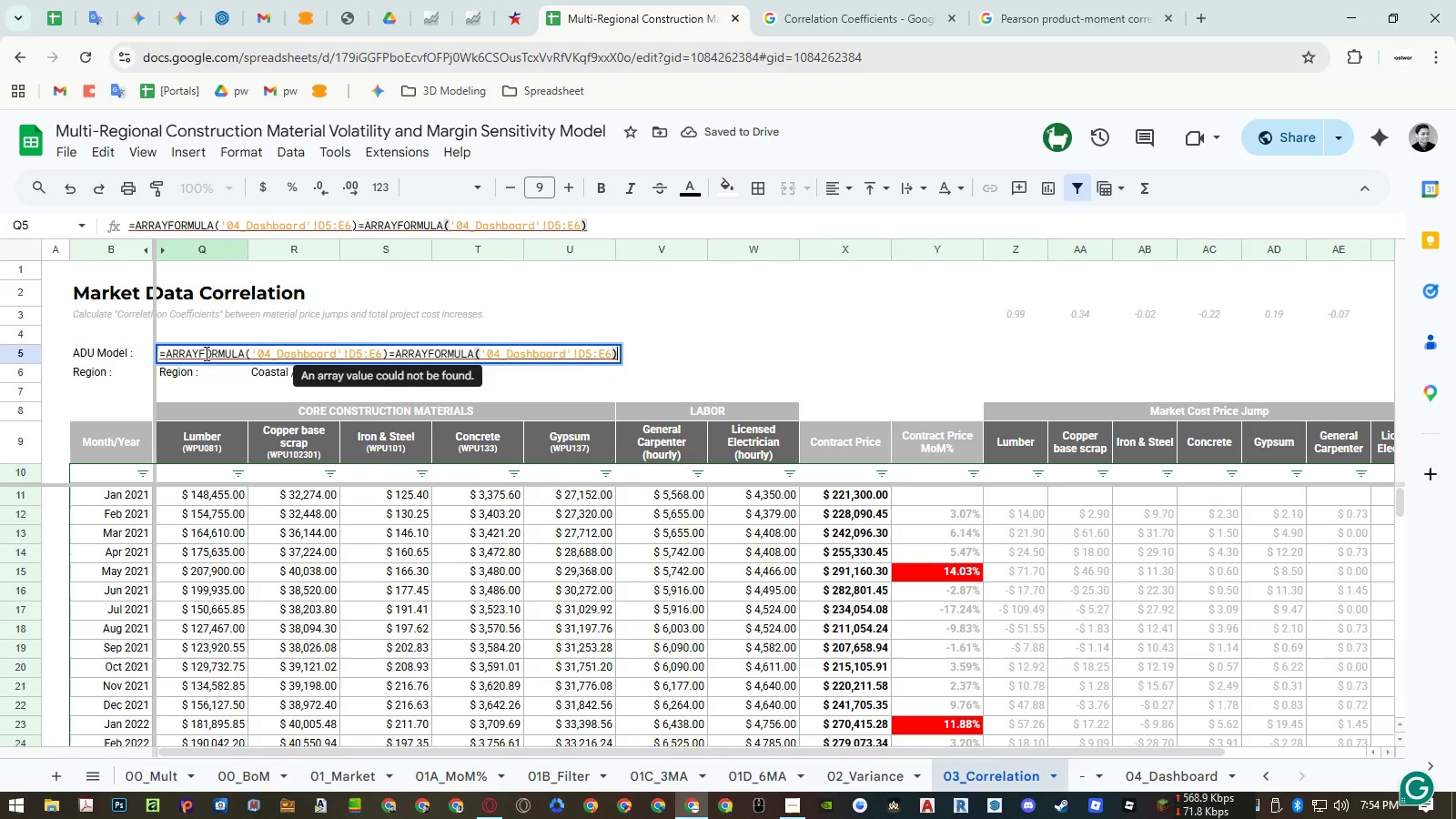 
key(Control+ControlLeft)
 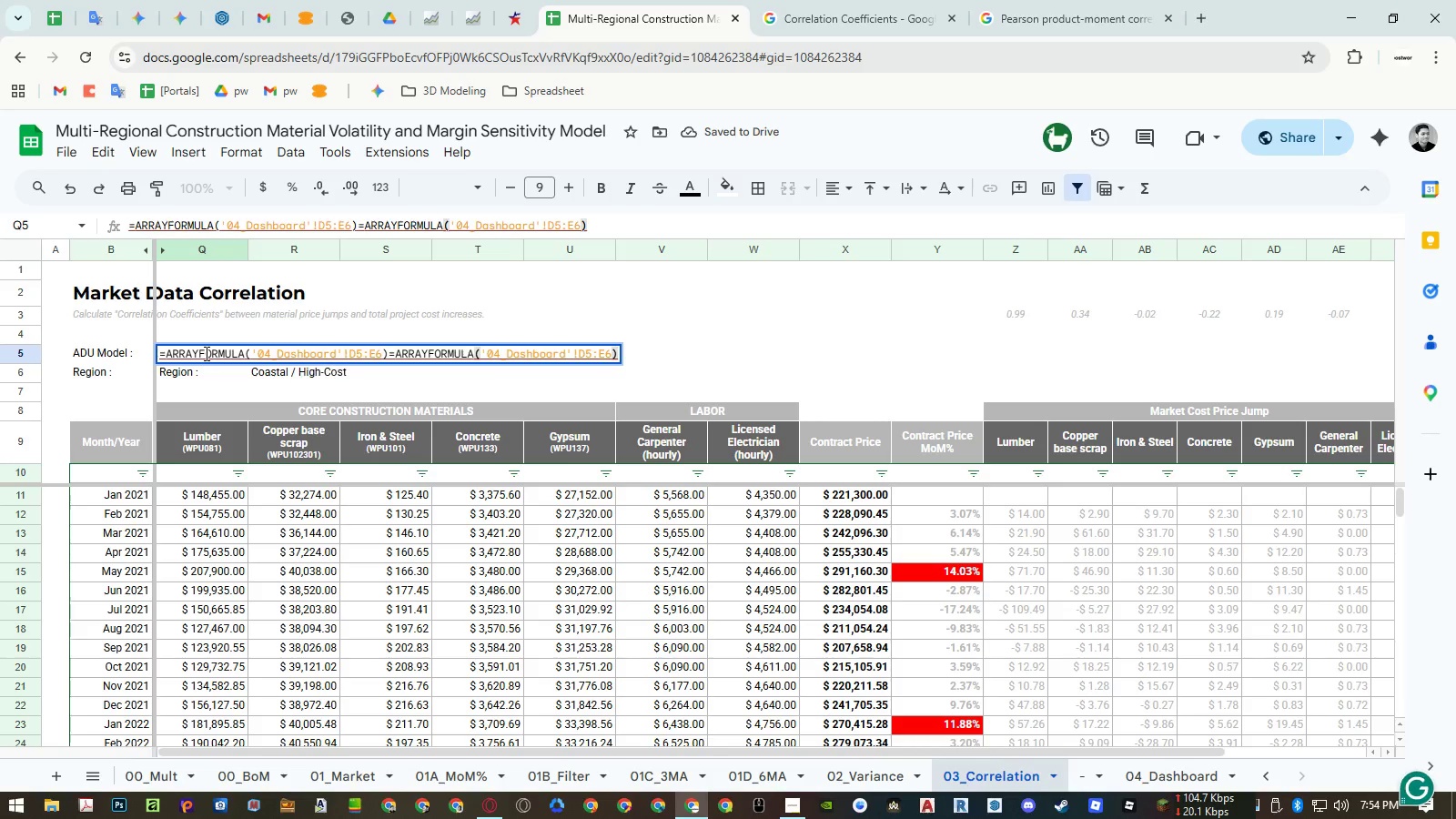 
key(Control+A)
 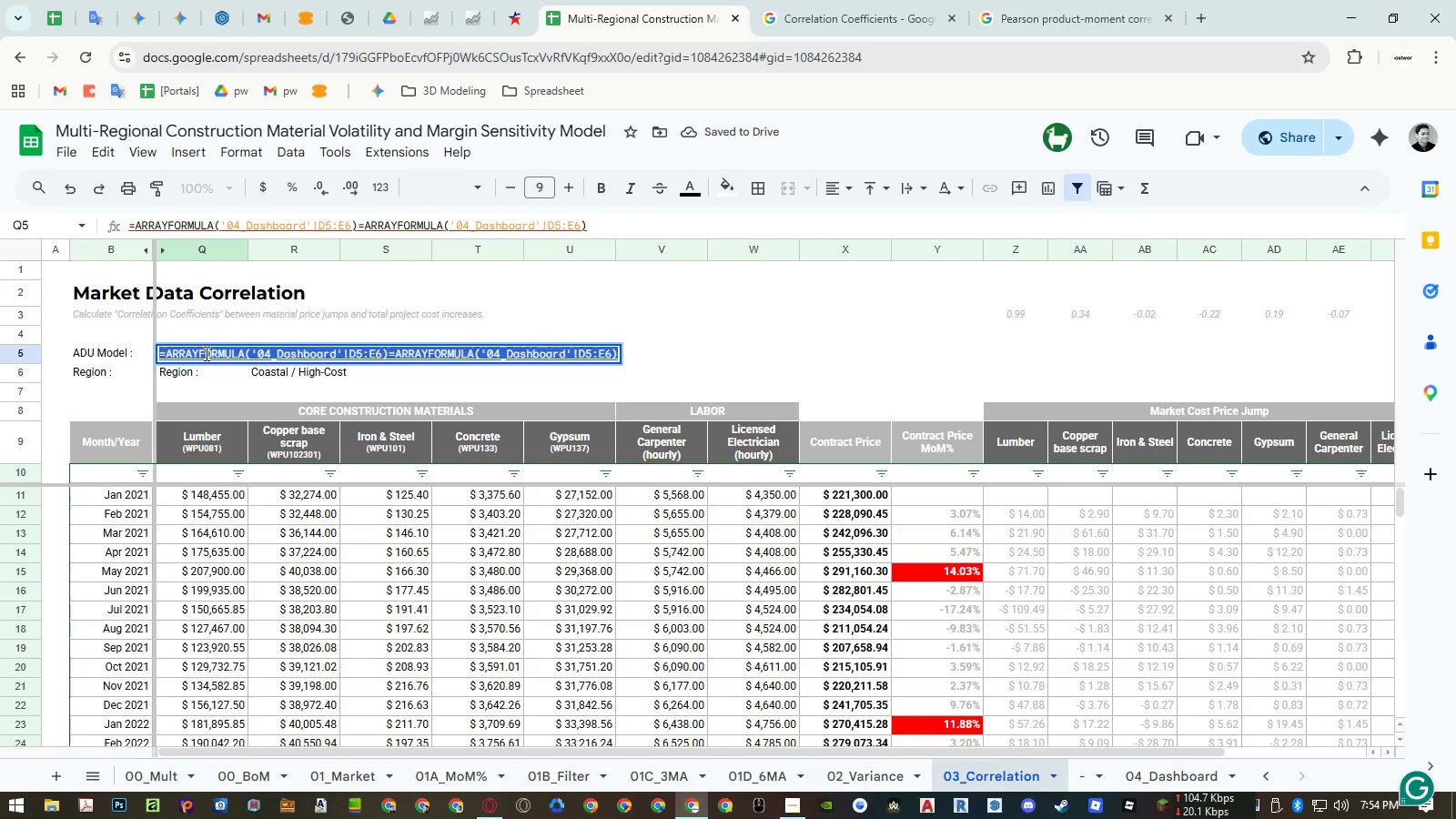 
key(Control+ControlLeft)
 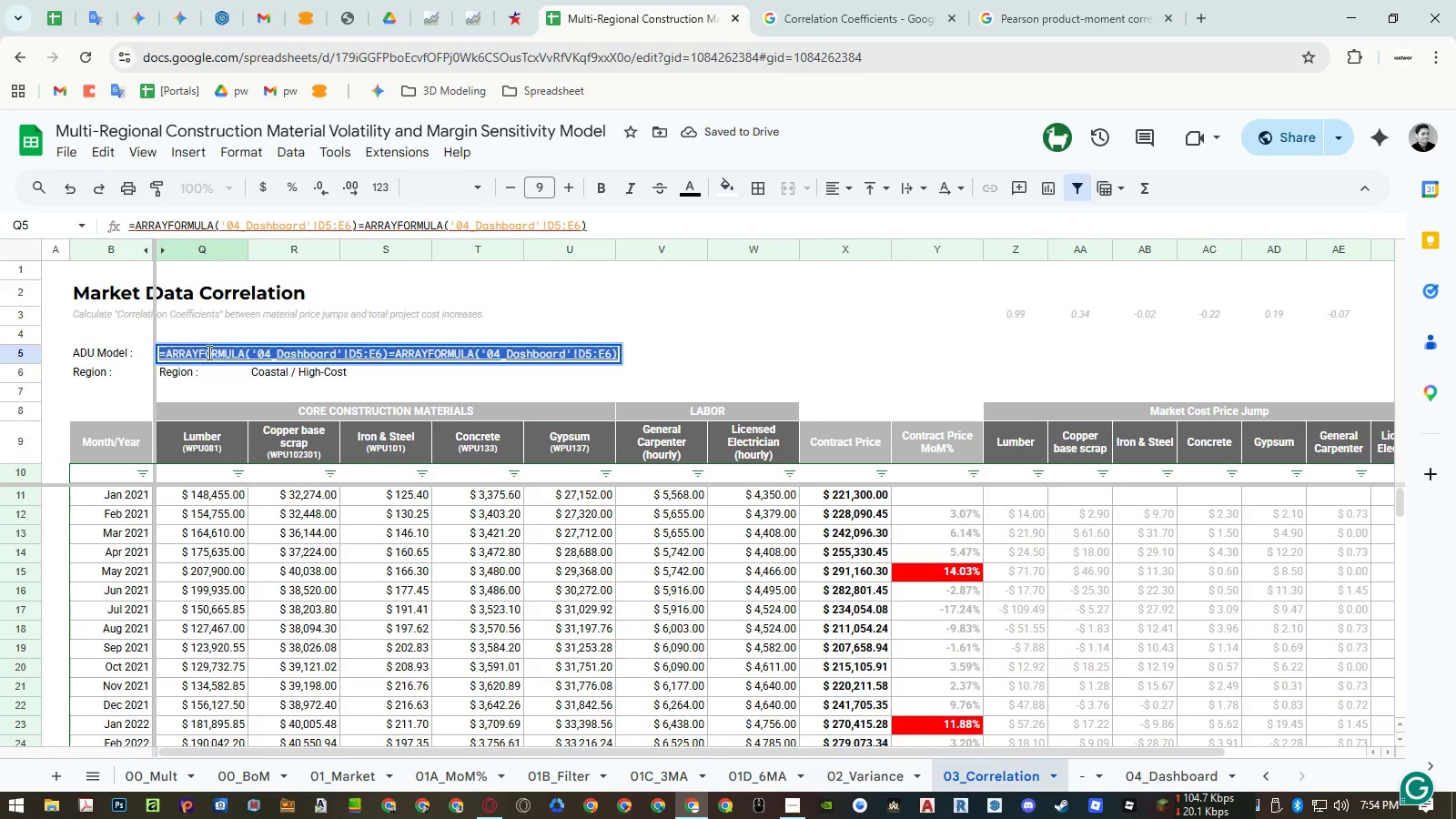 
key(Control+V)
 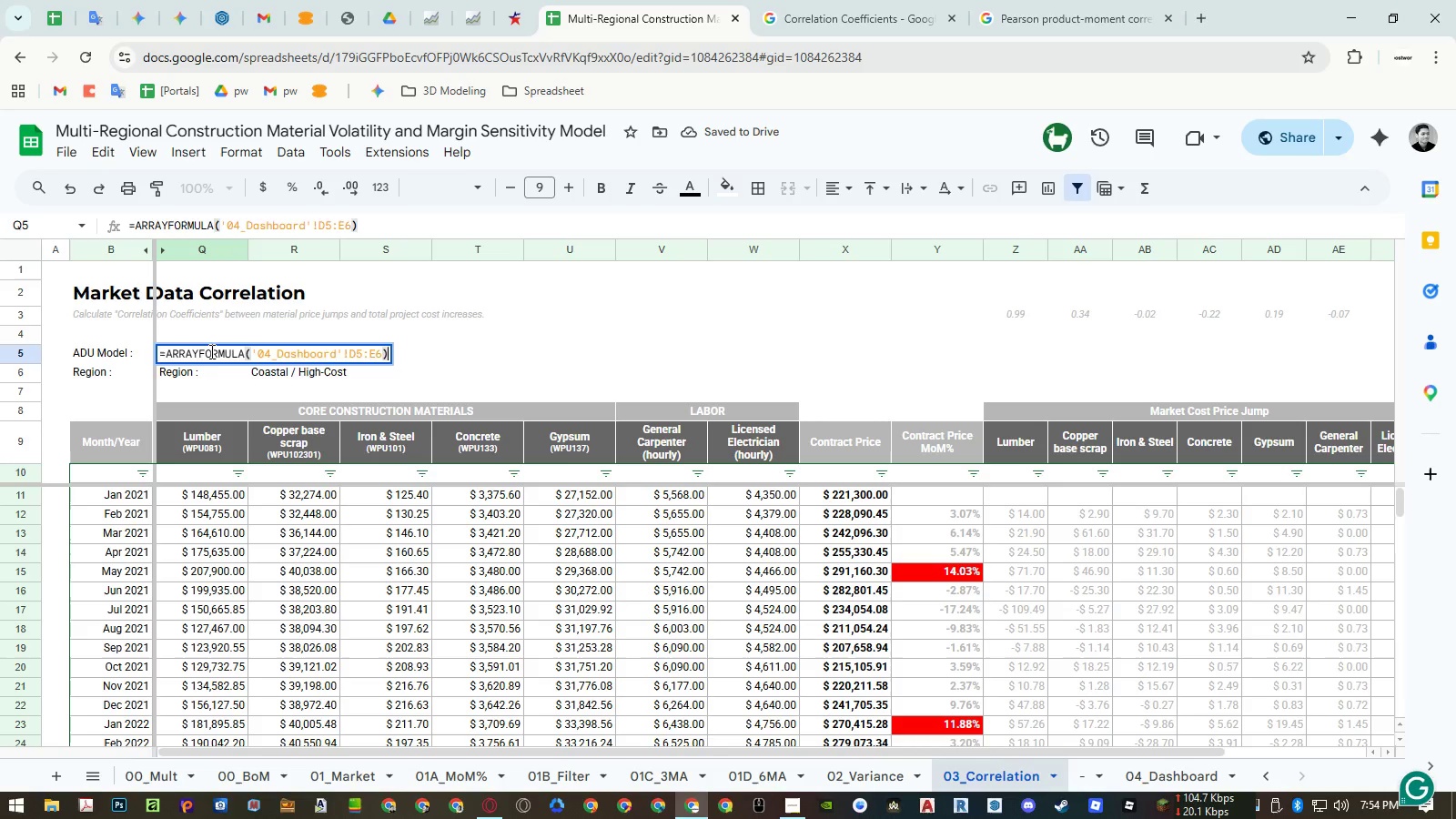 
key(Enter)
 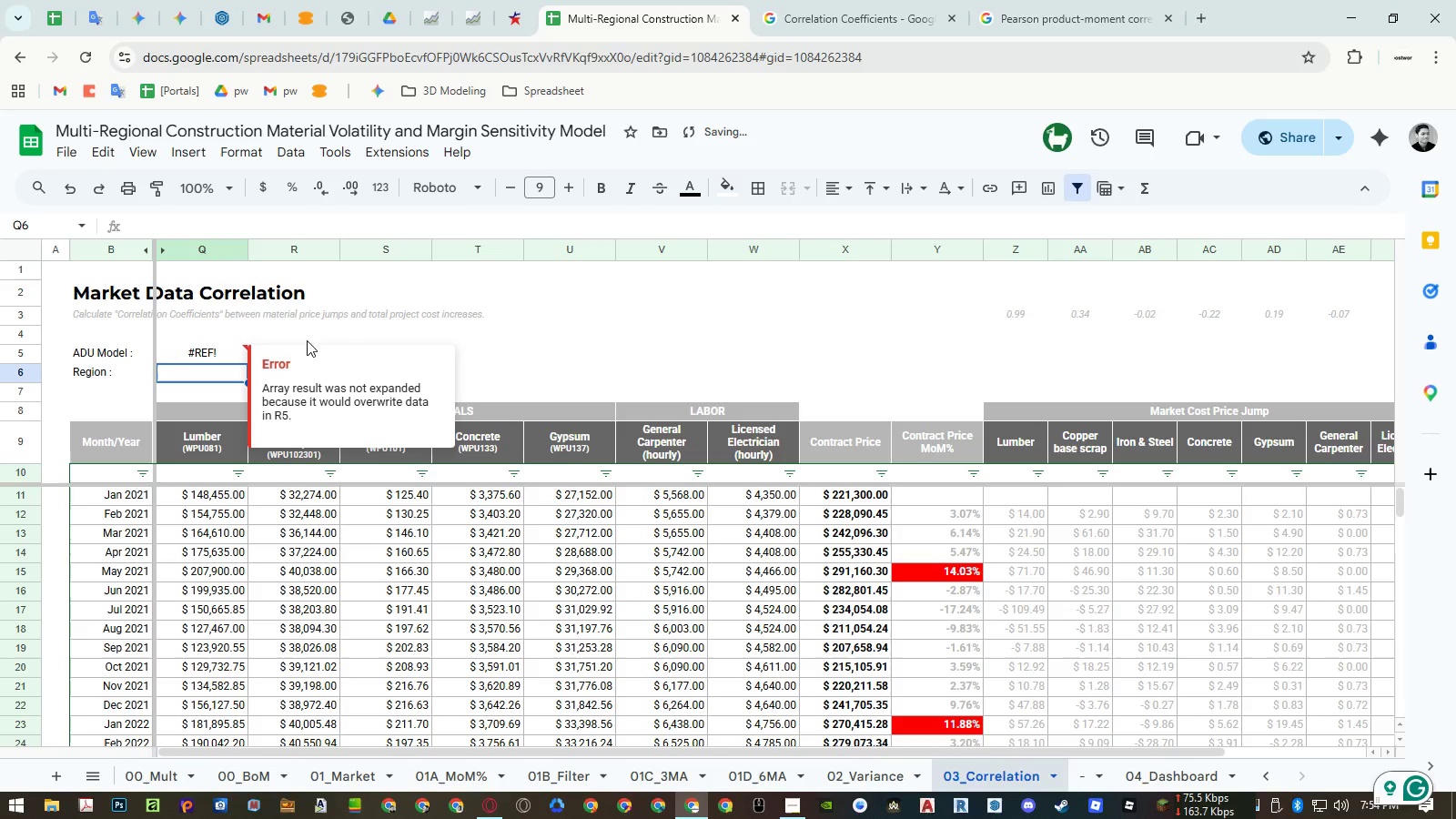 
left_click([531, 335])
 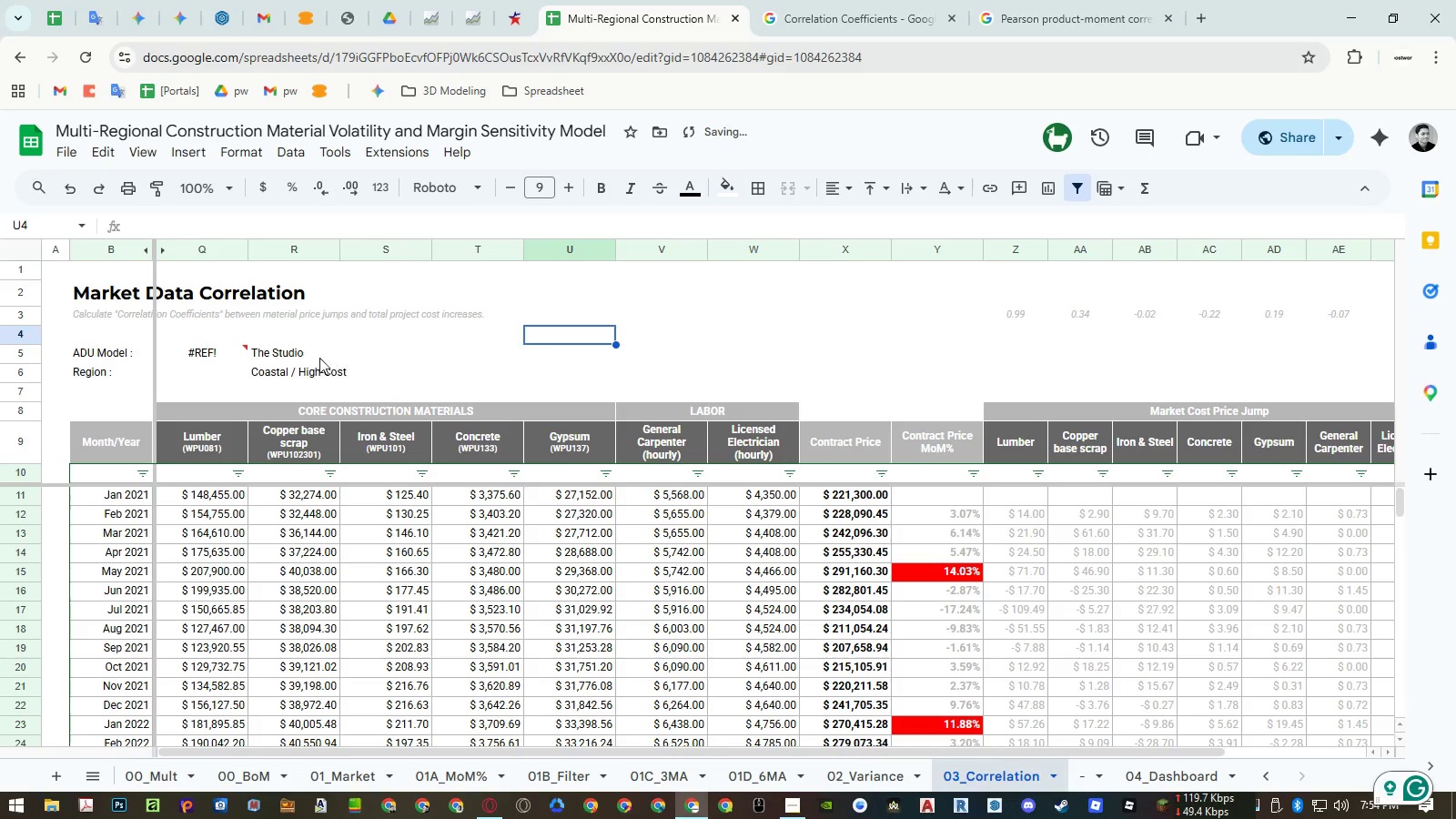 
double_click([305, 356])
 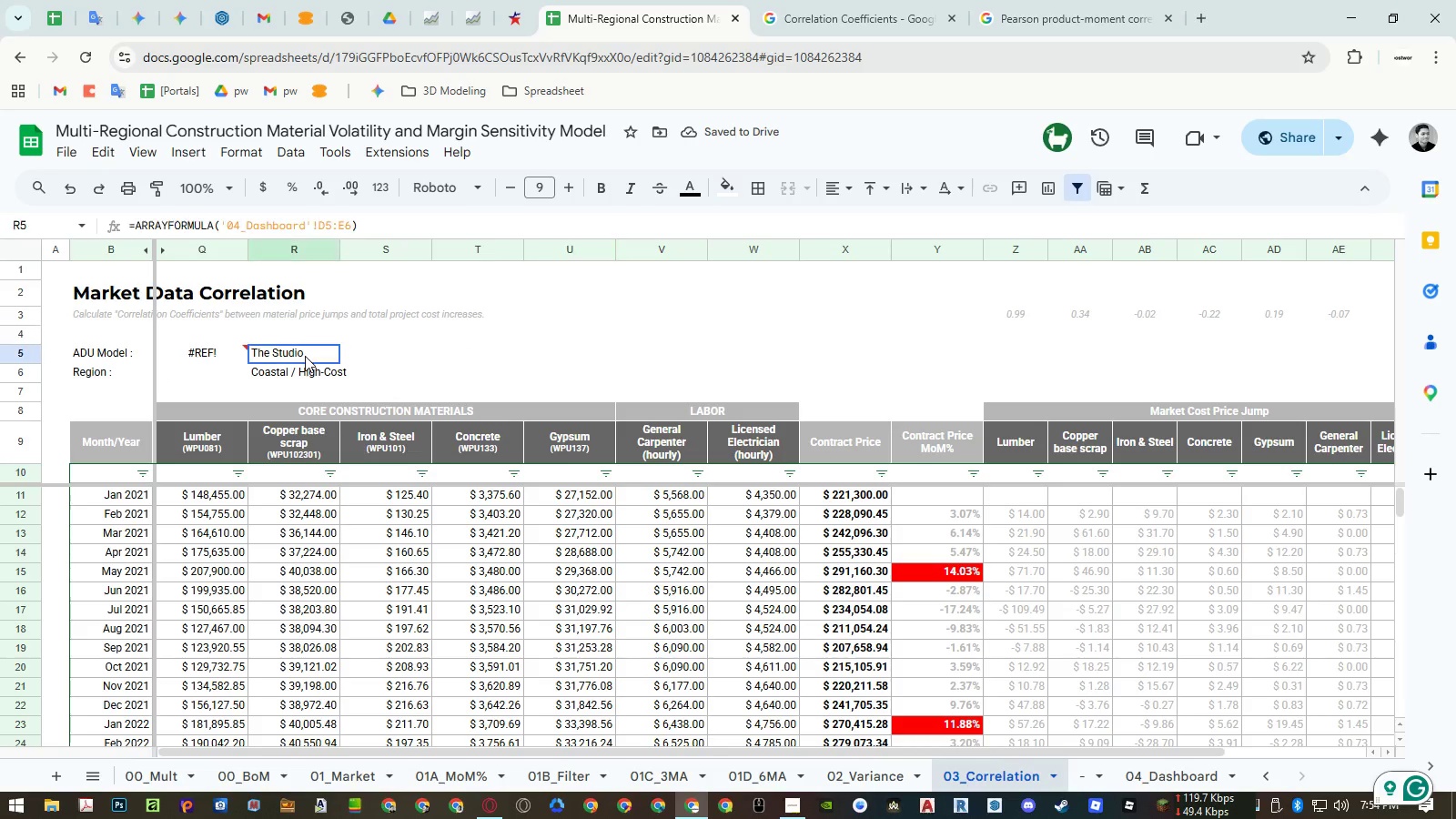 
triple_click([305, 356])
 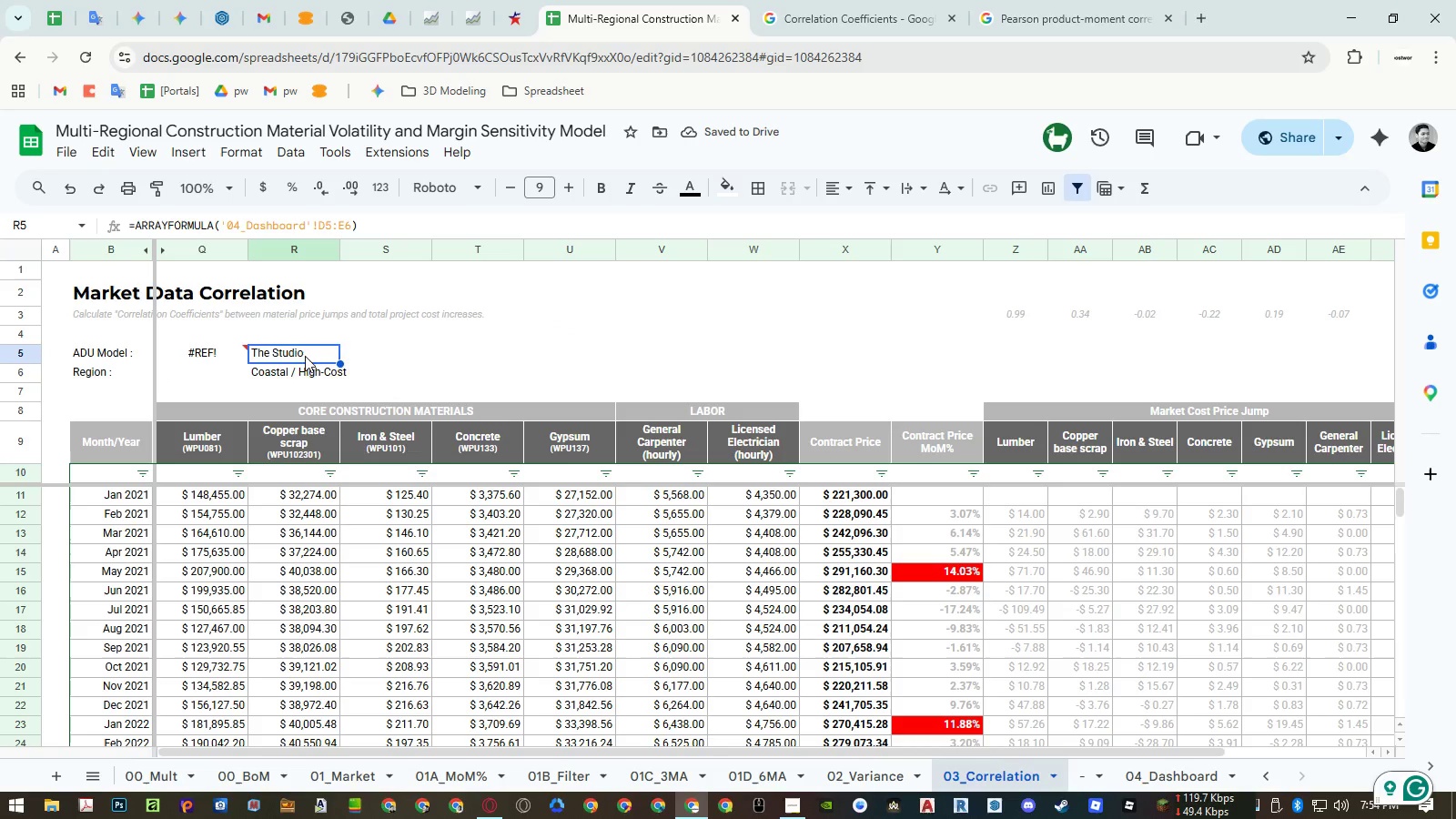 
key(Control+ControlLeft)
 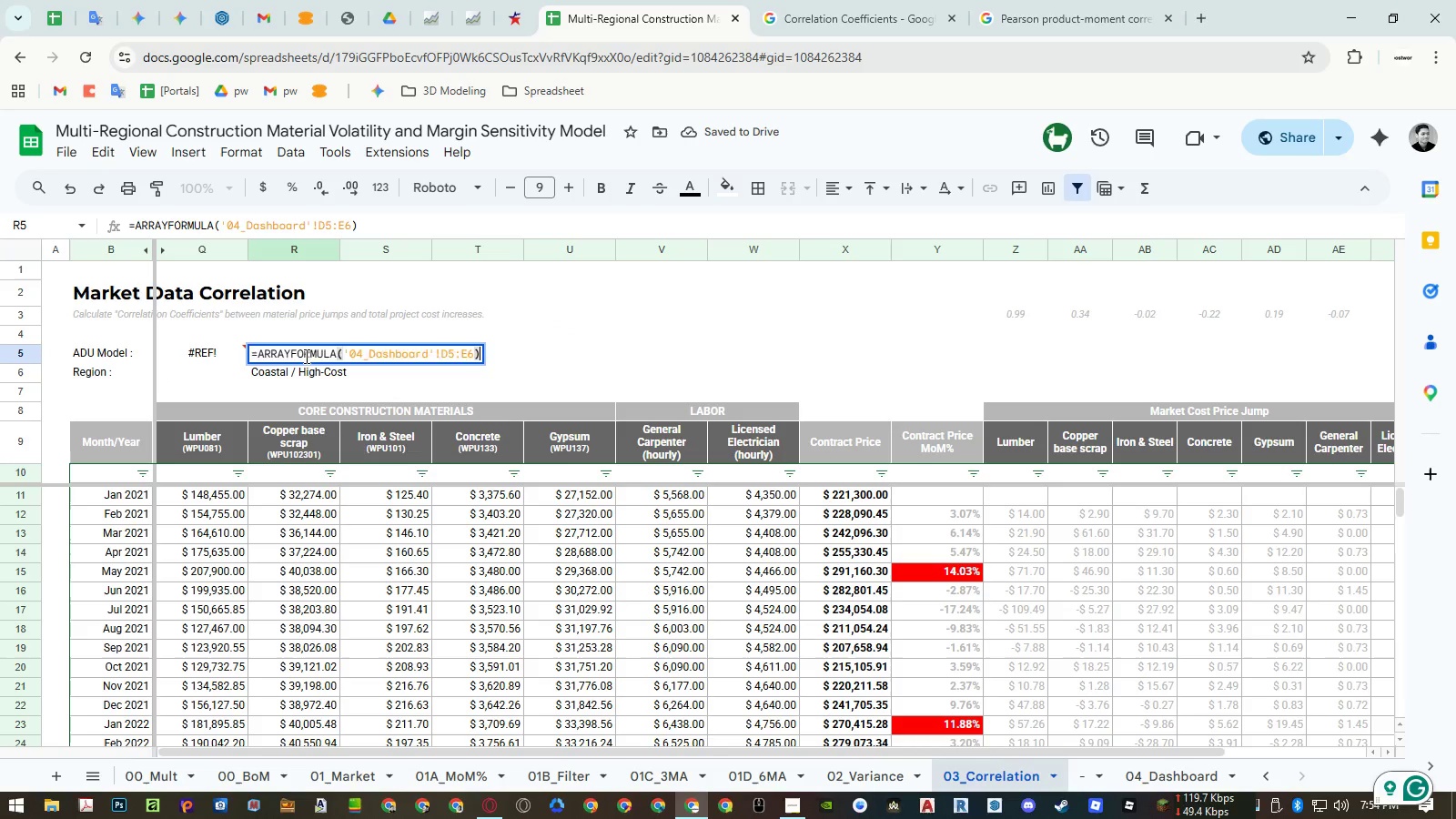 
key(Control+A)
 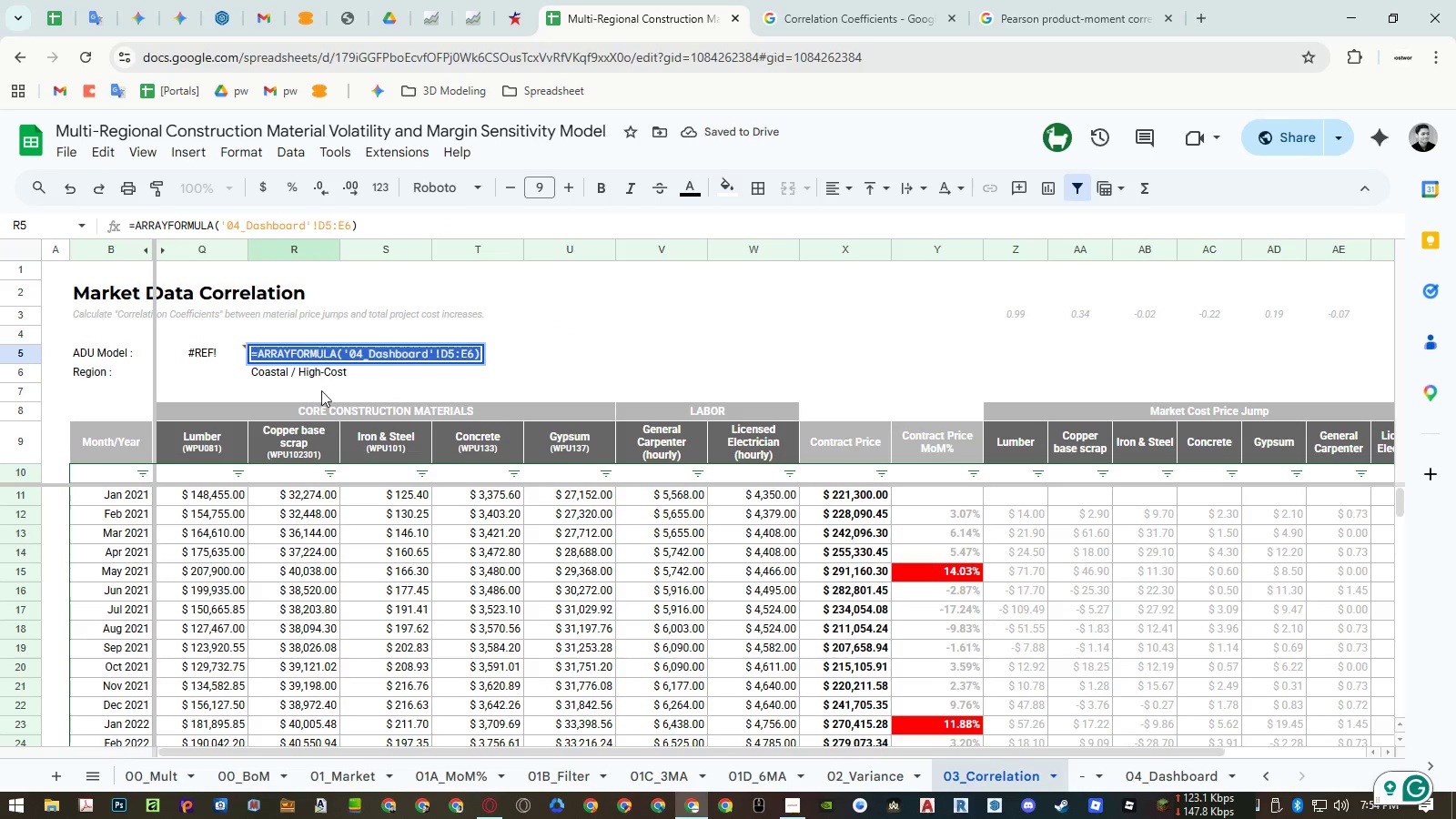 
key(Control+ControlLeft)
 